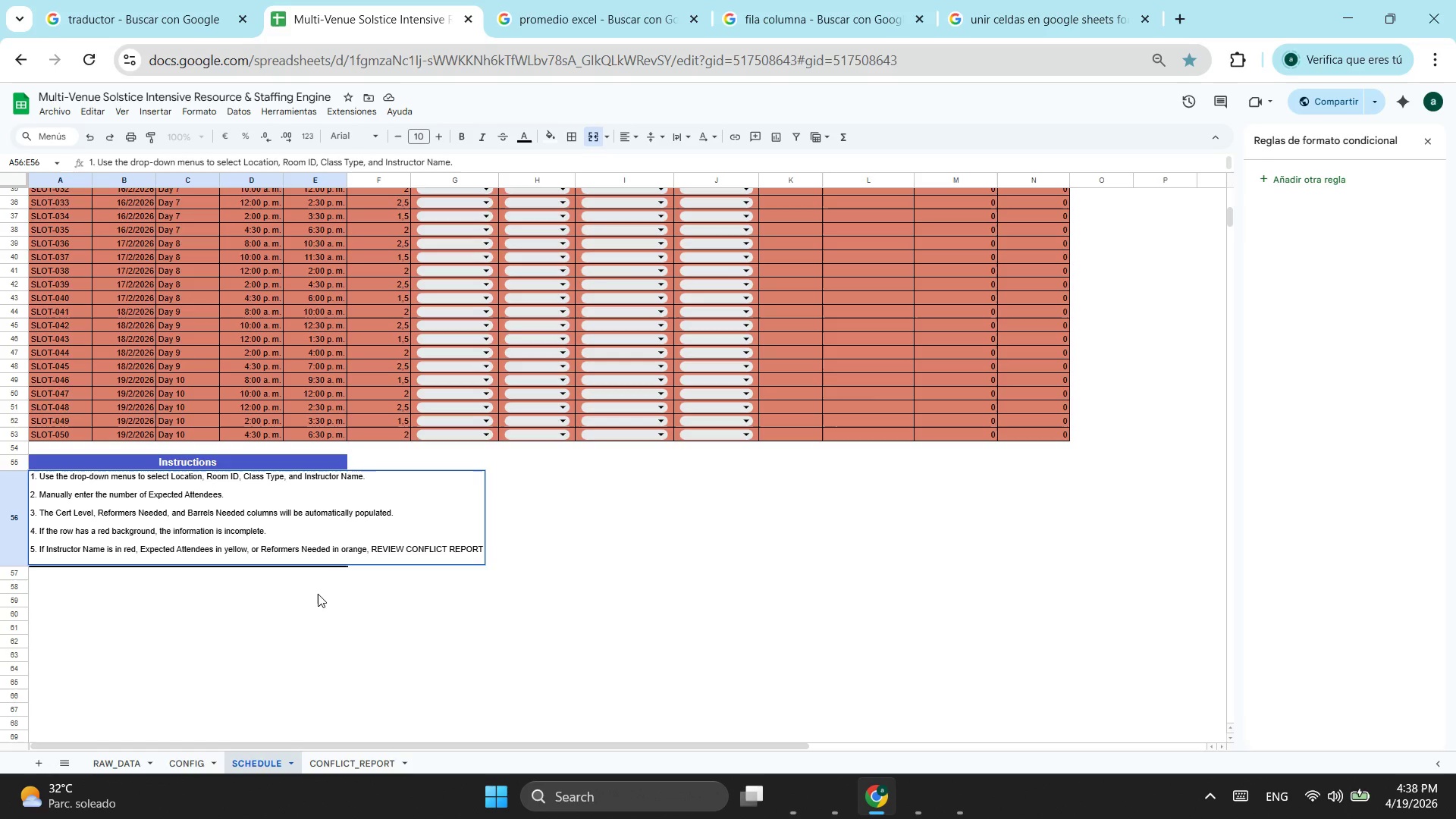 
left_click([317, 608])
 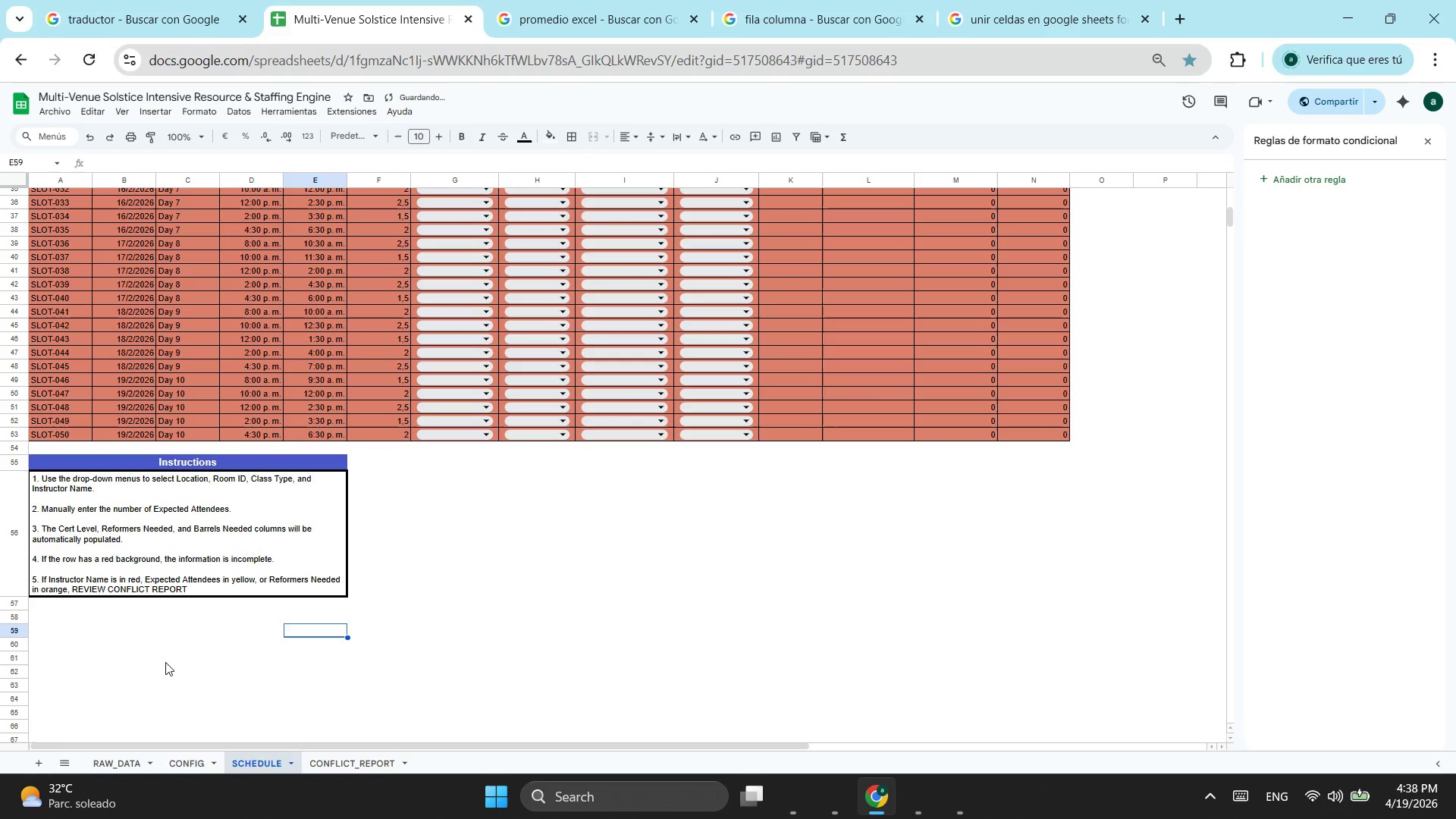 
left_click([165, 662])
 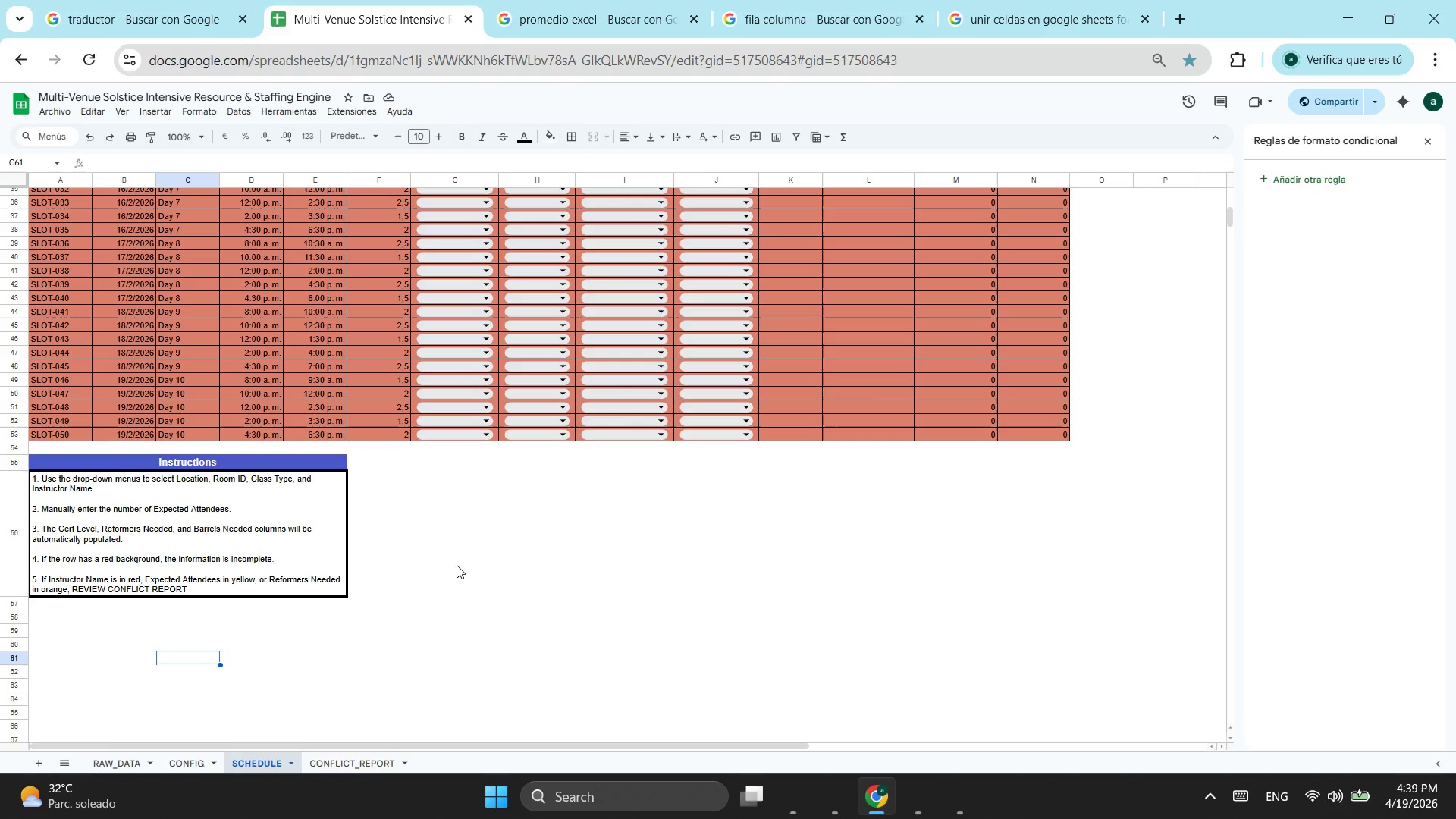 
wait(13.34)
 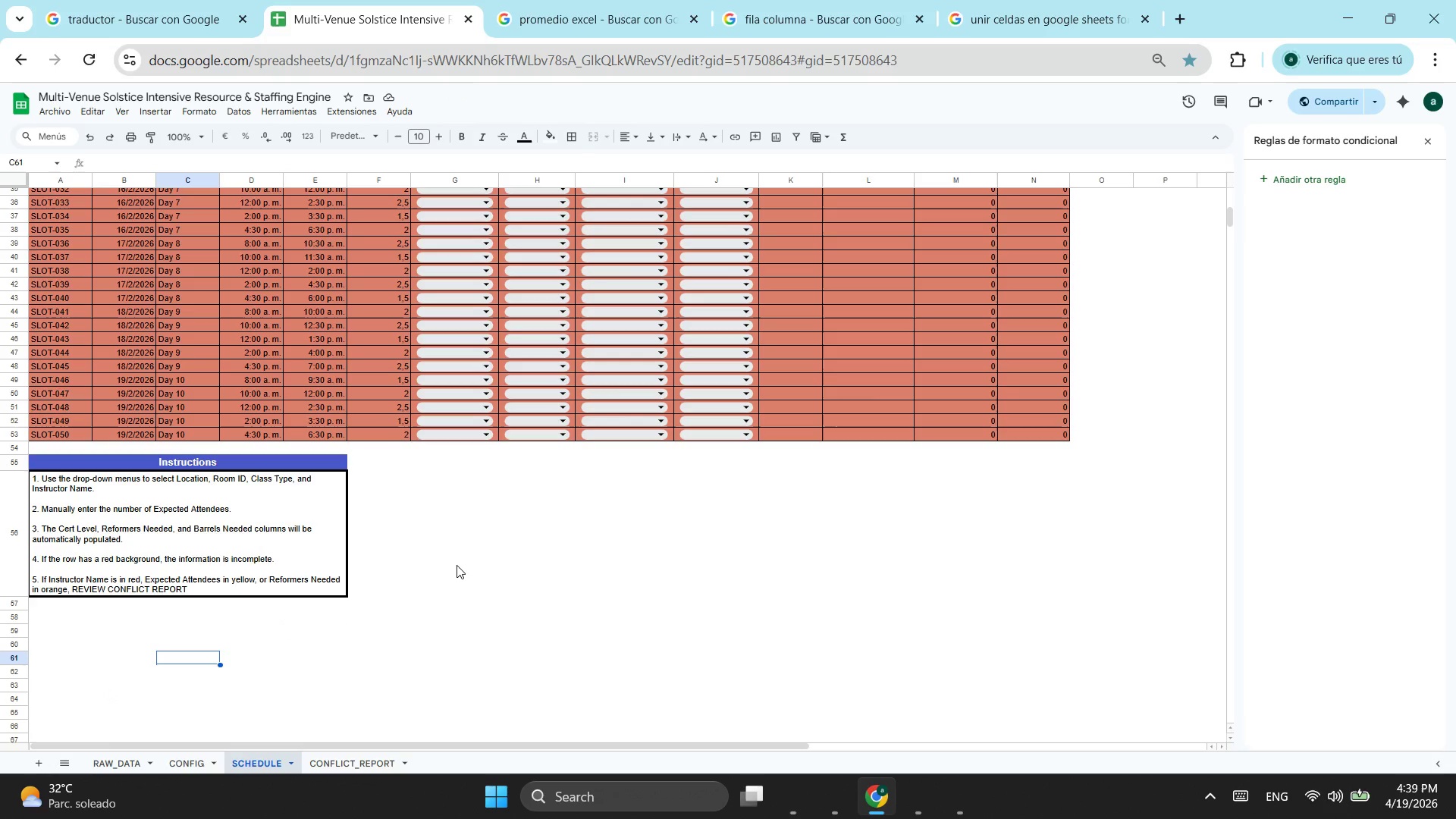 
scroll: coordinate [457, 565], scroll_direction: up, amount: 3.0
 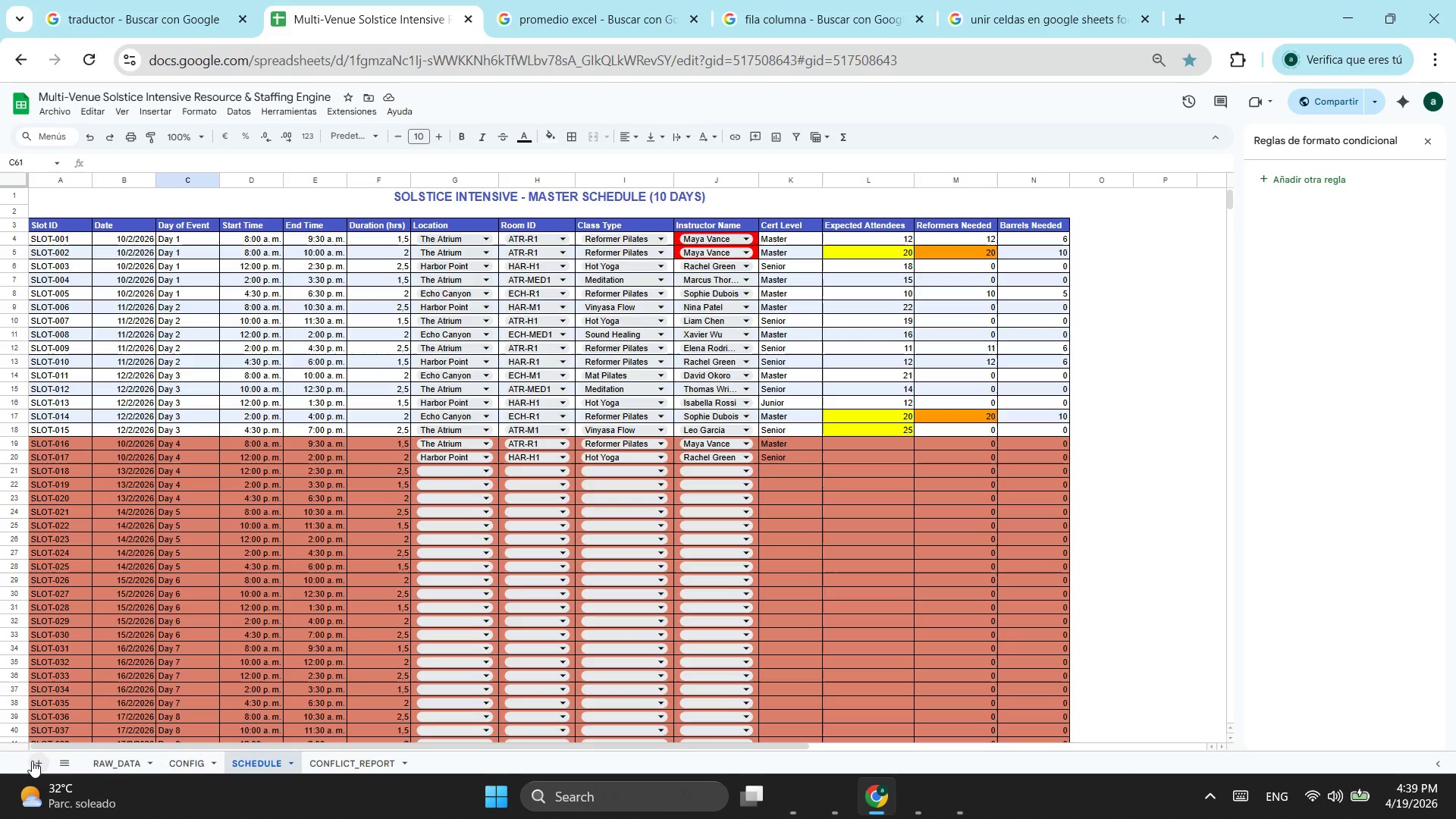 
wait(5.79)
 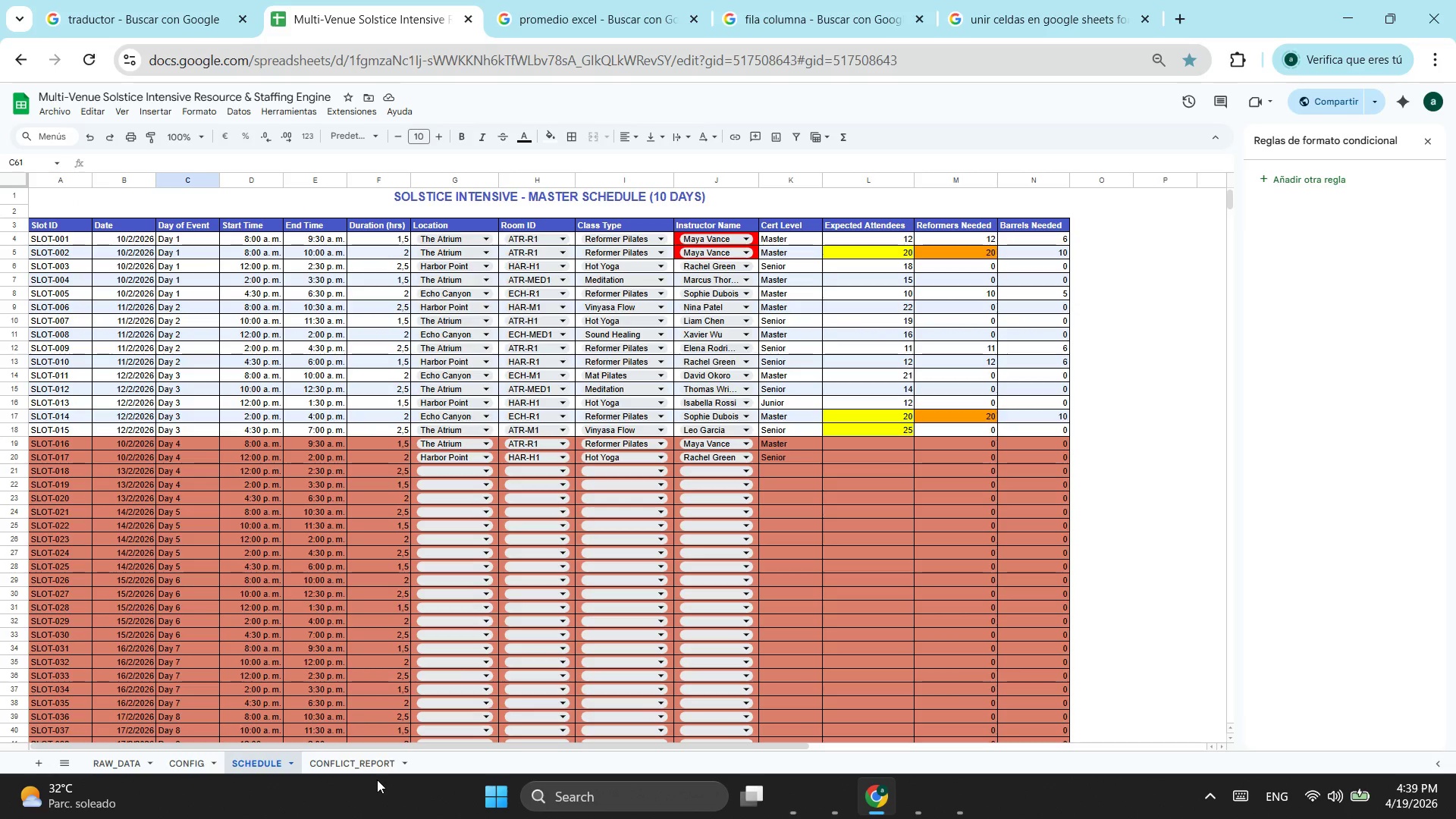 
left_click_drag(start_coordinate=[334, 761], to_coordinate=[410, 765])
 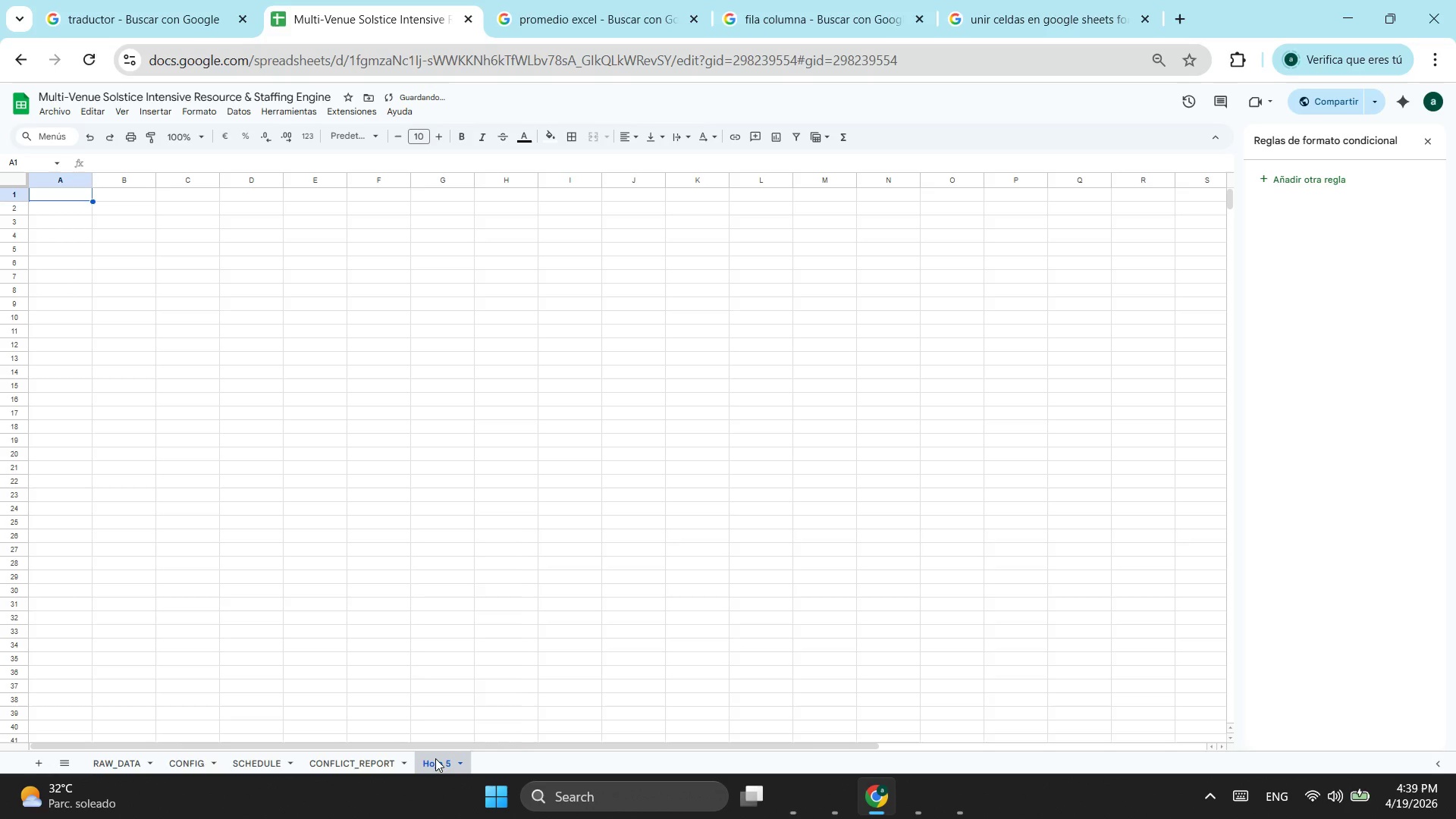 
right_click([435, 758])
 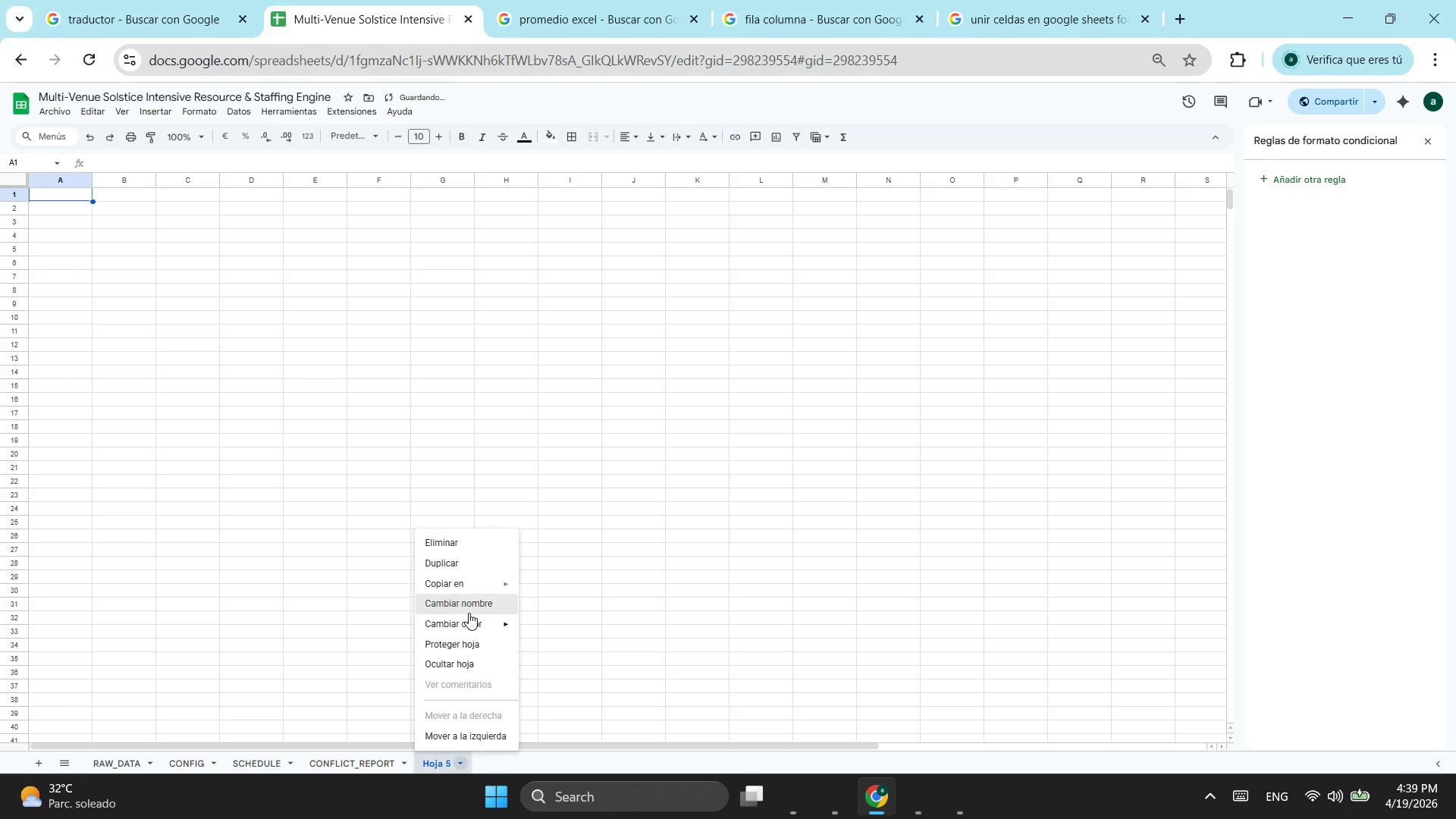 
left_click([469, 613])
 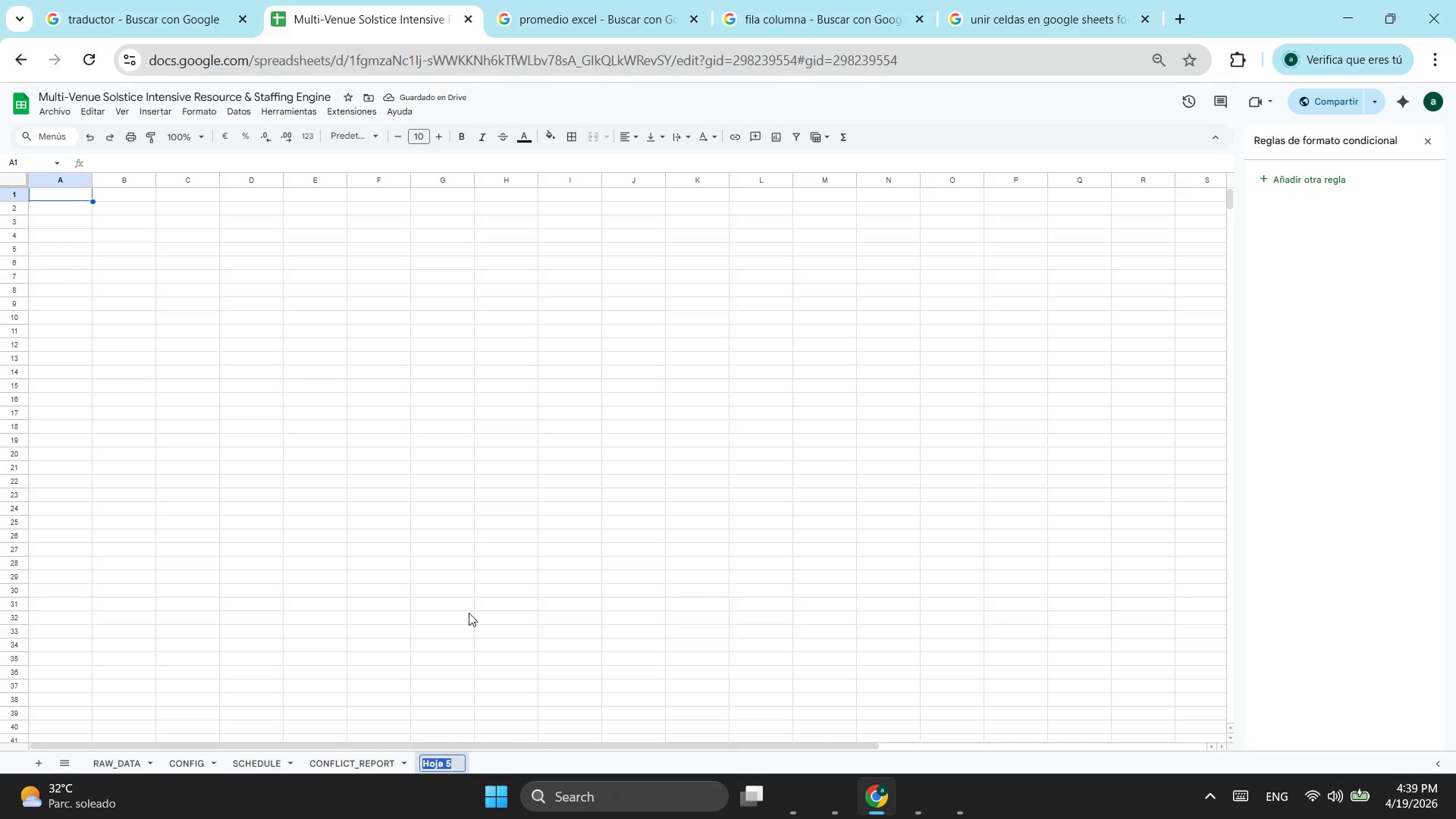 
type(La)
key(Backspace)
key(Backspace)
type(labor )
key(Backspace)
type(_cak)
key(Backspace)
type(lc)
 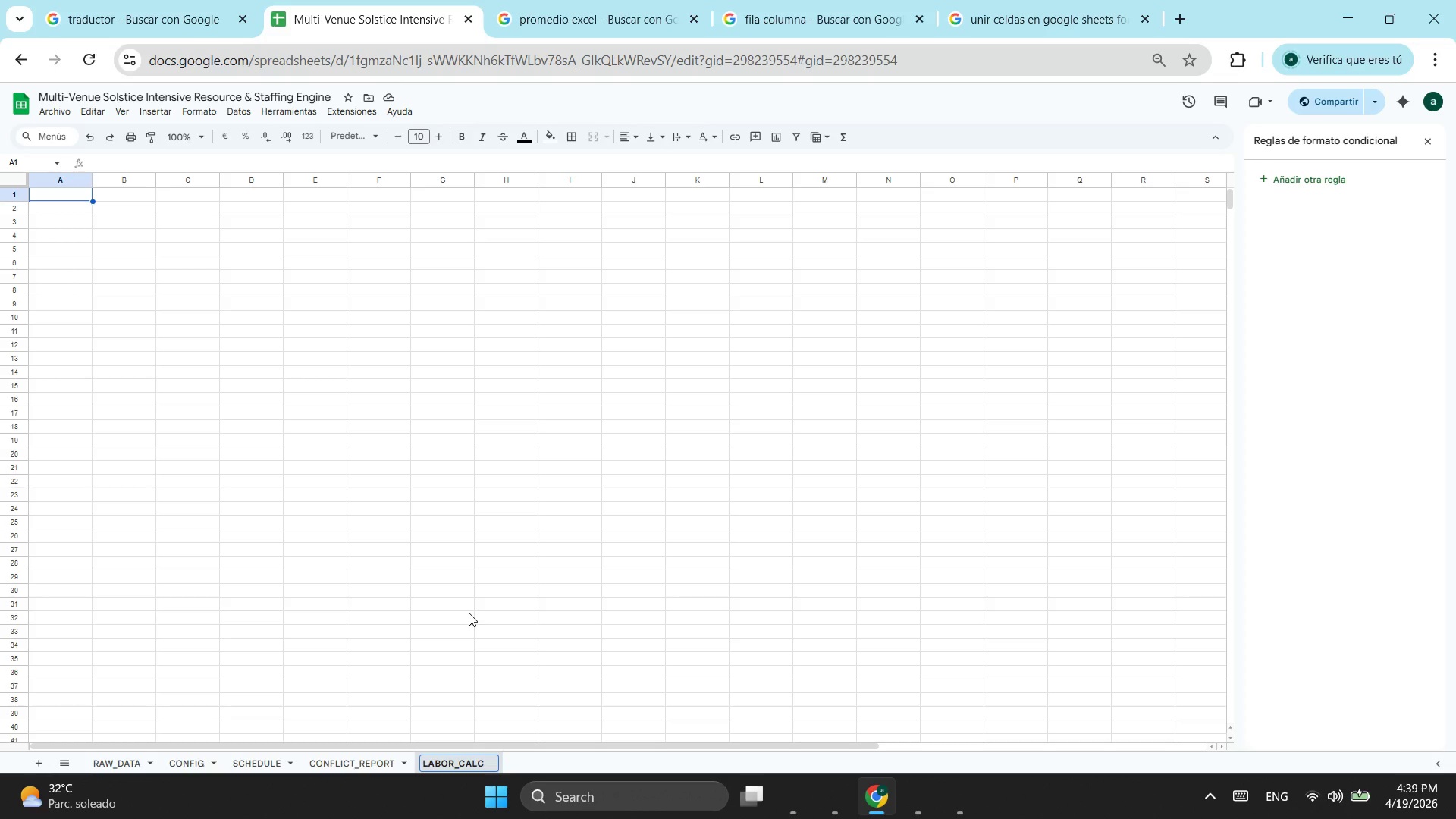 
left_click([78, 202])
 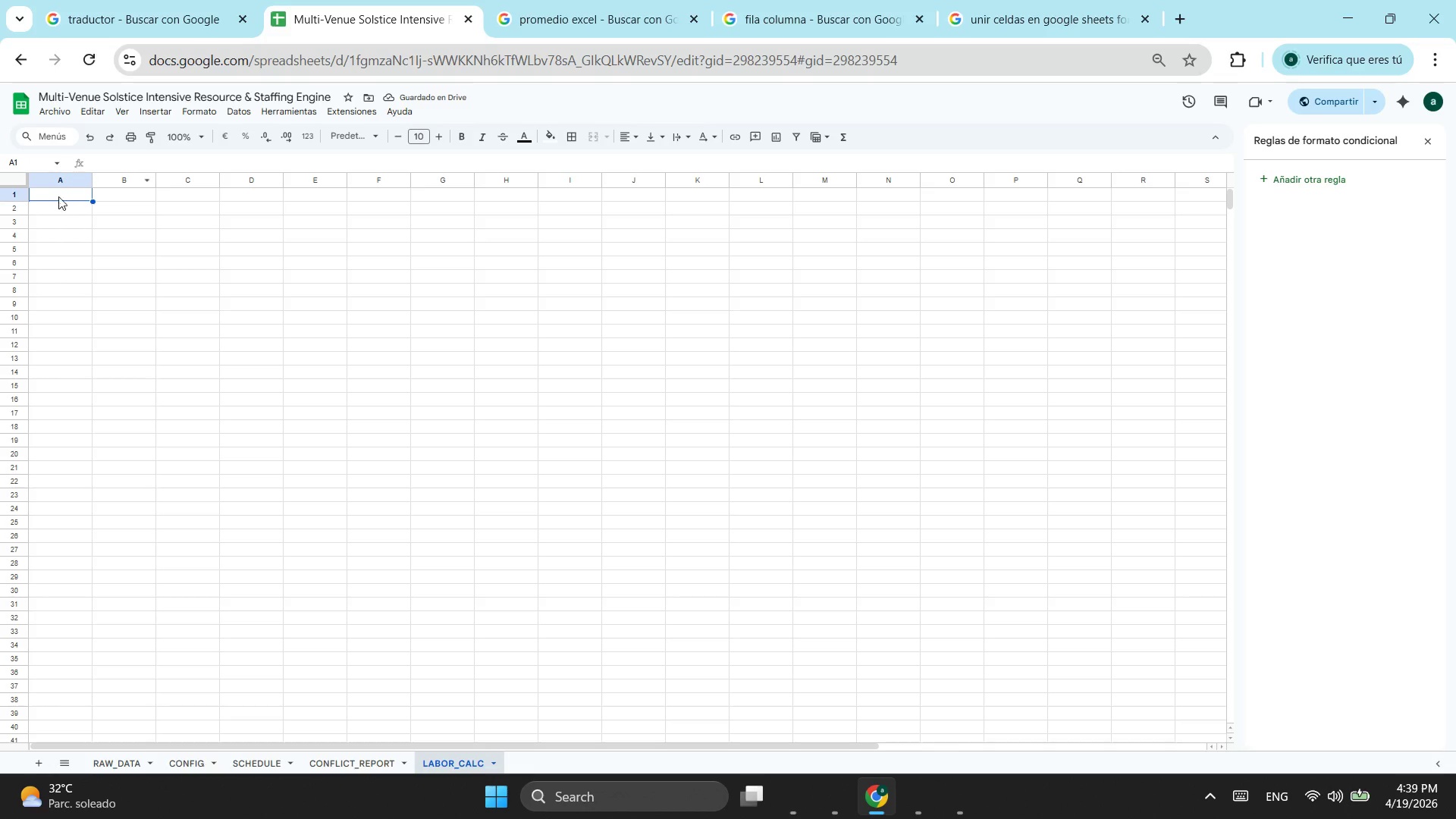 
wait(6.36)
 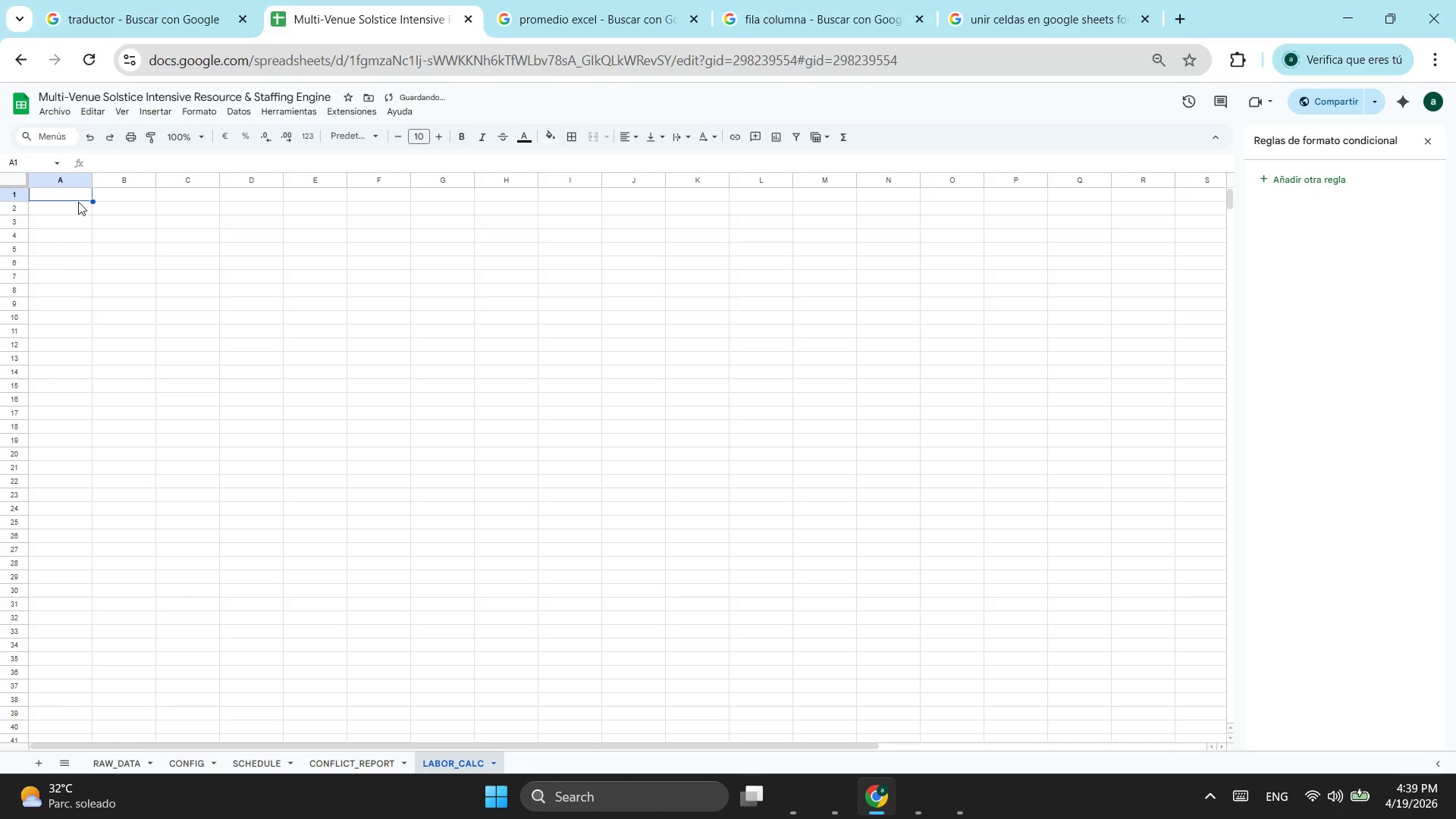 
type(instructor labor cost modeling - with break deductions )
 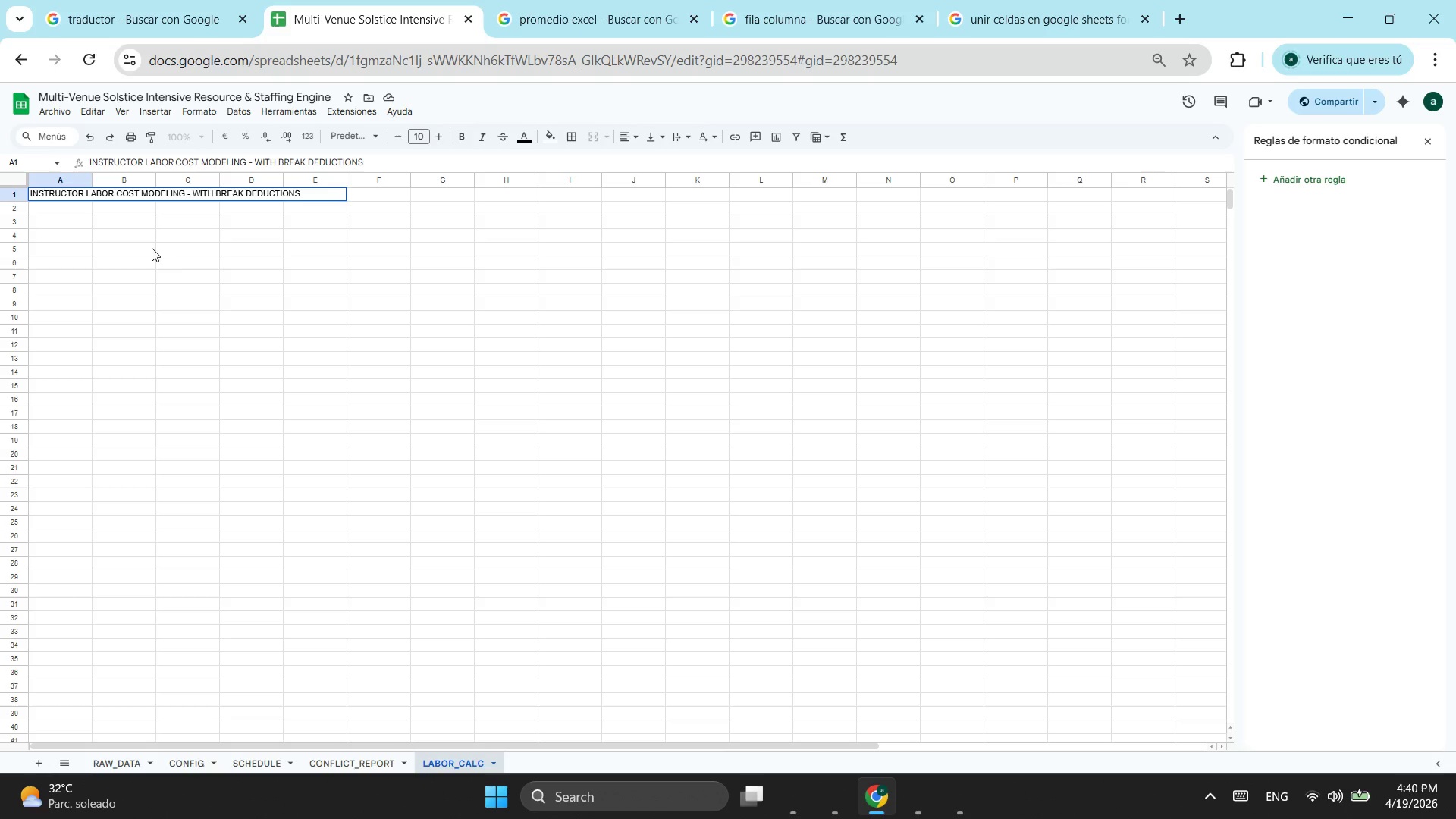 
left_click([171, 259])
 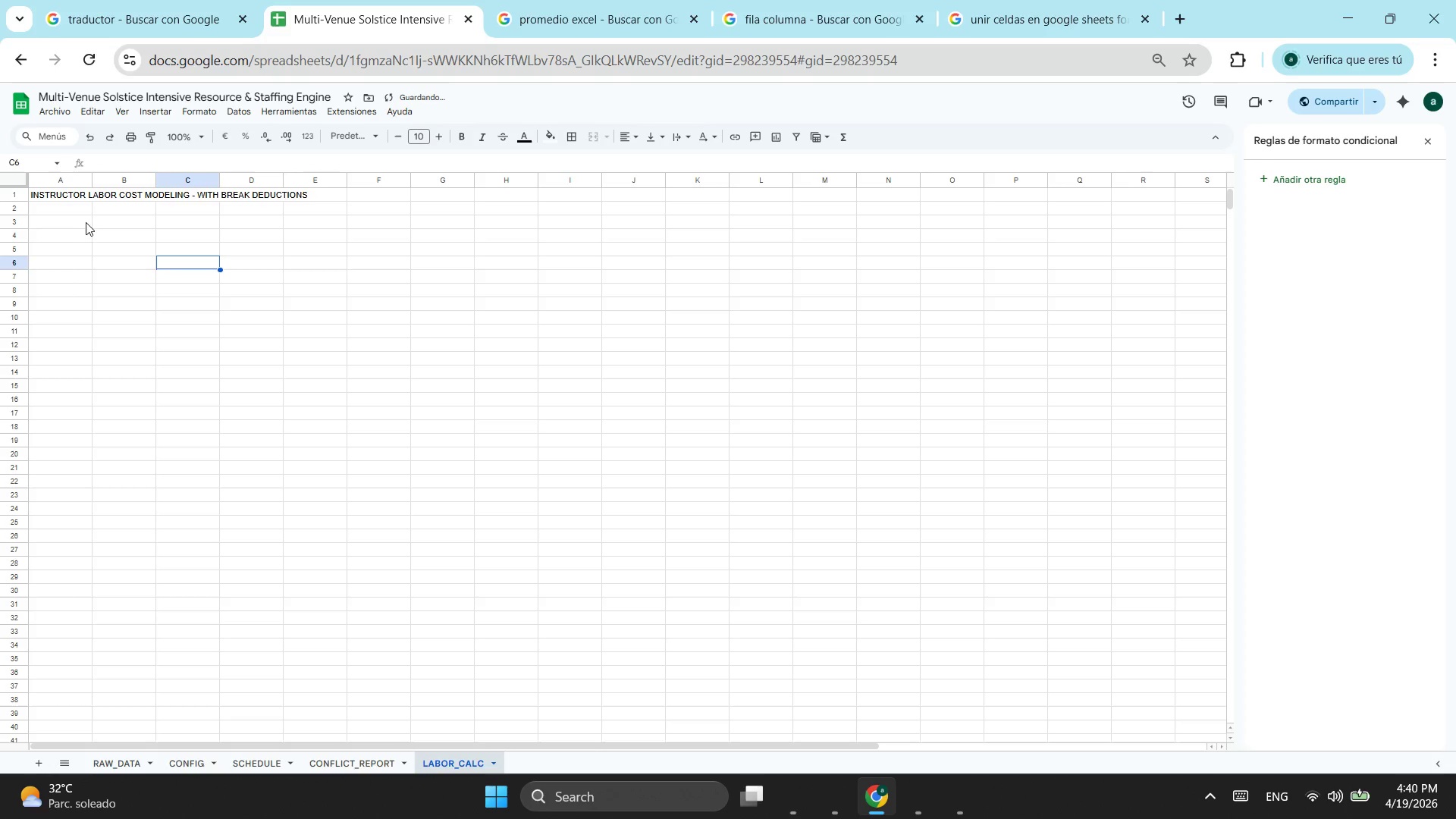 
left_click([77, 216])
 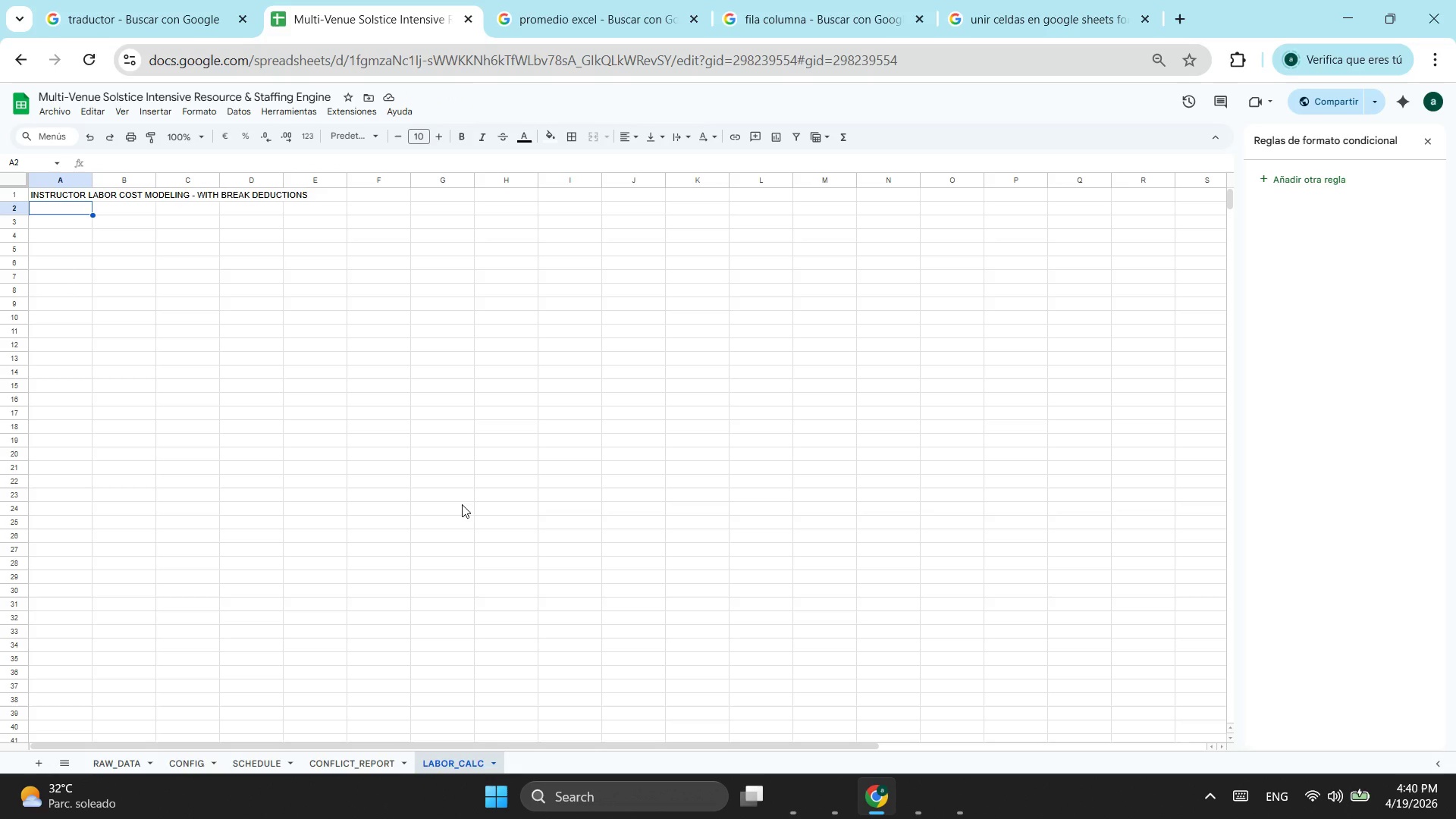 
wait(14.55)
 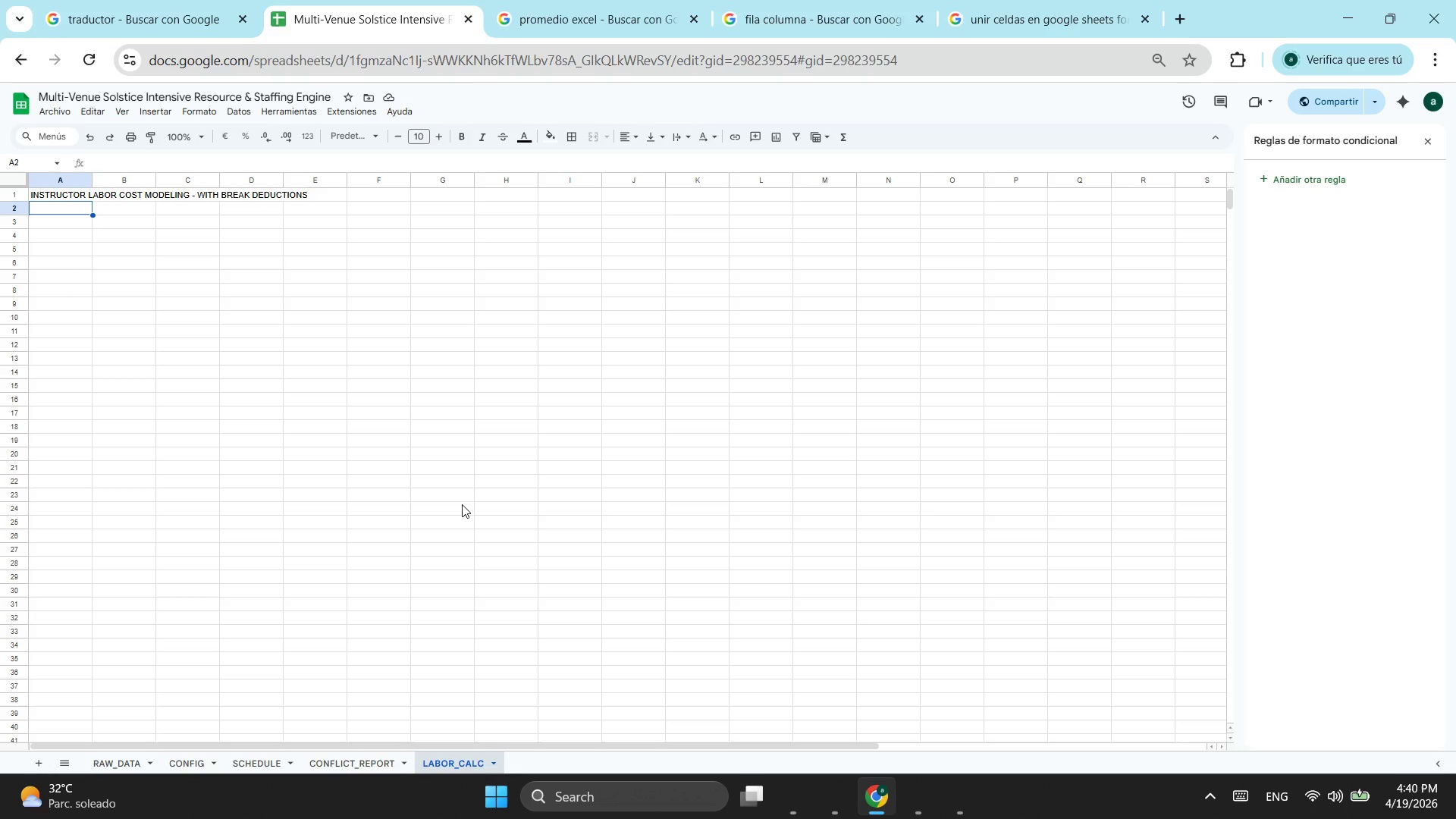 
left_click([360, 761])
 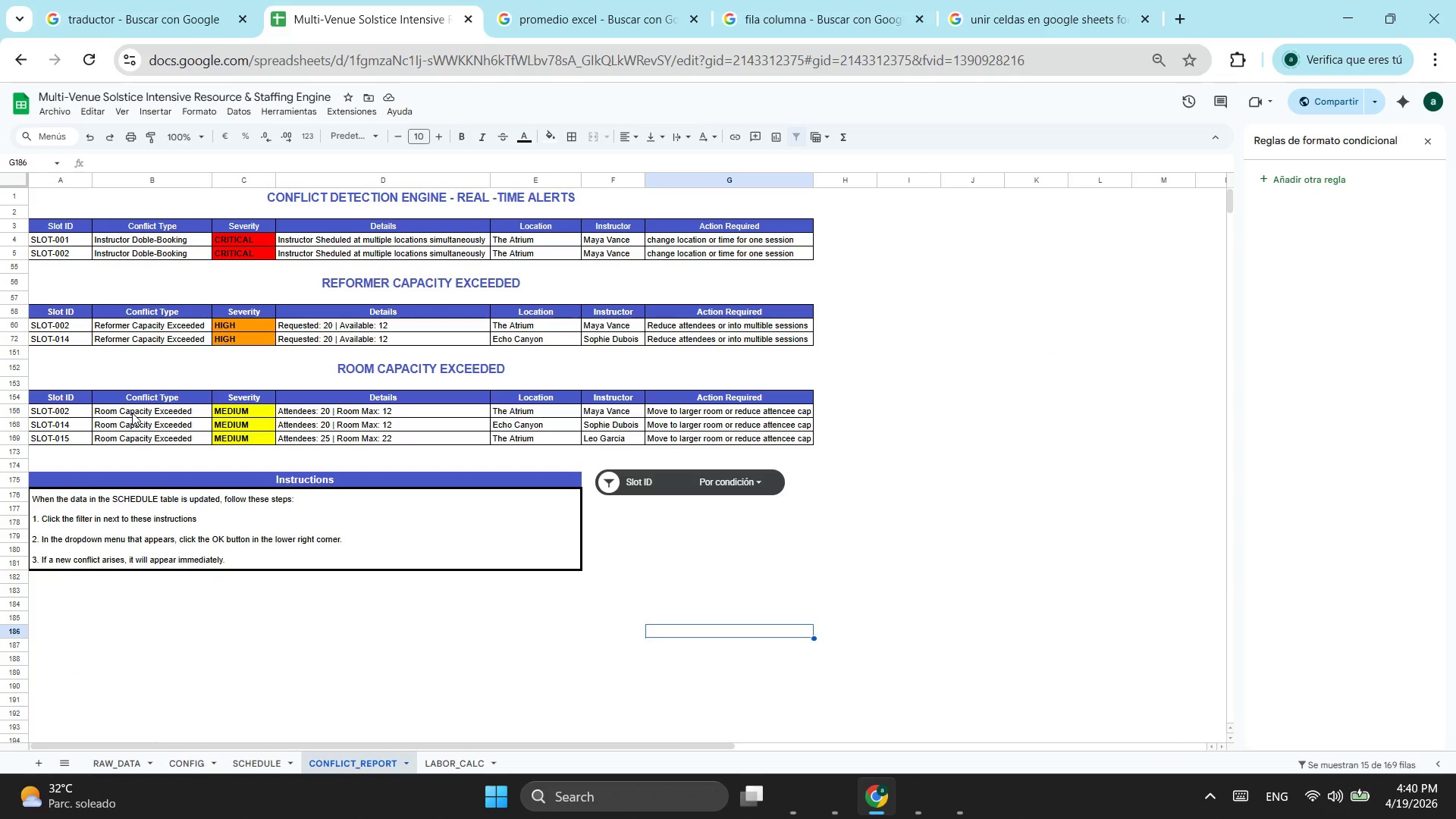 
wait(5.26)
 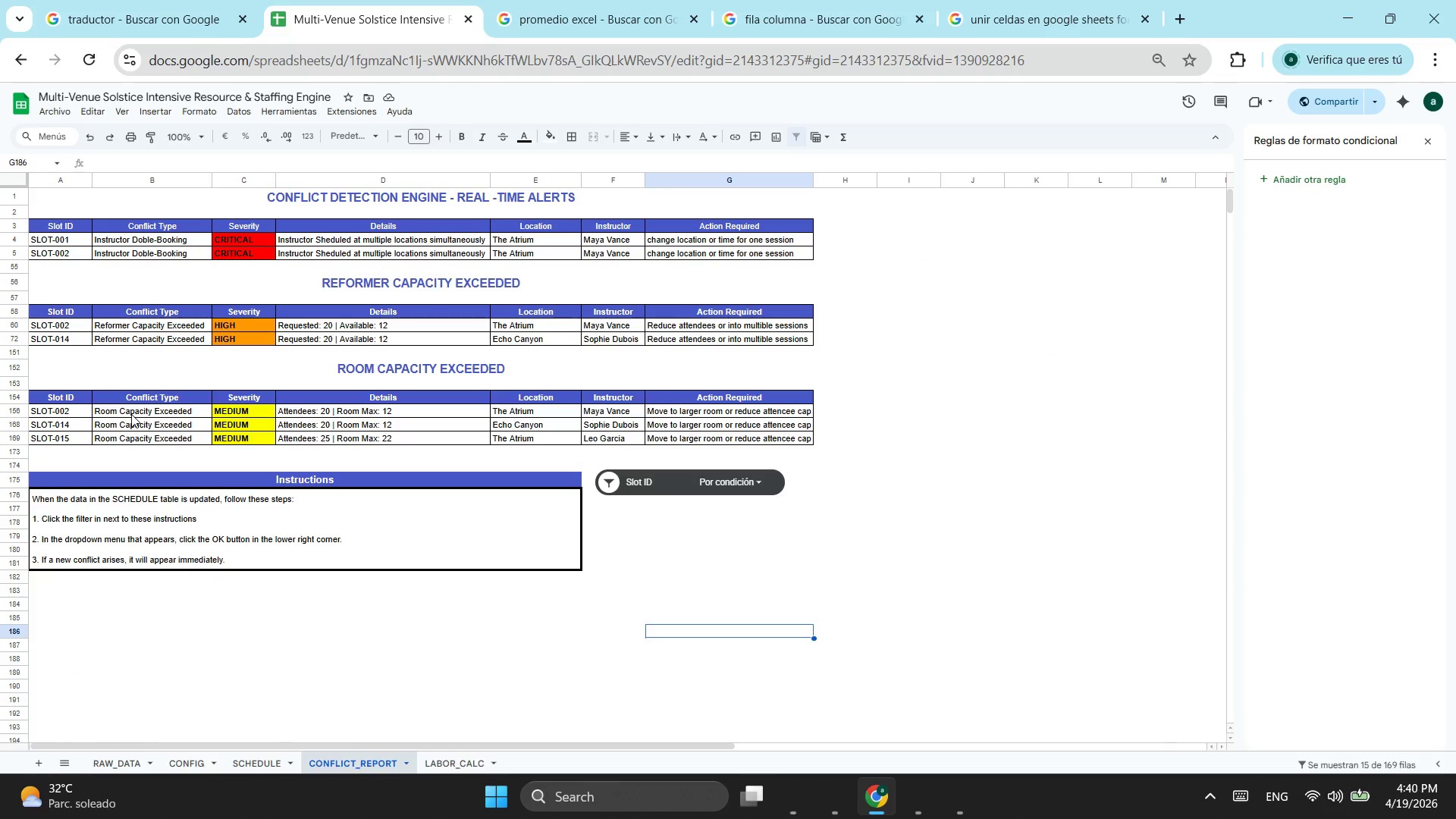 
left_click([444, 761])
 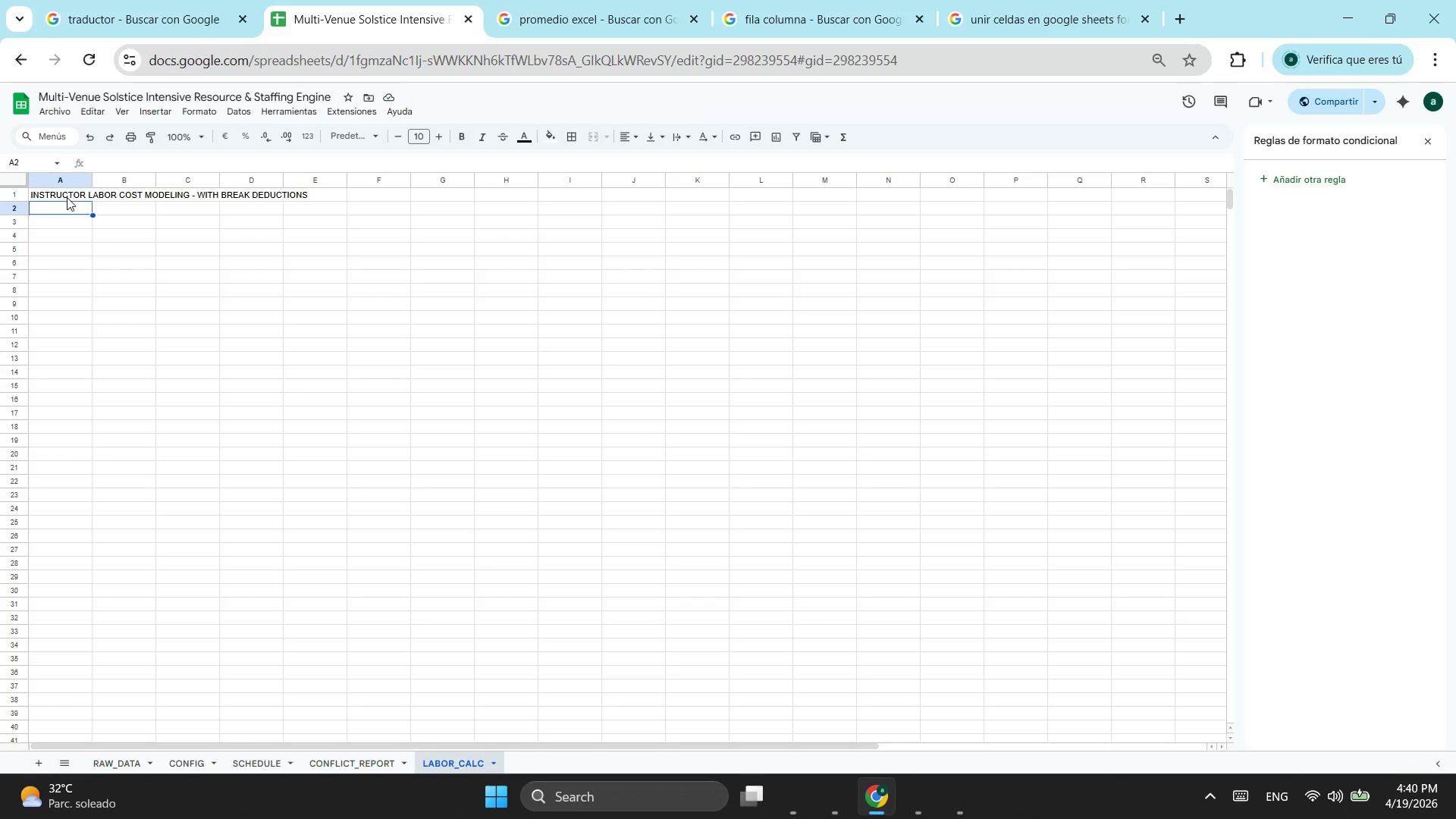 
type(Slot)
key(Backspace)
key(Backspace)
key(Backspace)
key(Backspace)
key(Backspace)
 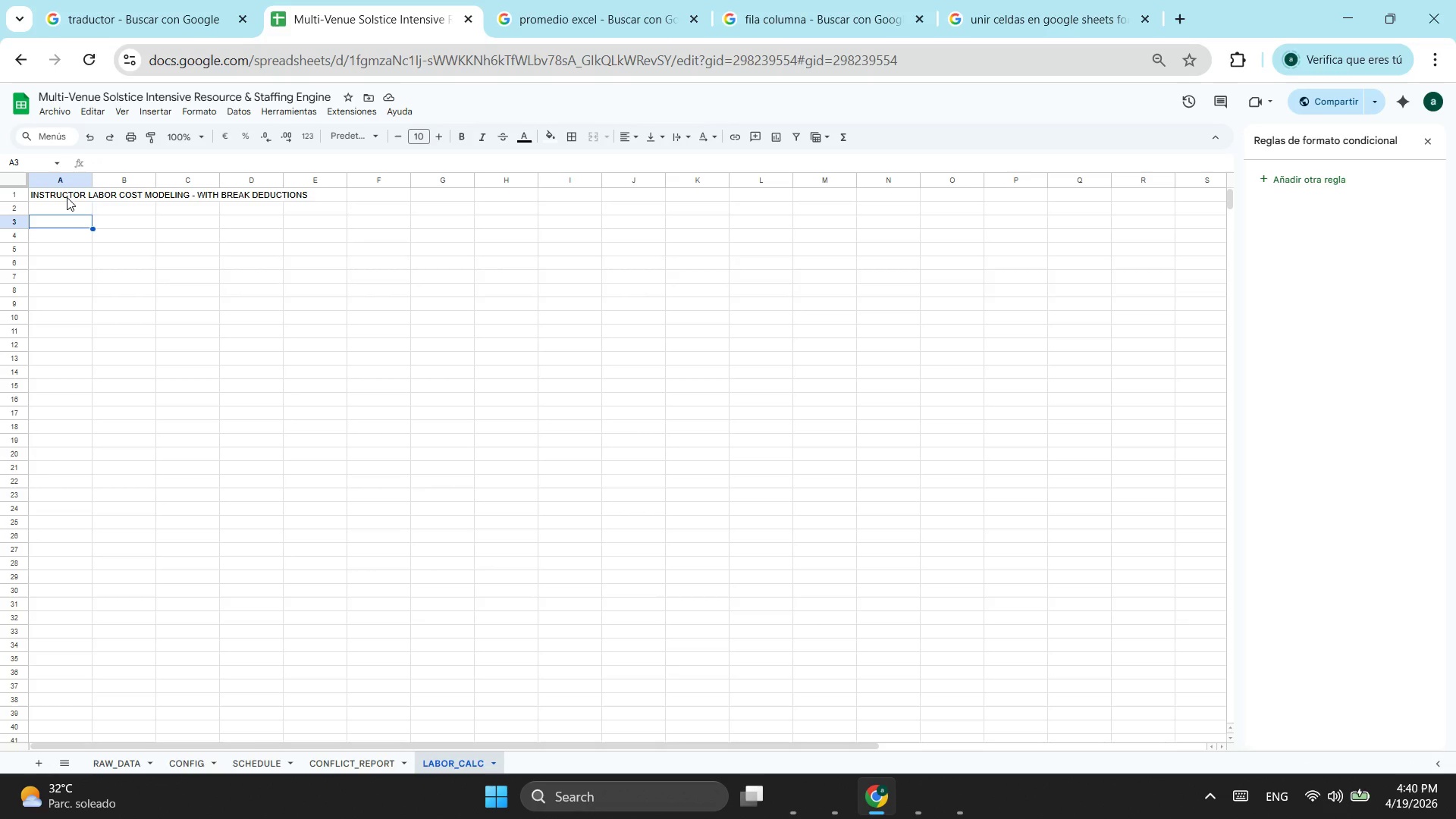 
 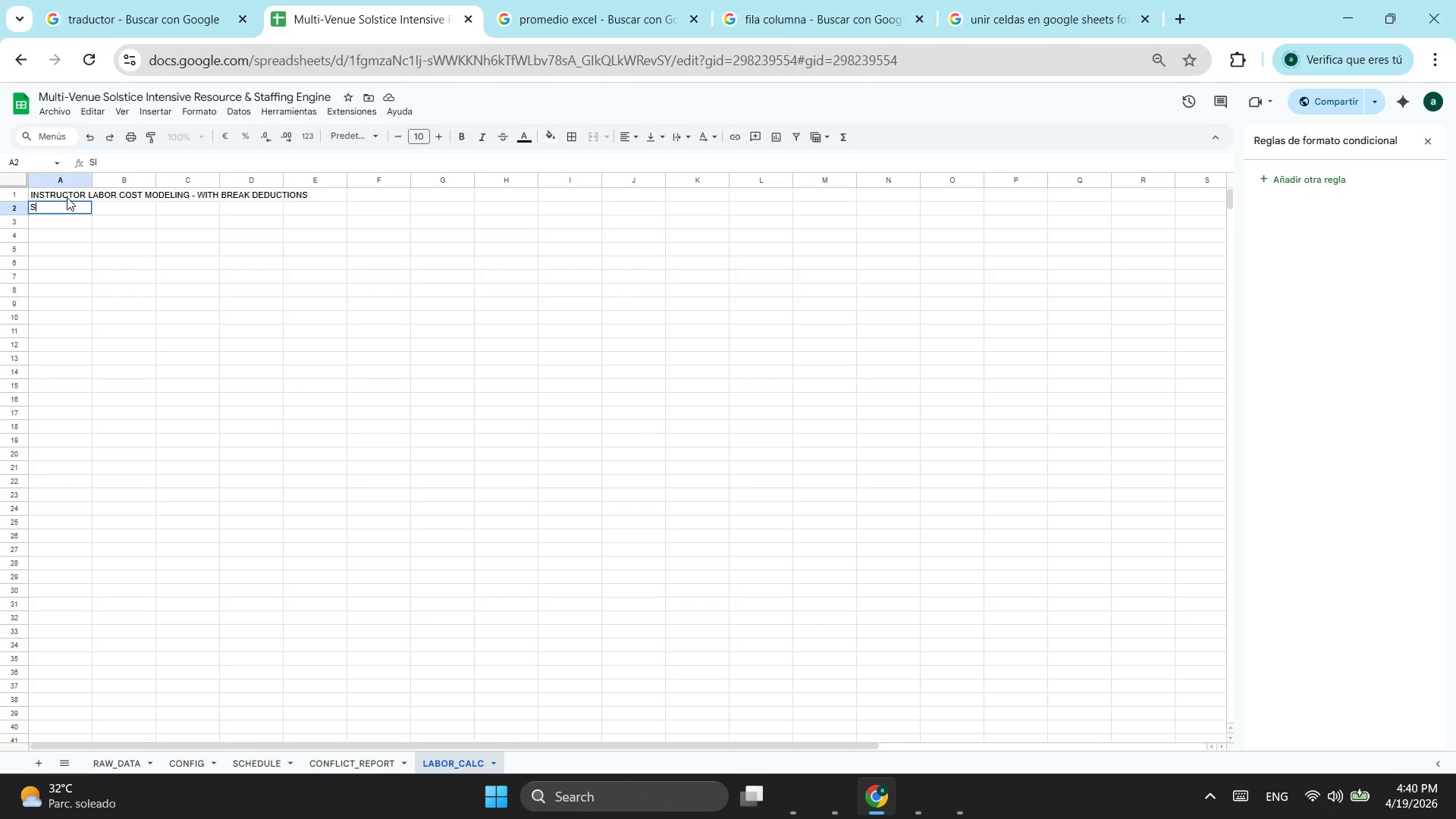 
key(Enter)
 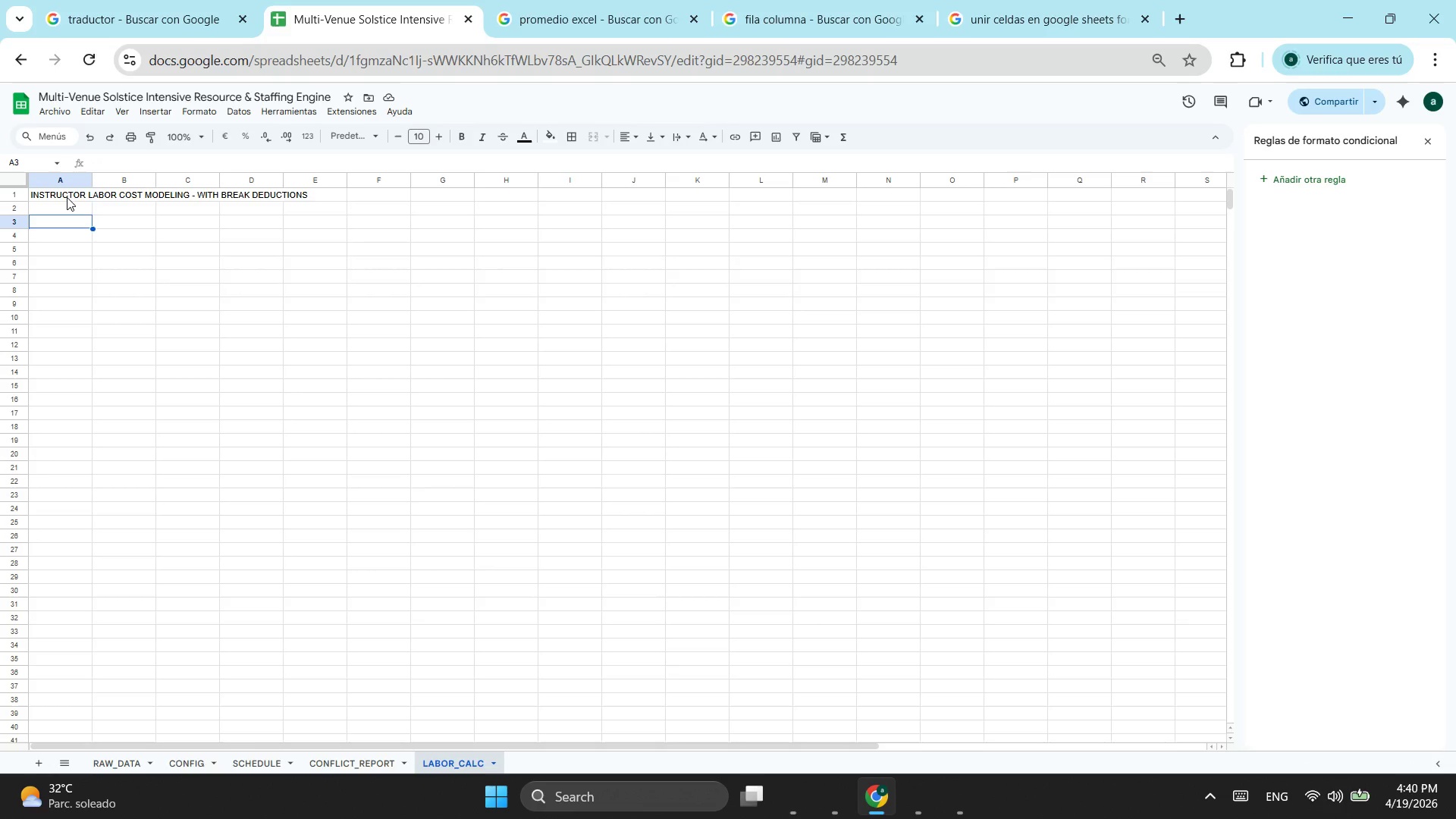 
type(Slot ID)
key(Tab)
type(Instructor Name)
key(Tab)
type(Cert Level)
key(Tab)
type(Duration (ho)
key(Backspace)
type(rs))
key(Tab)
type(Hourly Rate)
key(Tab)
type(Gross Pay)
key(Tab)
type(Break Deduction)
 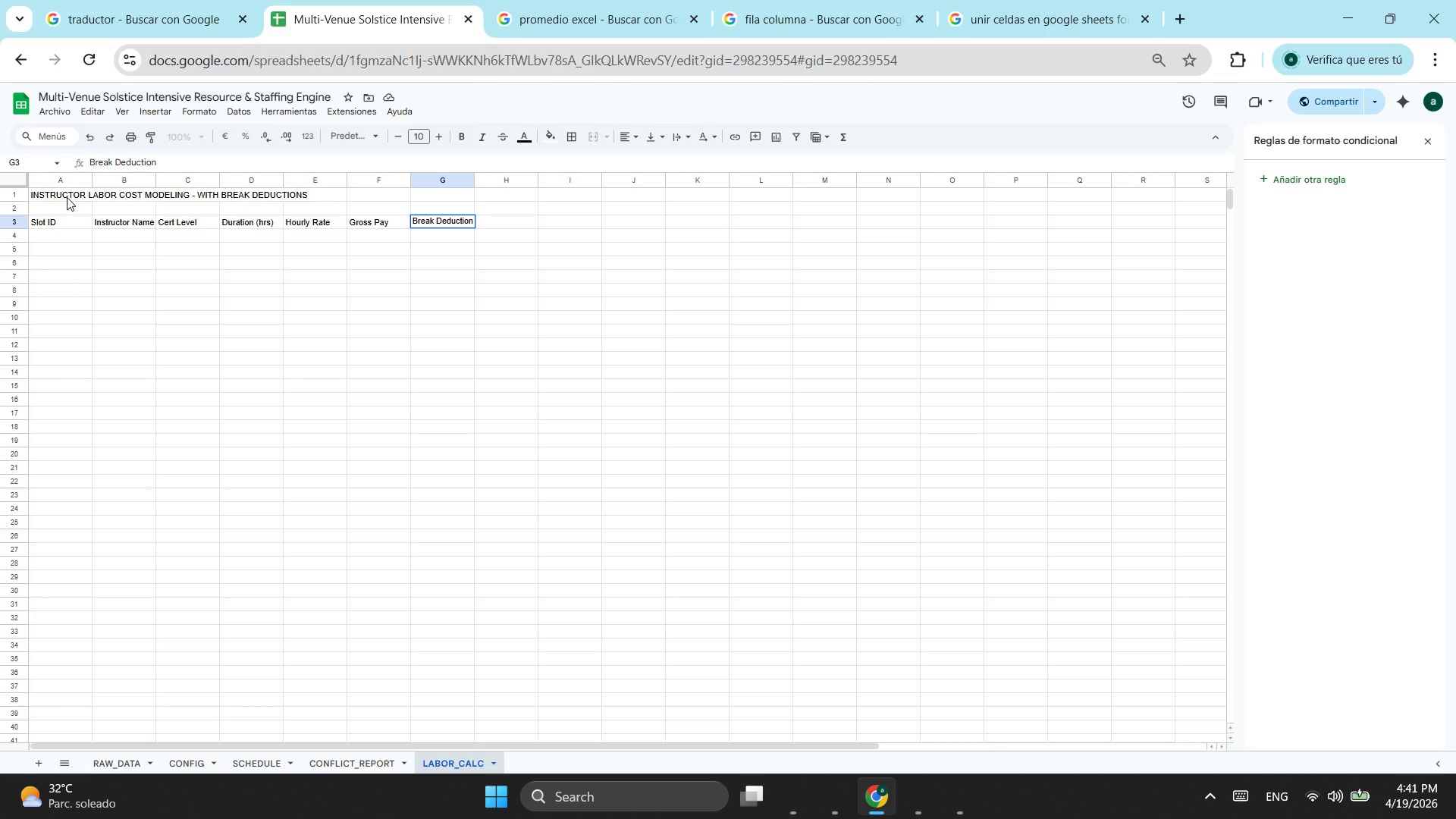 
type( (0)
key(Backspace)
type(hrs))
key(Tab)
 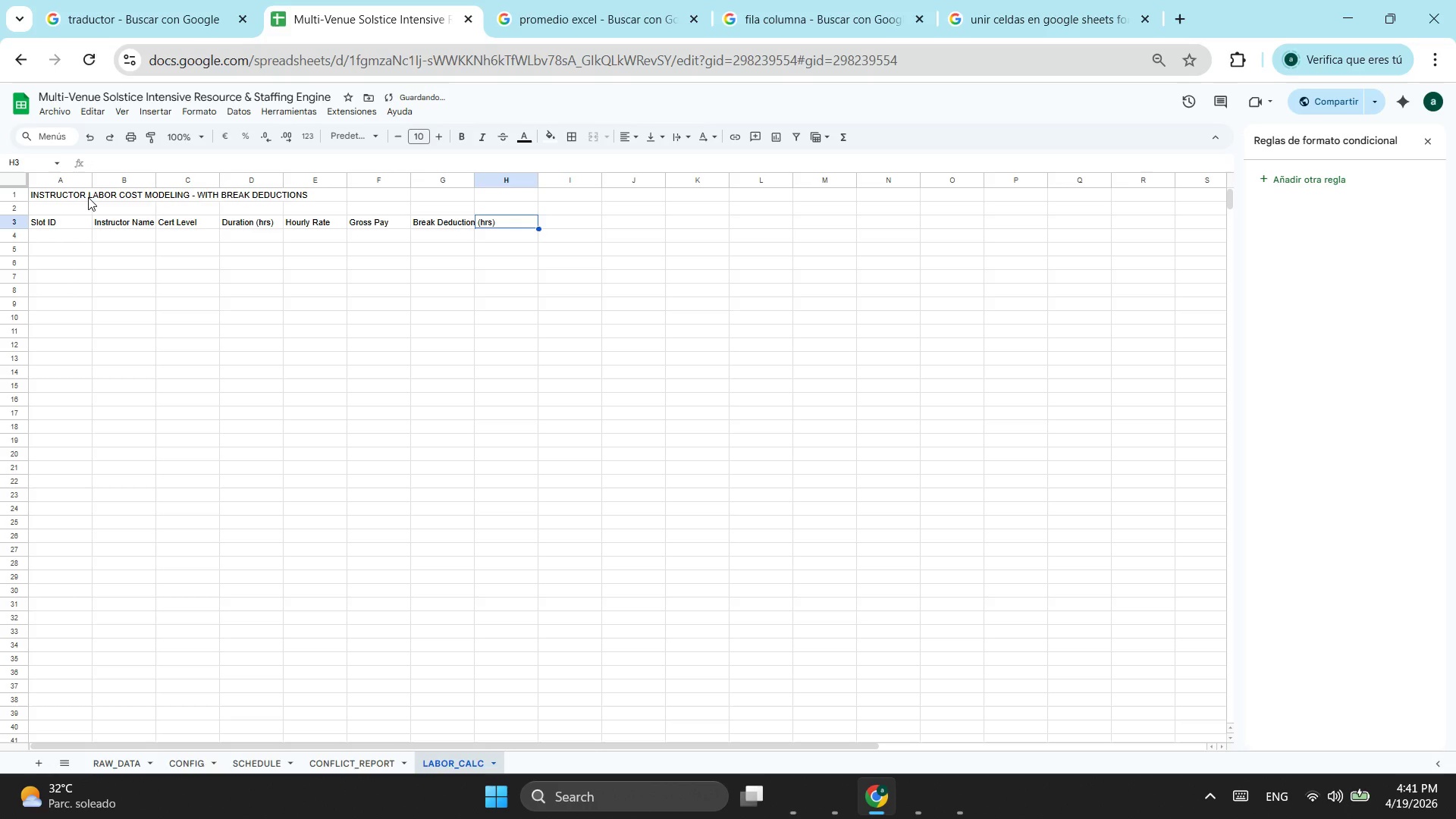 
left_click_drag(start_coordinate=[474, 178], to_coordinate=[503, 174])
 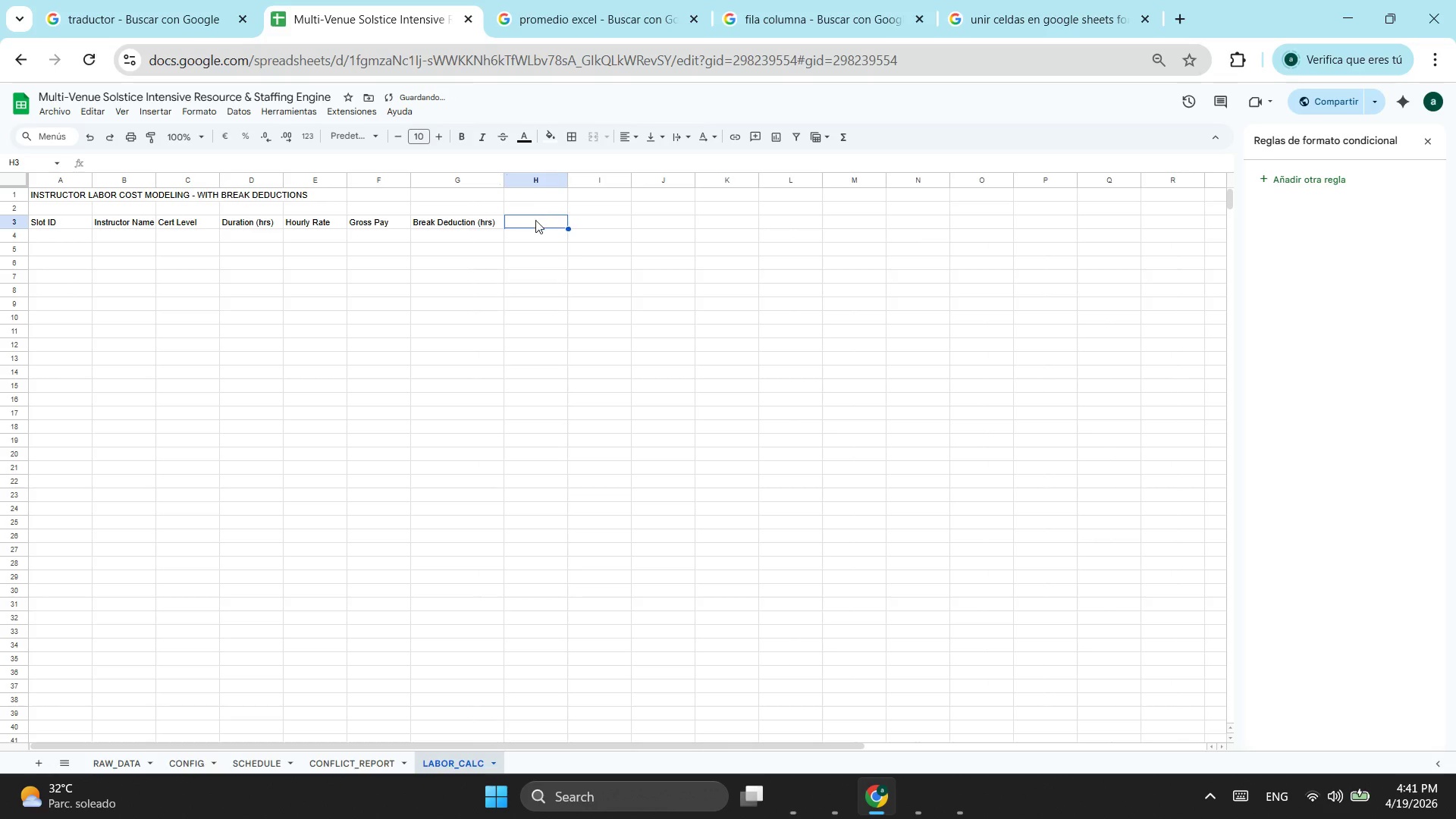 
left_click([537, 221])
 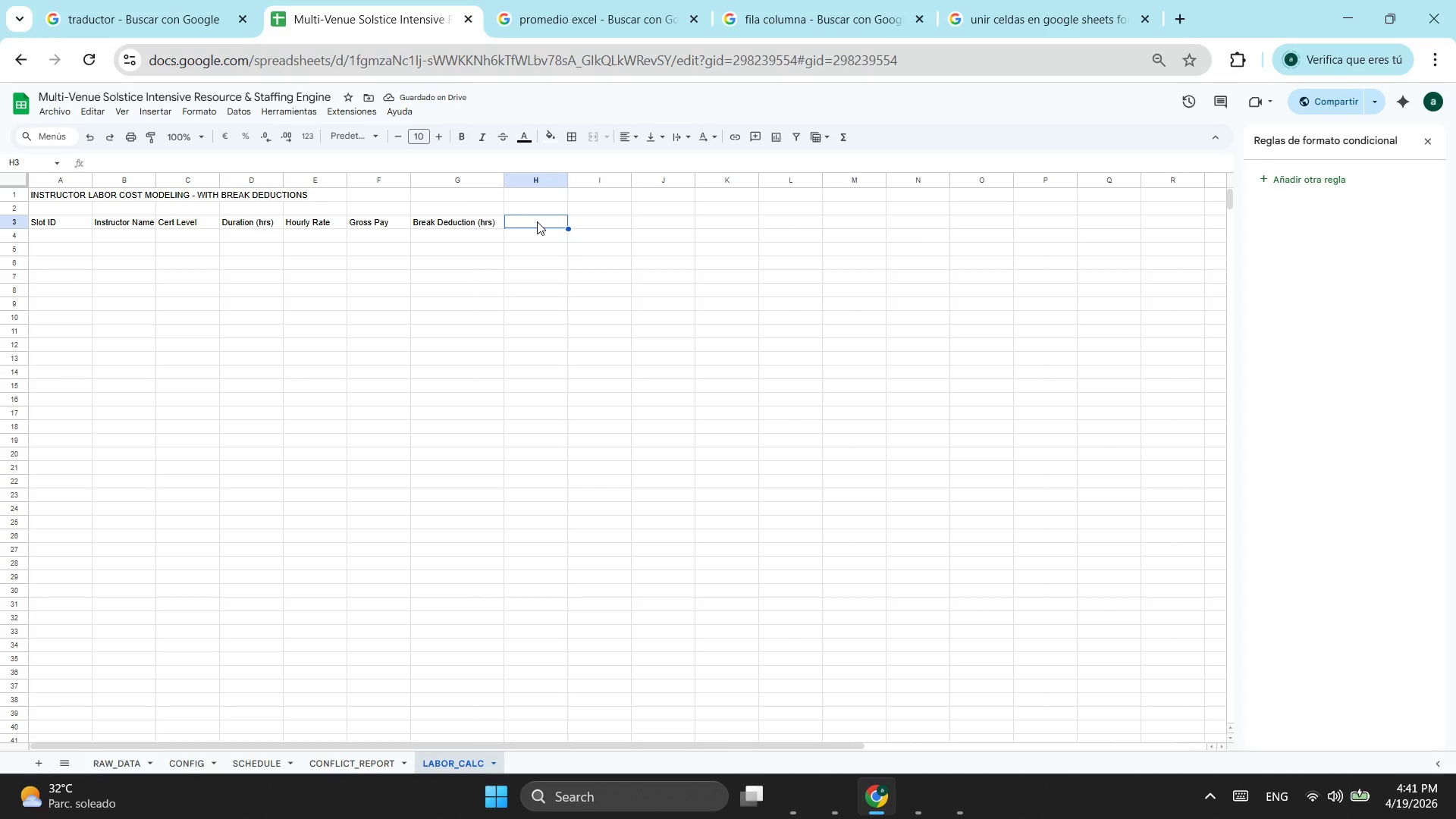 
type(Net Hours Paid)
key(Tab)
type(Net O)
key(Backspace)
type(Pay)
key(Tab)
type(Location)
 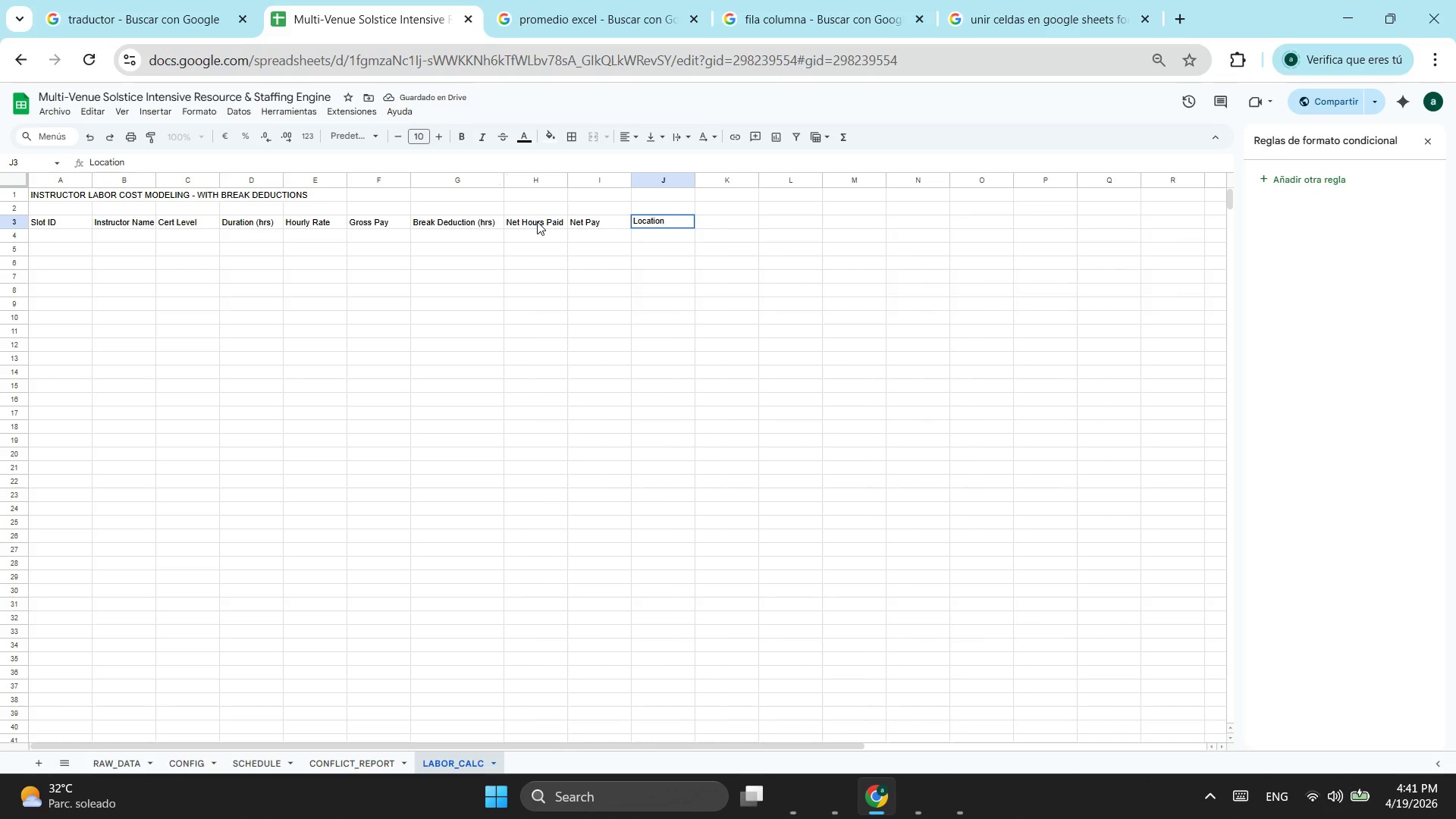 
wait(6.08)
 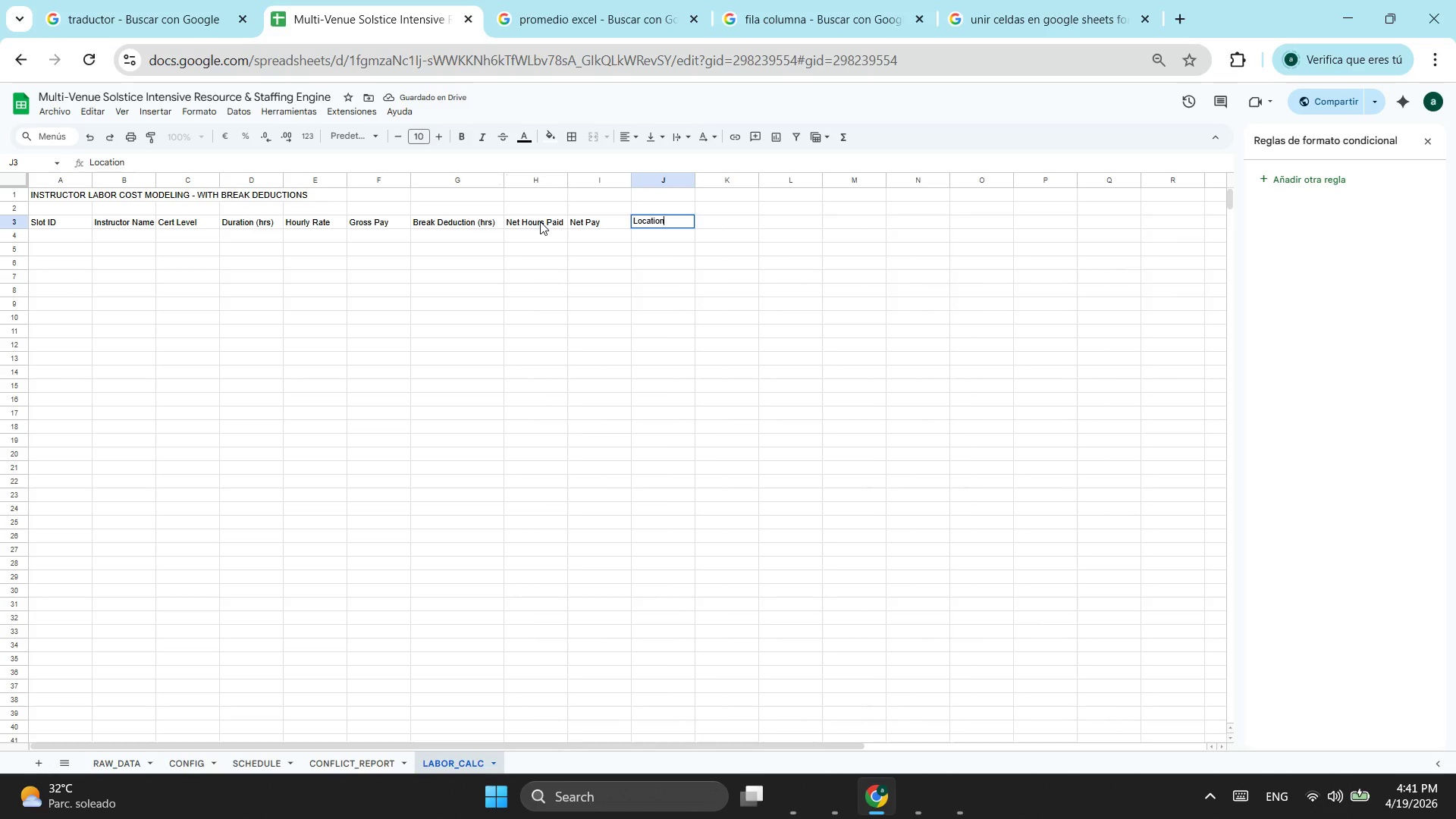 
left_click_drag(start_coordinate=[75, 218], to_coordinate=[688, 222])
 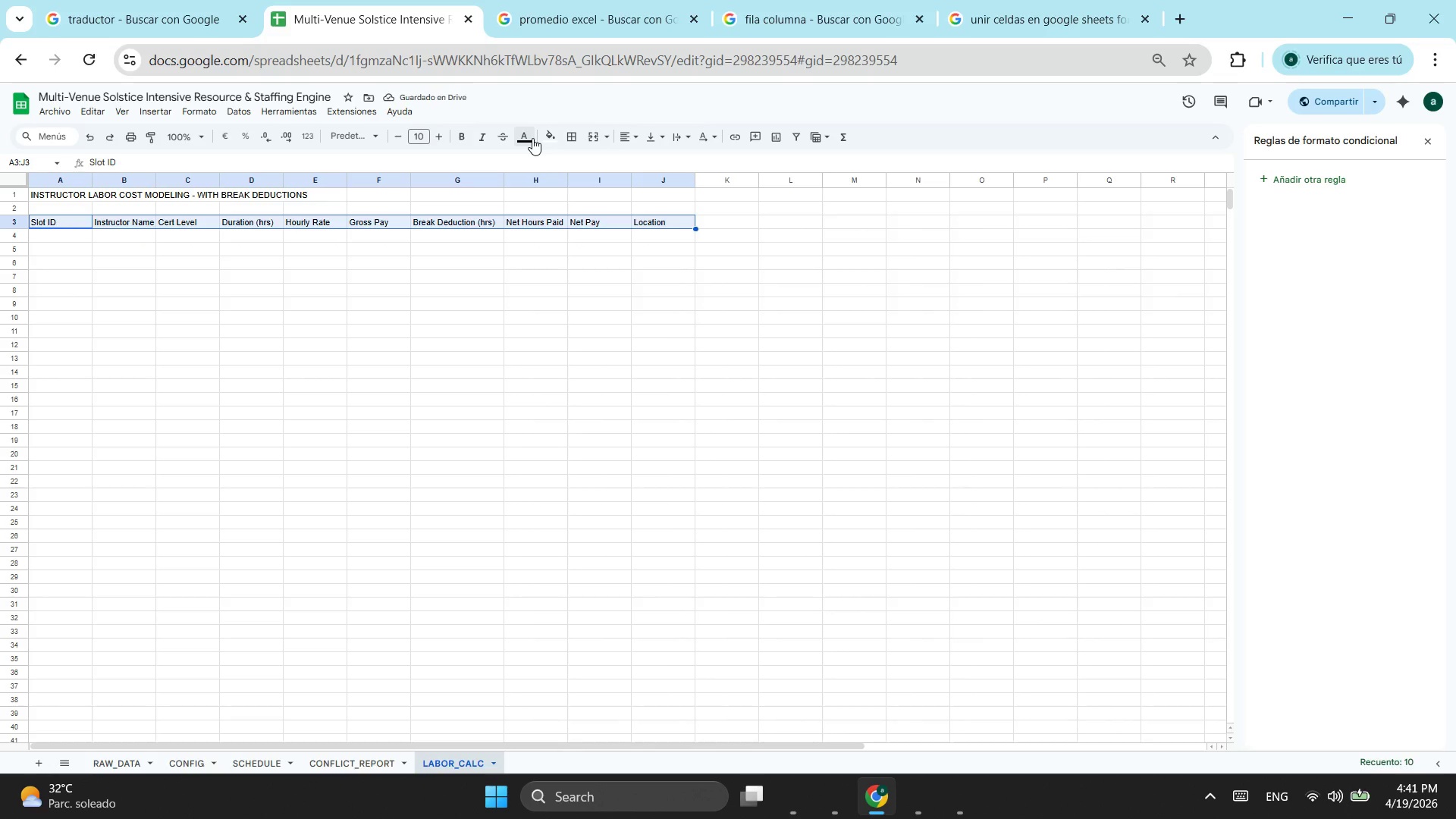 
left_click([532, 138])
 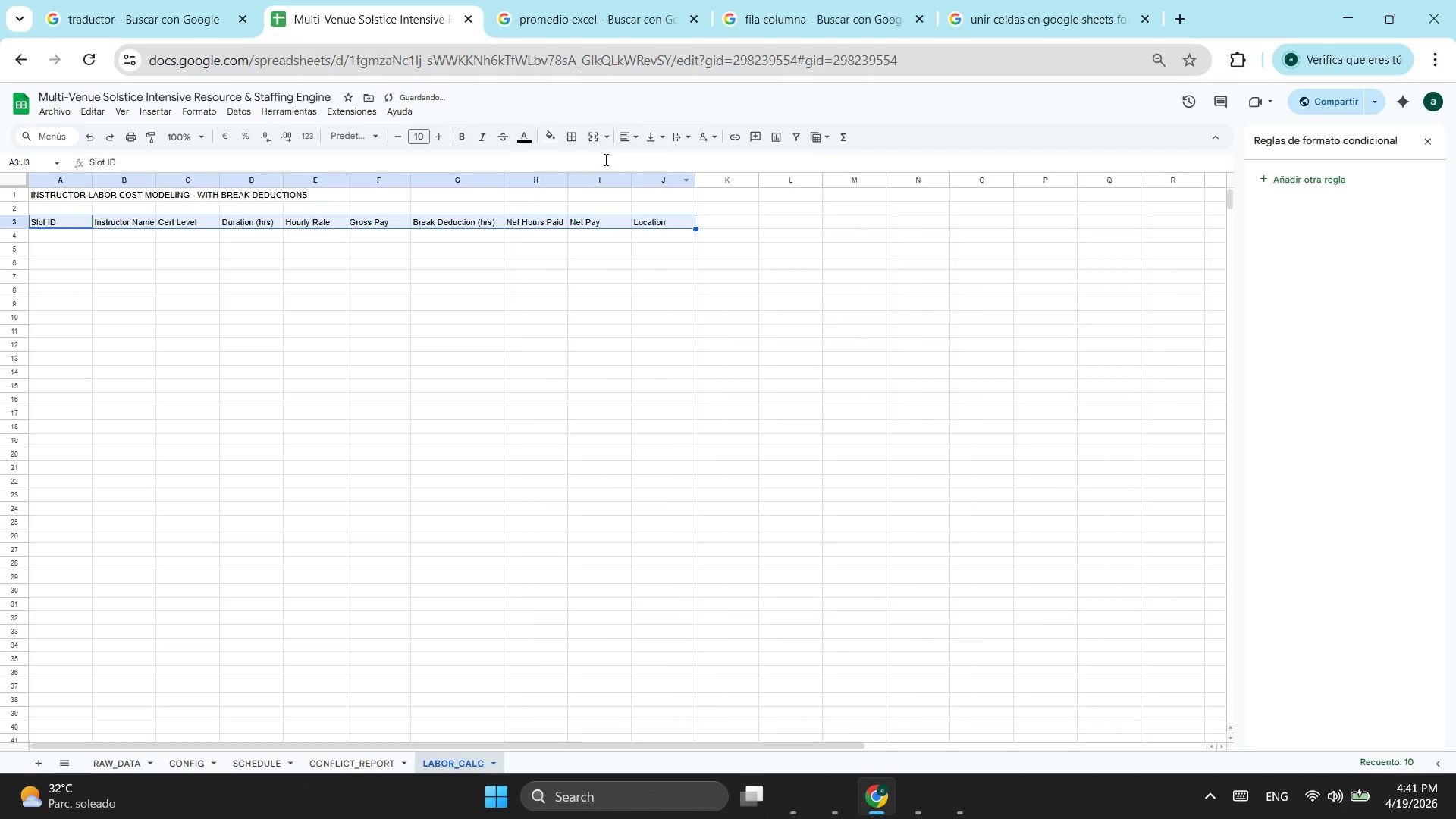 
left_click([552, 140])
 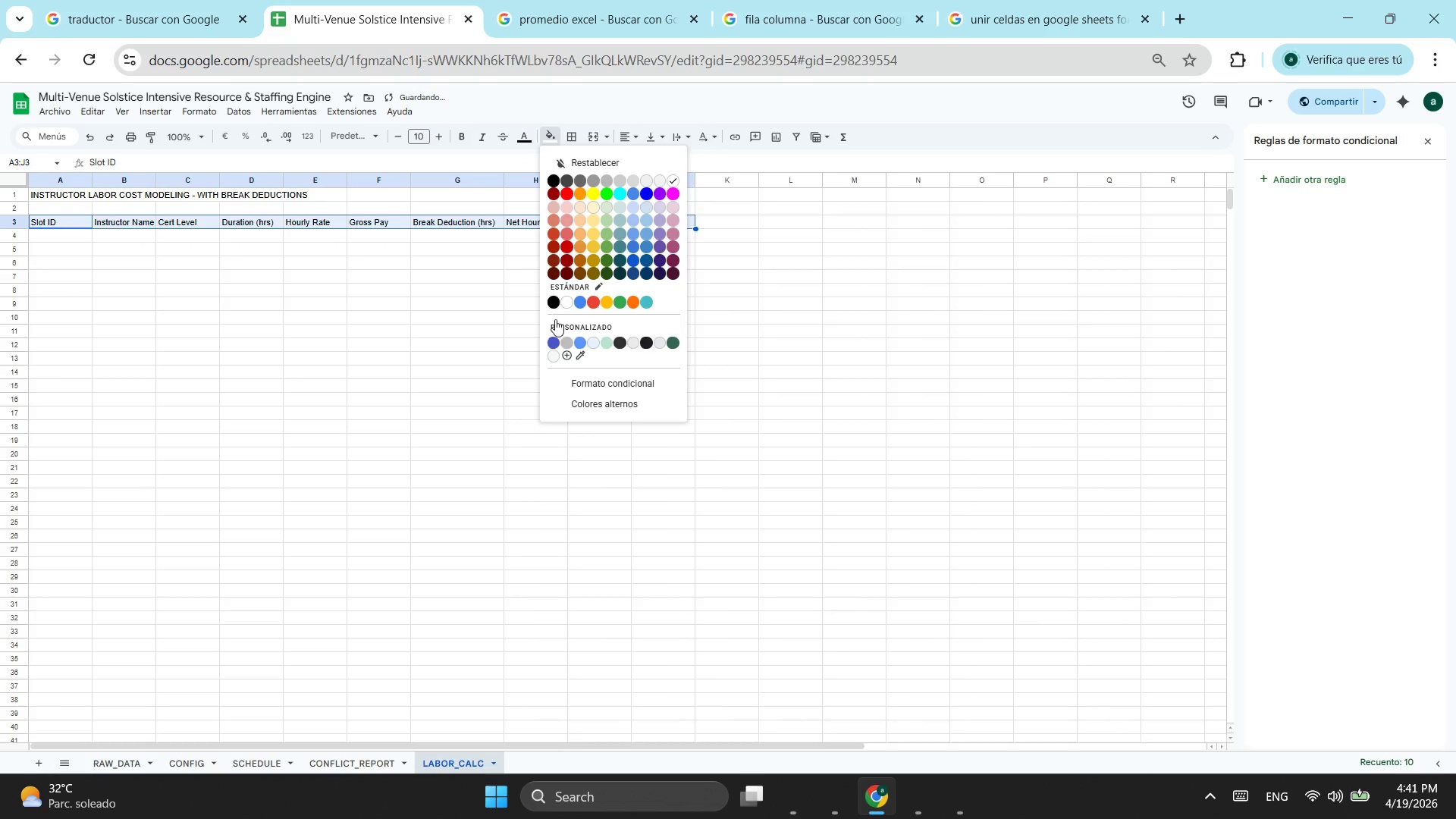 
left_click([556, 337])
 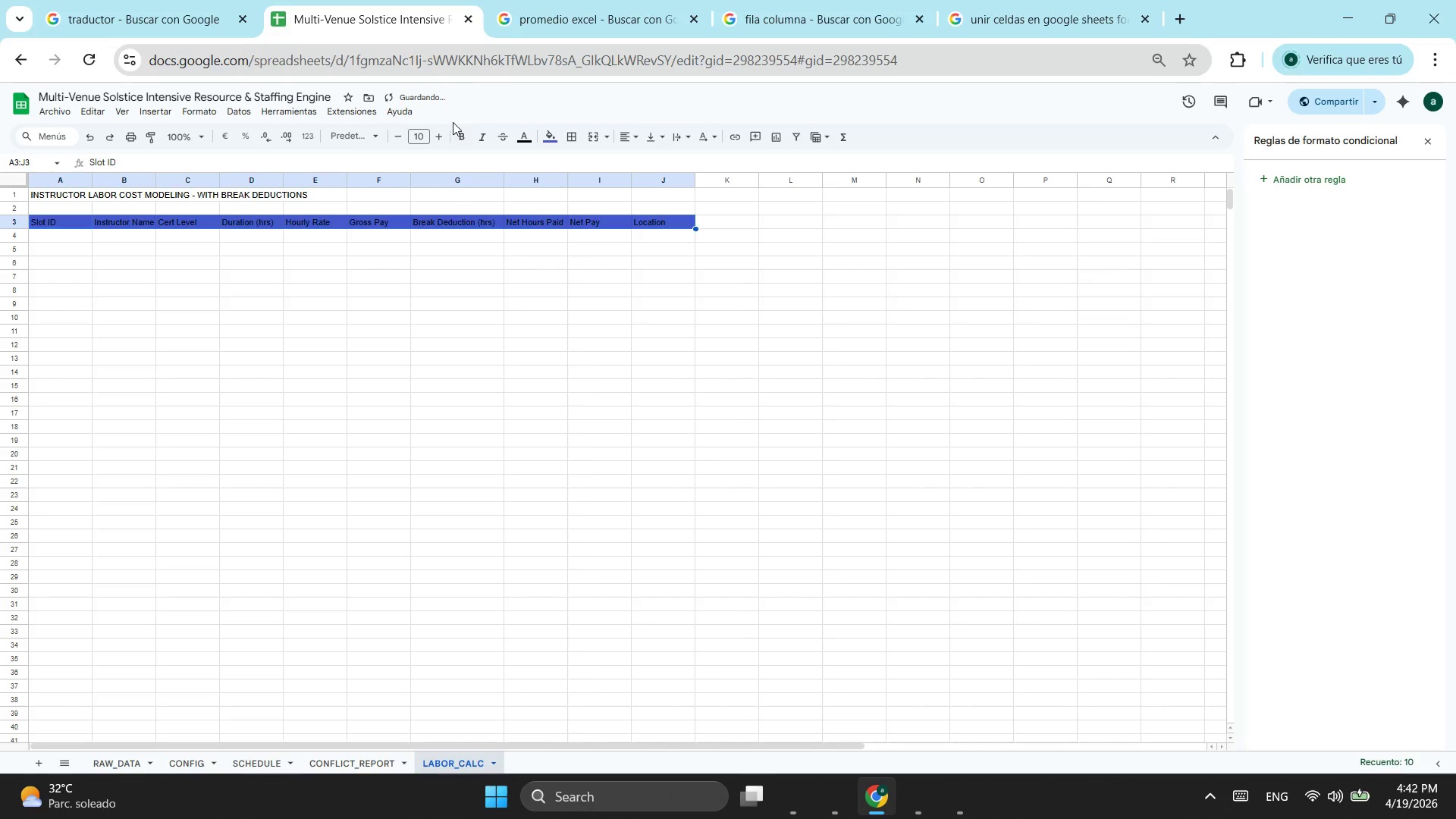 
double_click([463, 139])
 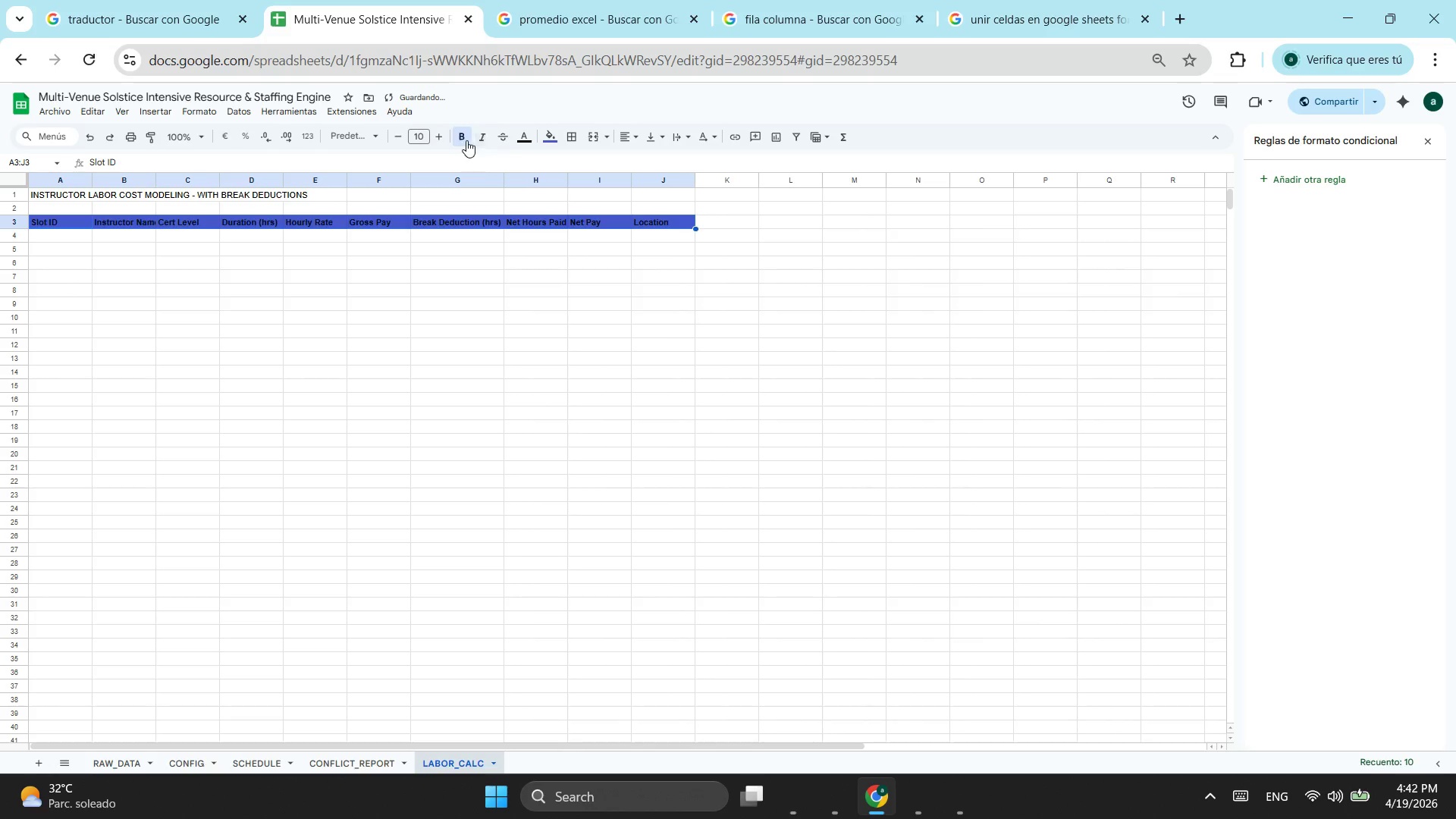 
left_click([530, 133])
 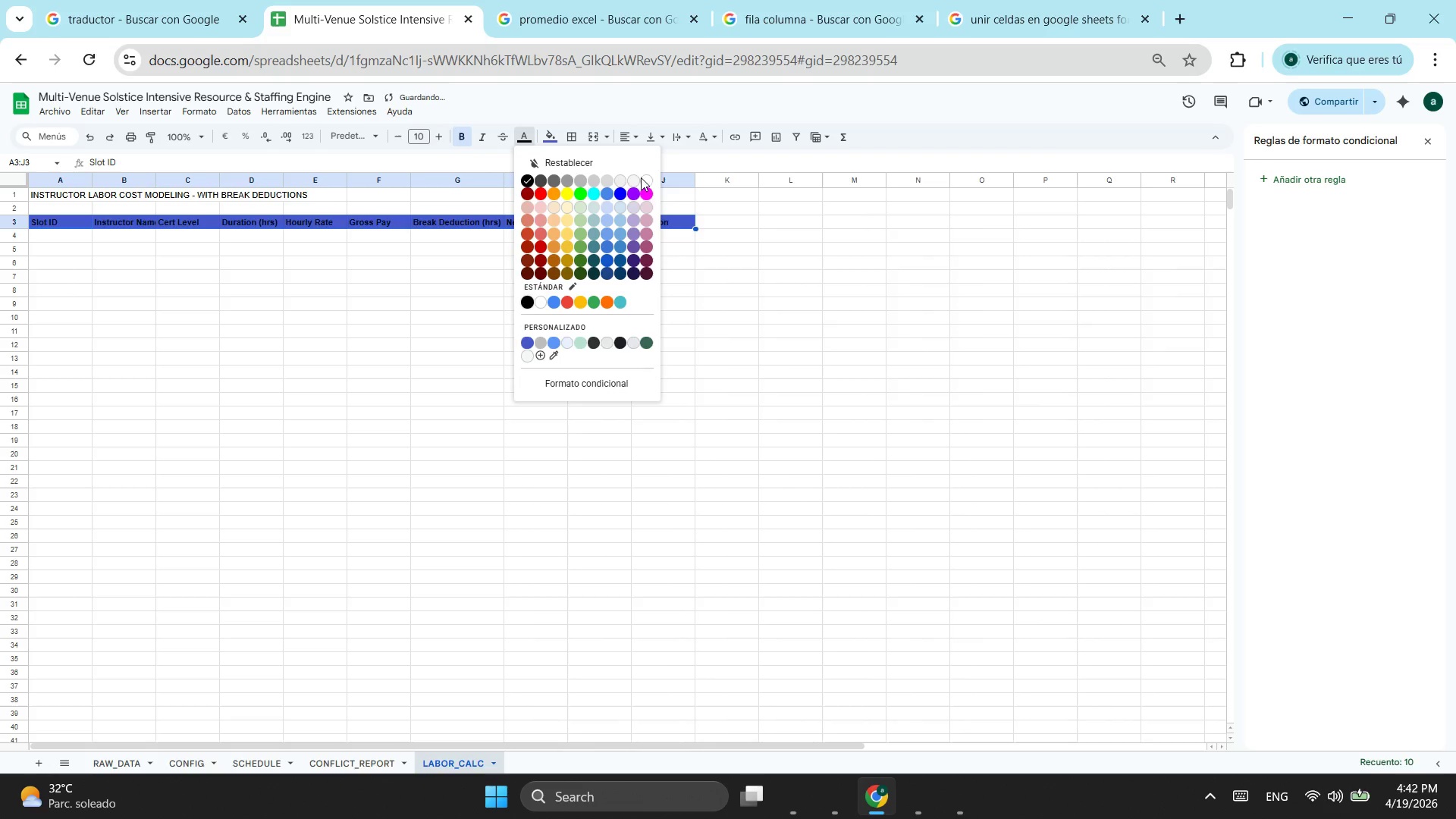 
left_click([645, 177])
 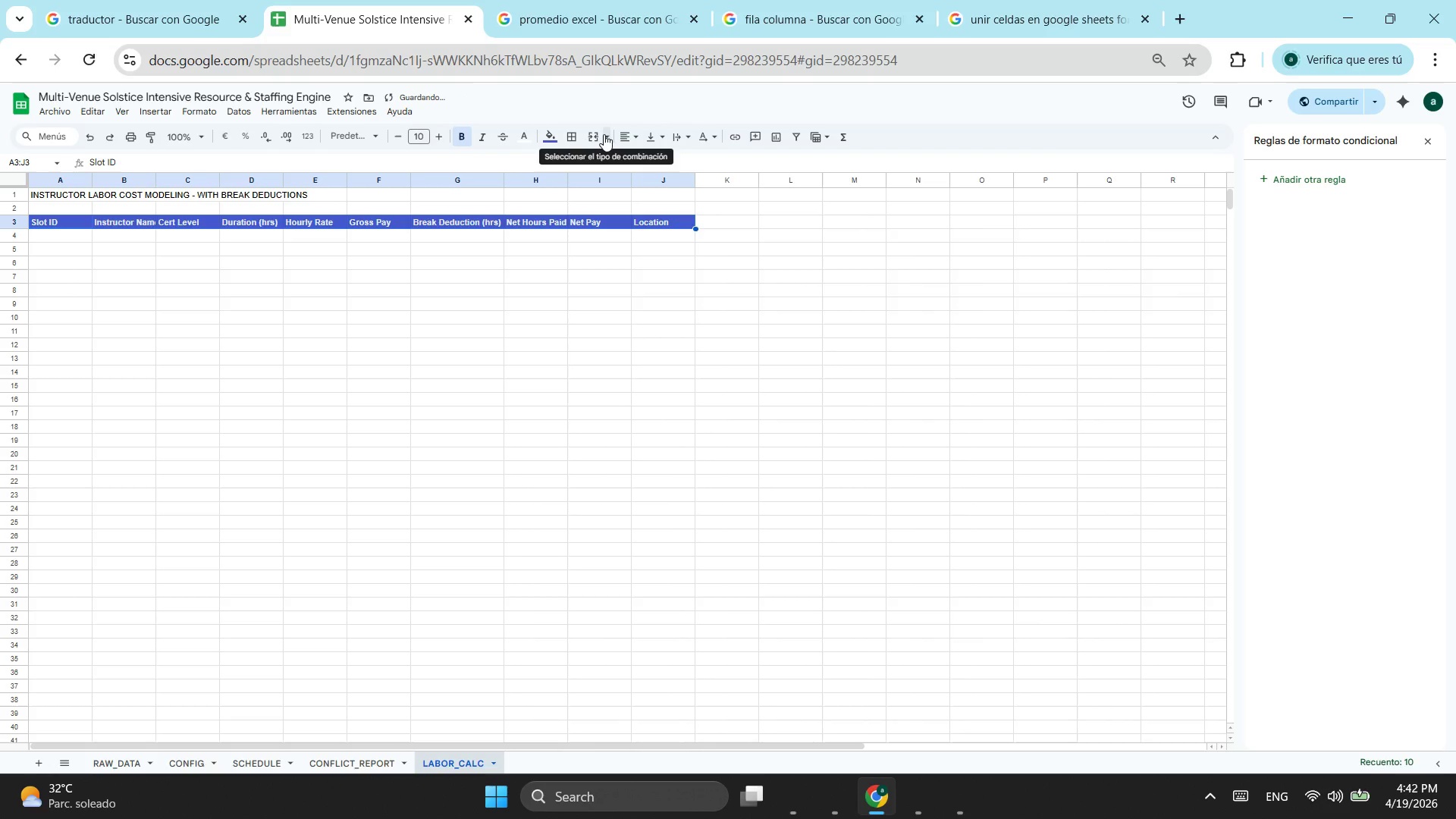 
left_click([628, 139])
 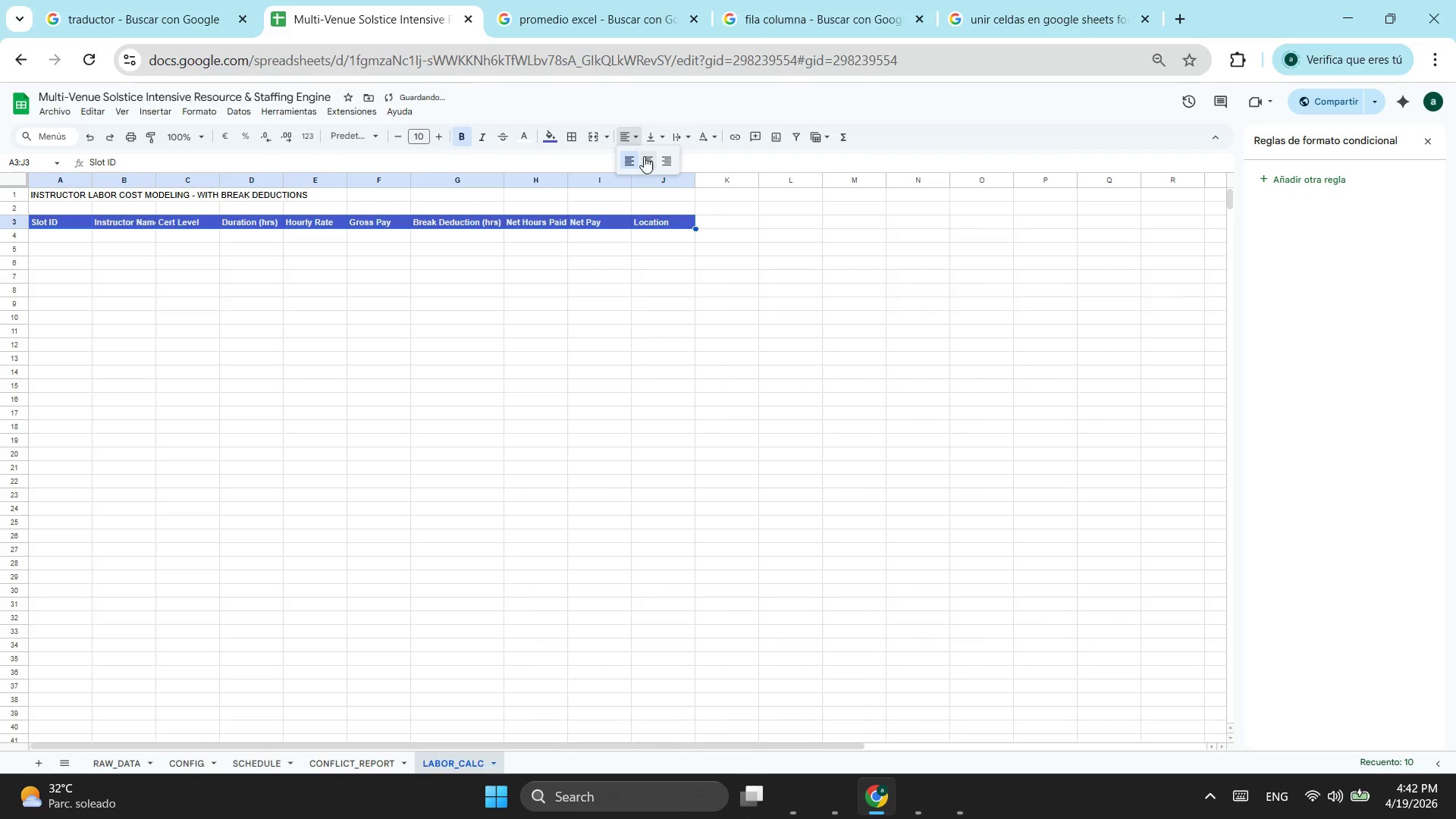 
left_click([647, 162])
 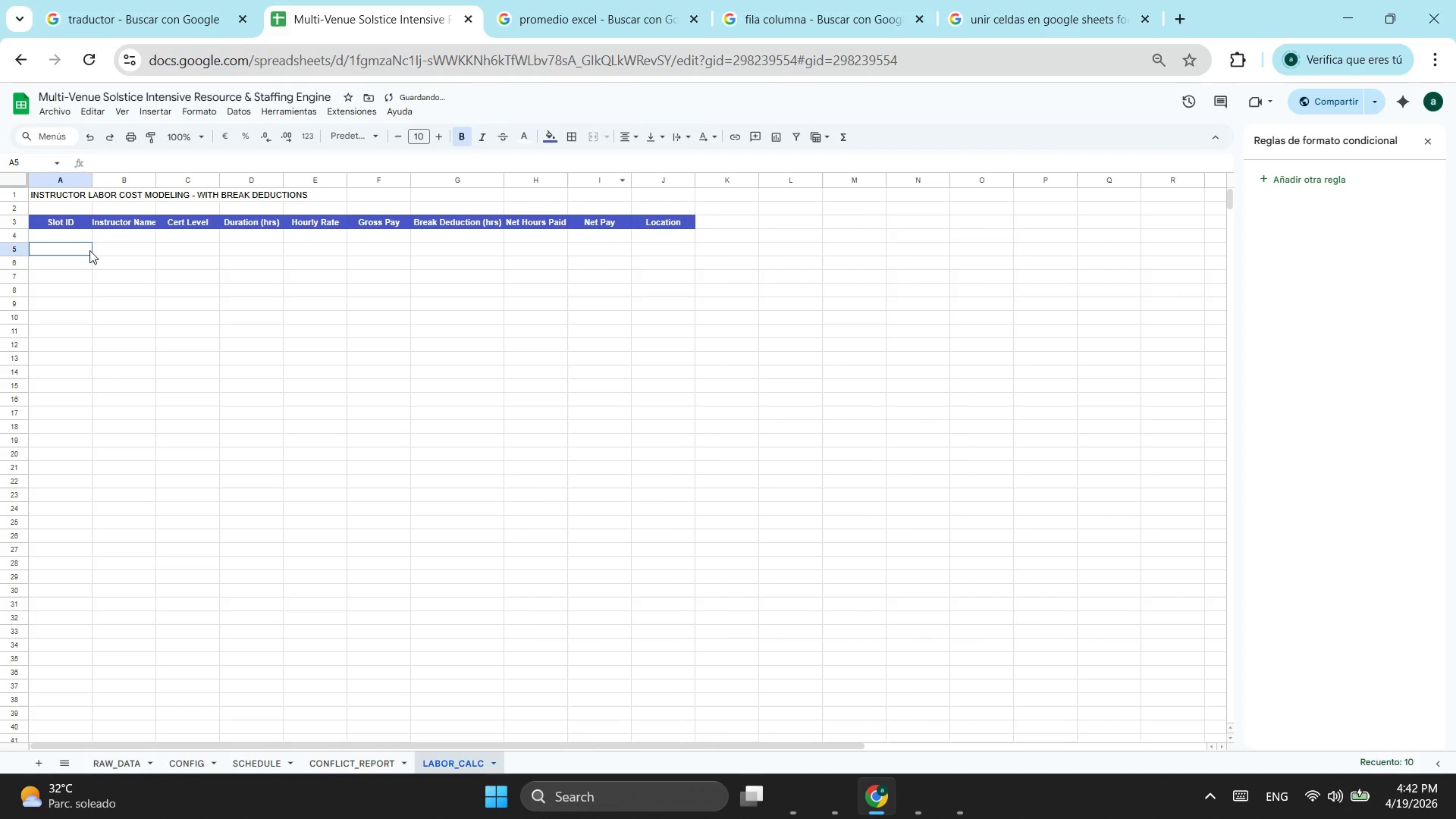 
double_click([86, 229])
 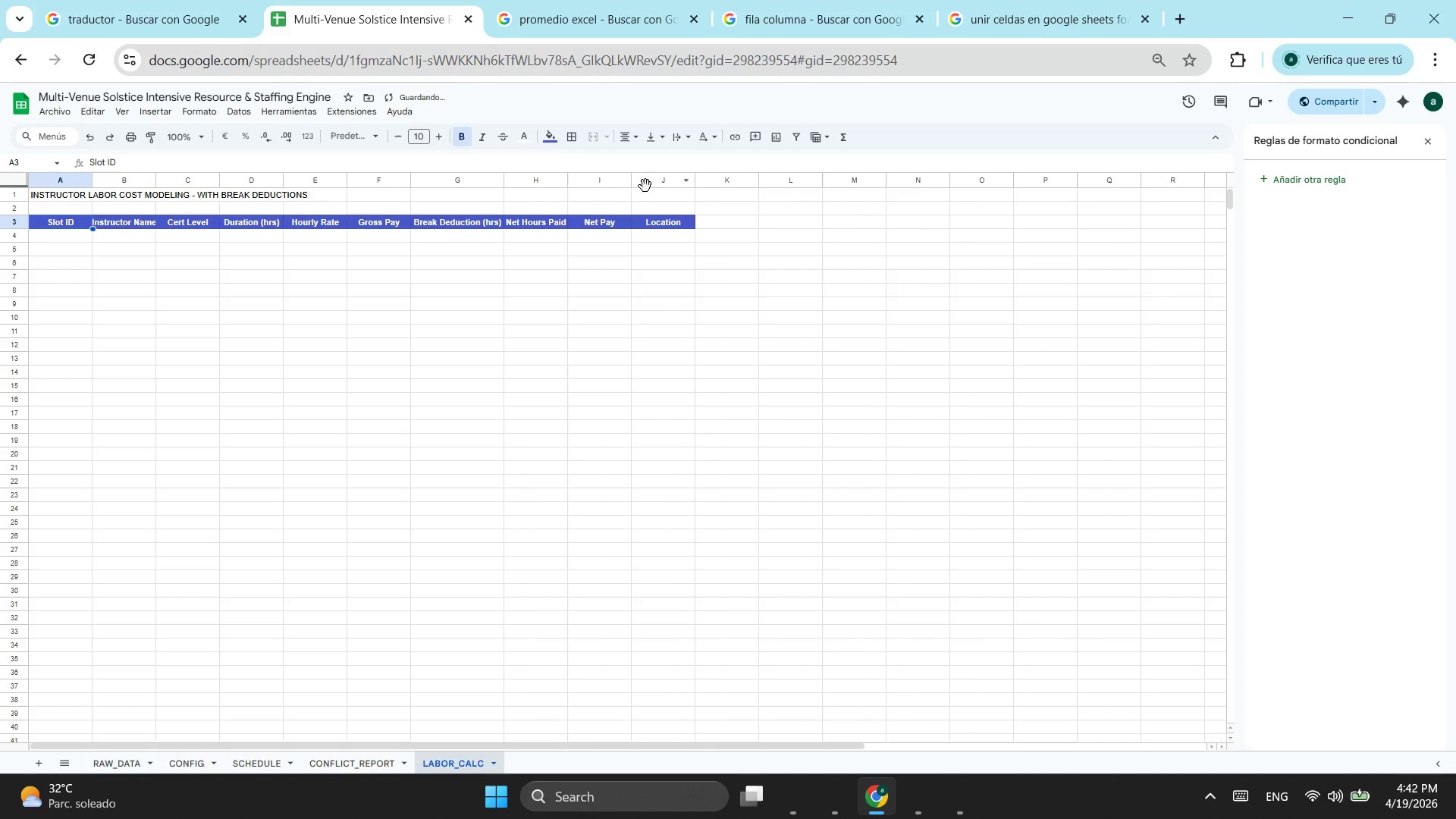 
left_click_drag(start_coordinate=[667, 191], to_coordinate=[73, 193])
 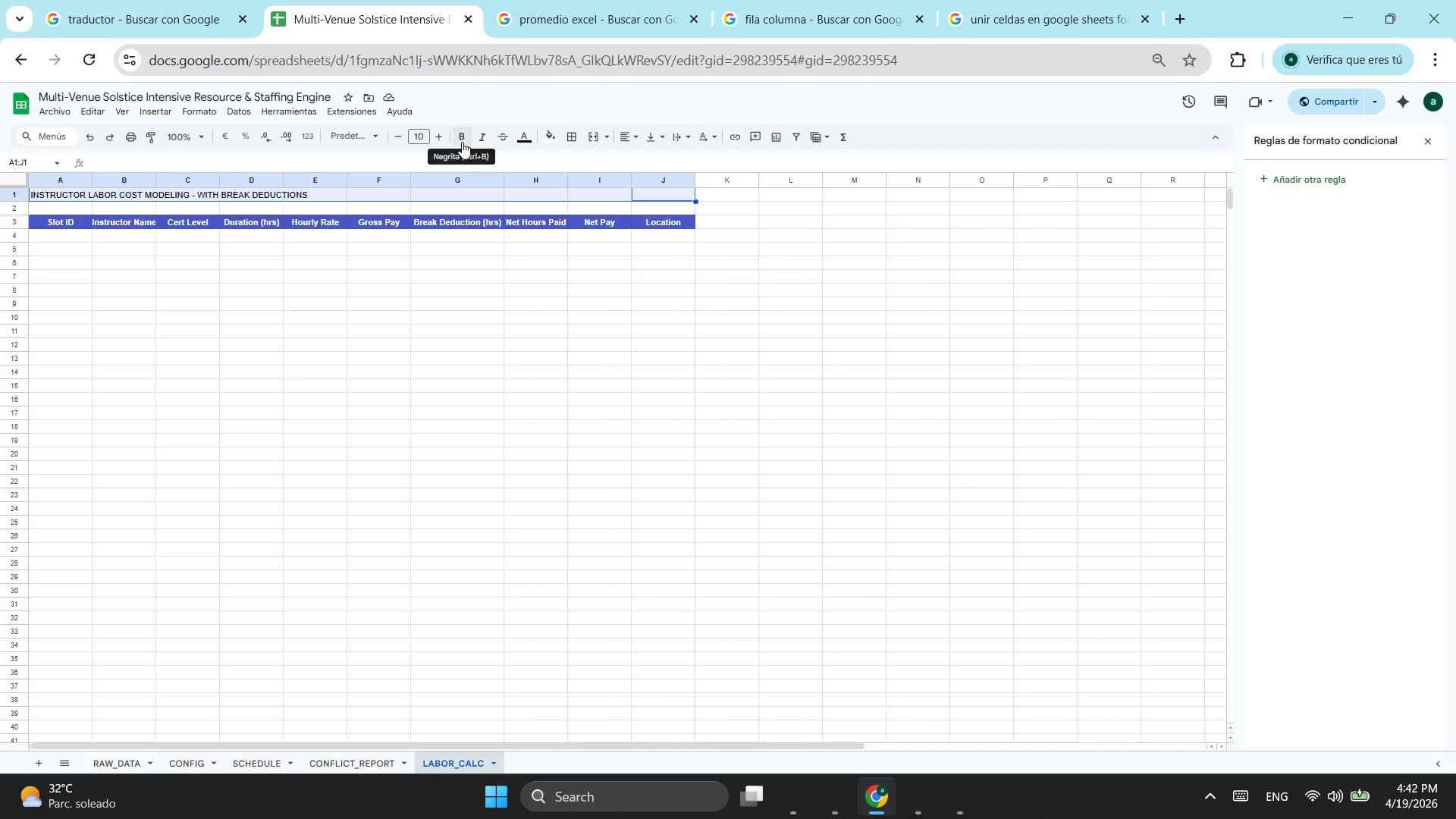 
left_click([462, 142])
 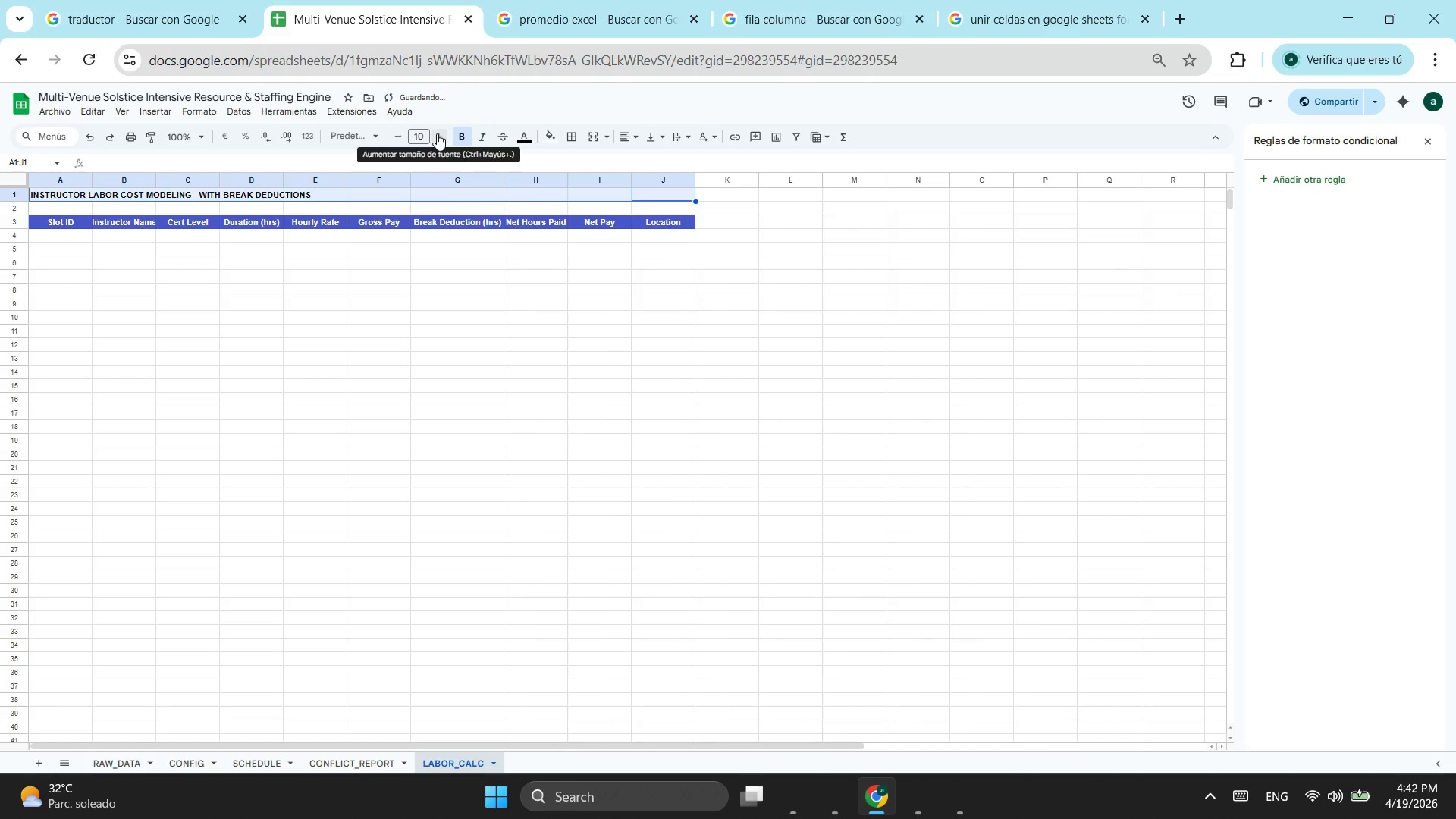 
double_click([437, 133])
 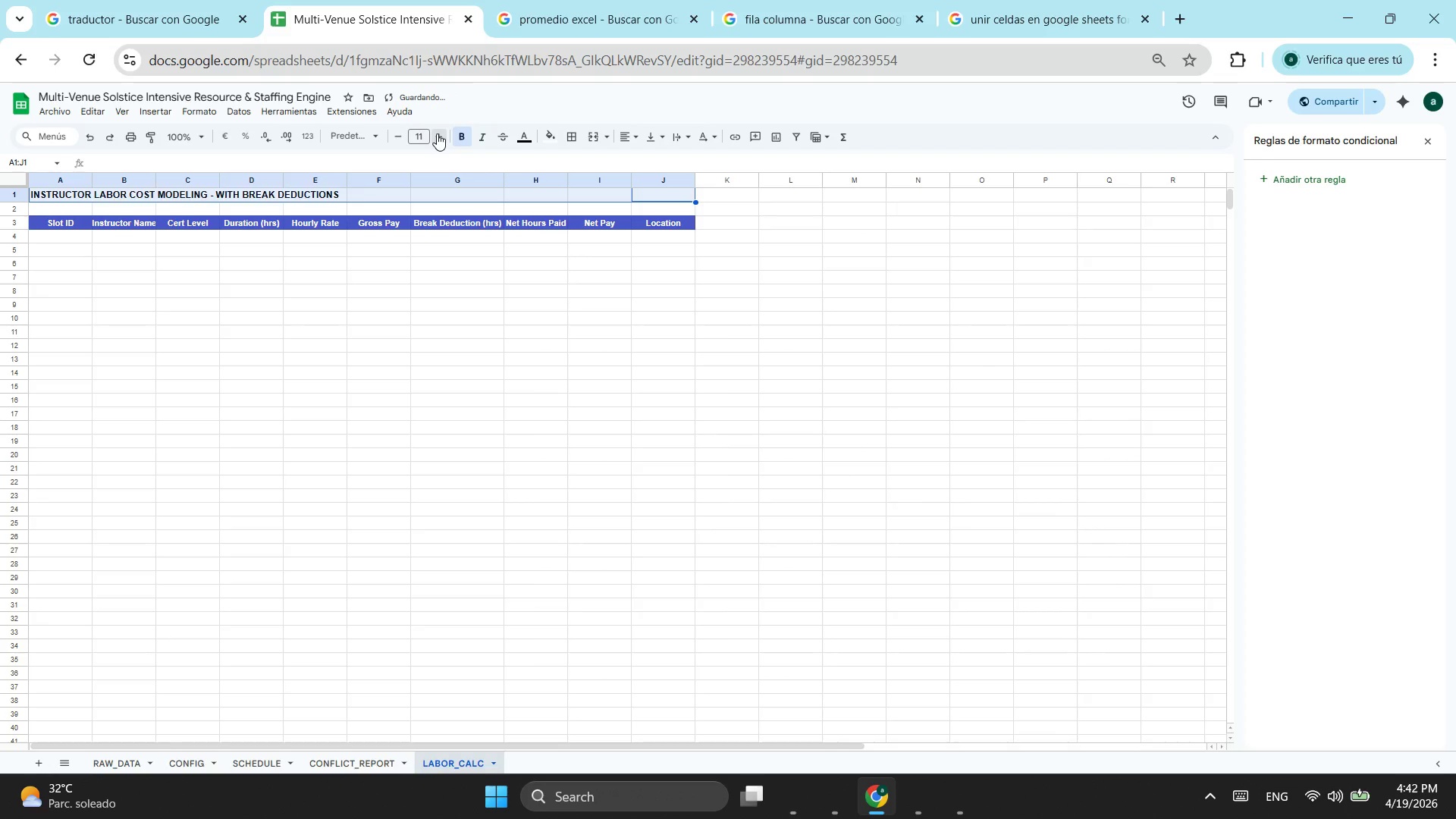 
triple_click([437, 133])
 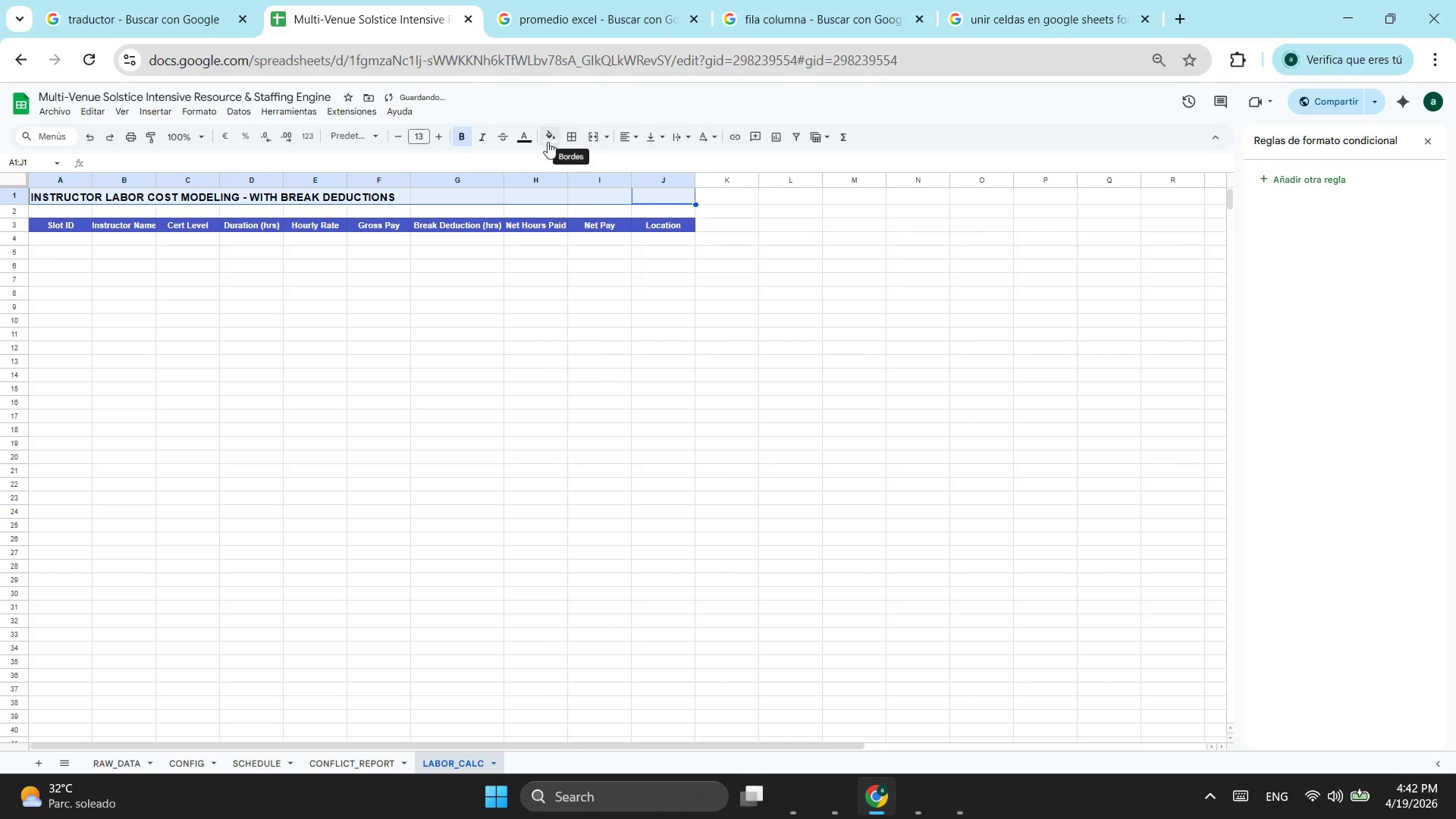 
left_click([545, 142])
 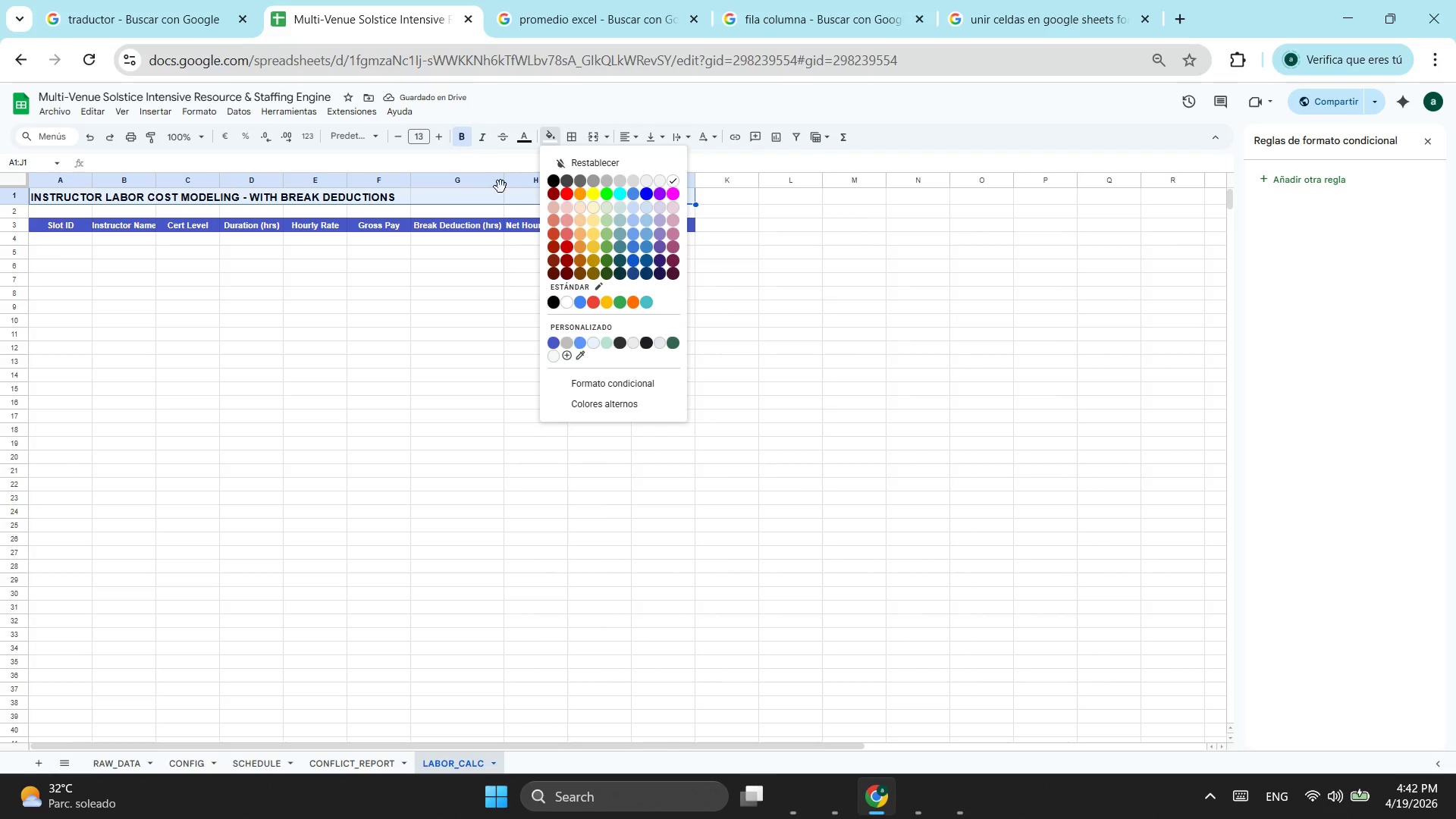 
left_click([522, 138])
 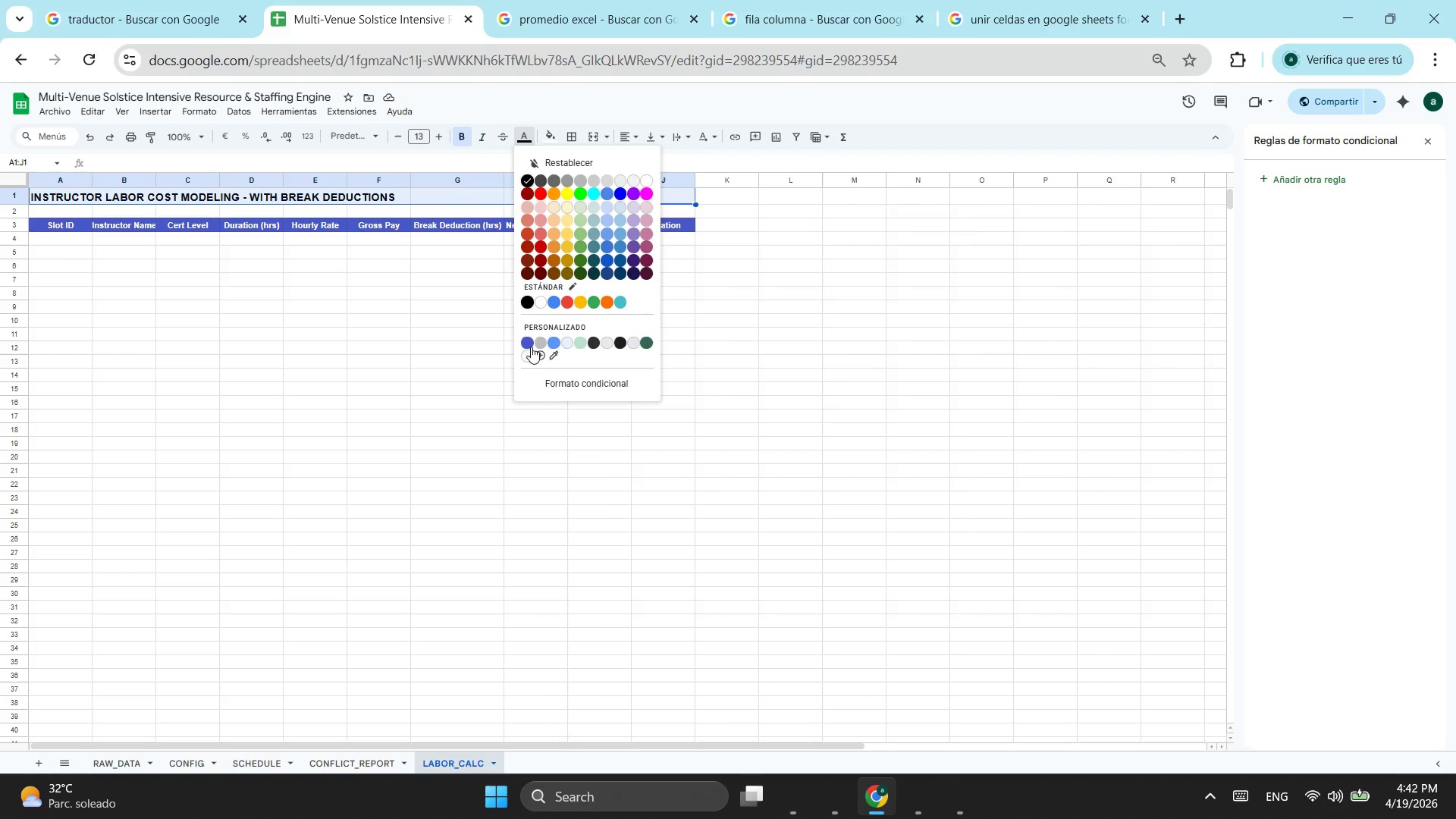 
left_click([531, 346])
 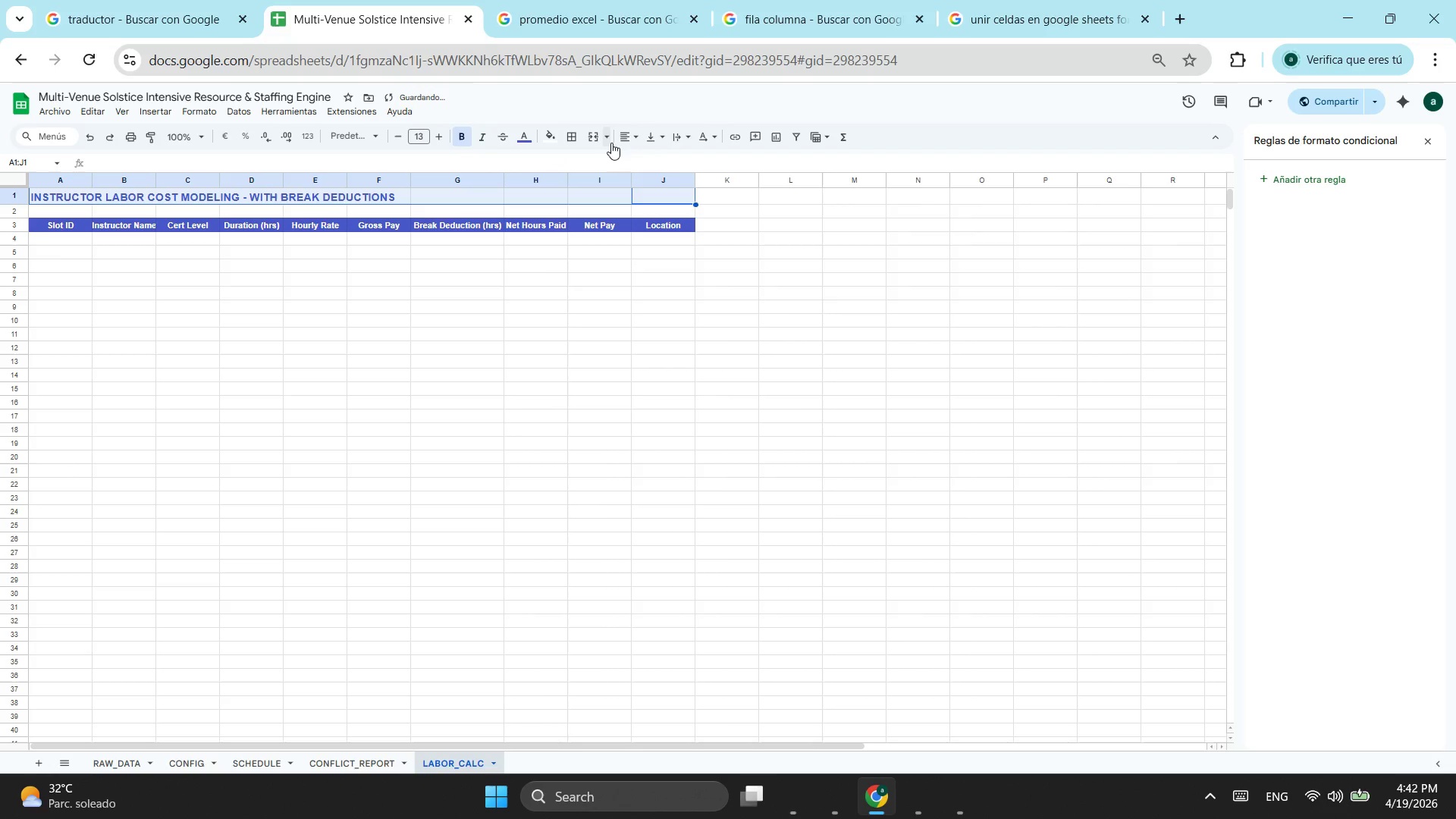 
left_click([625, 136])
 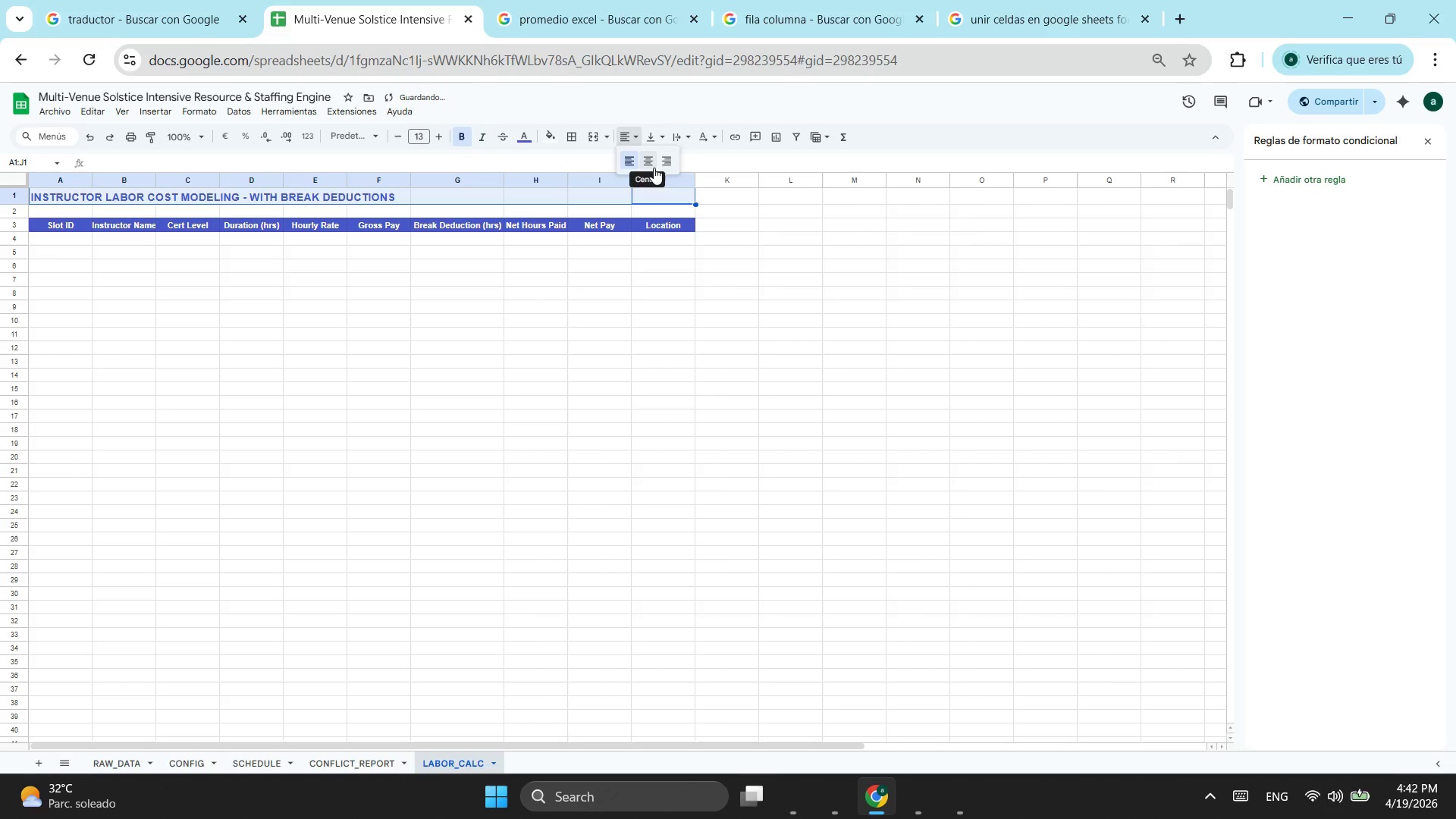 
left_click([654, 168])
 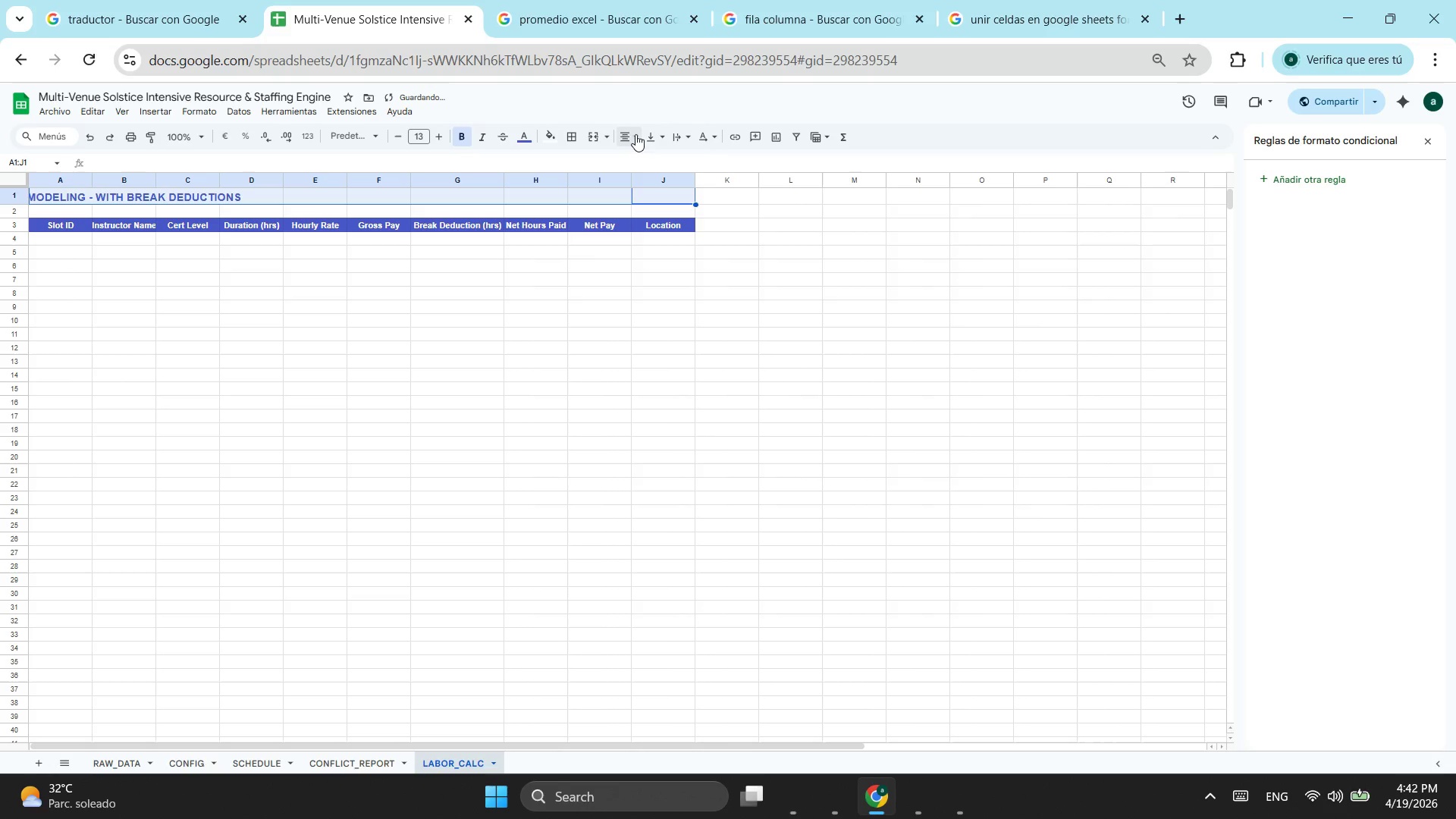 
left_click([593, 136])
 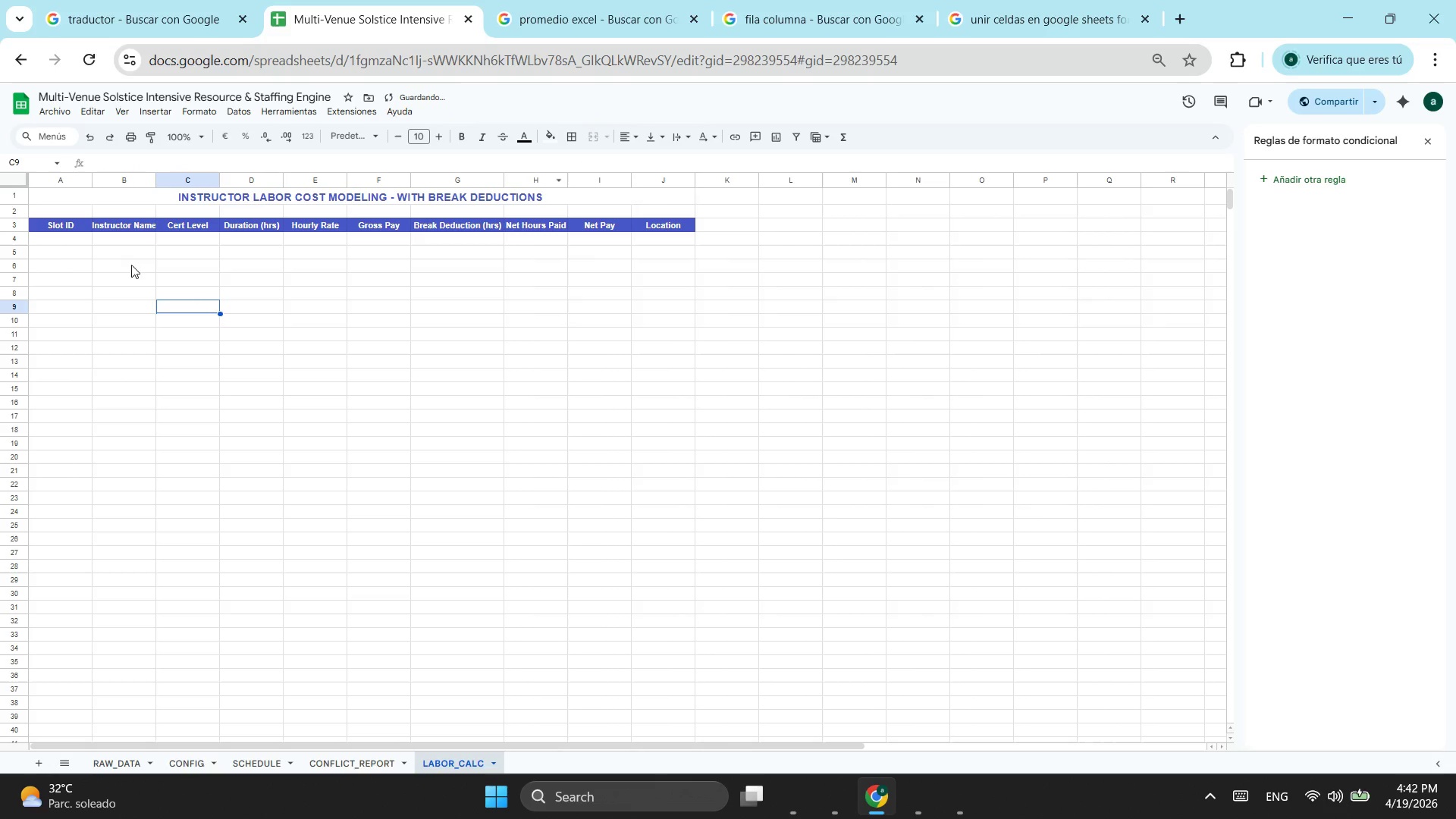 
left_click([55, 243])
 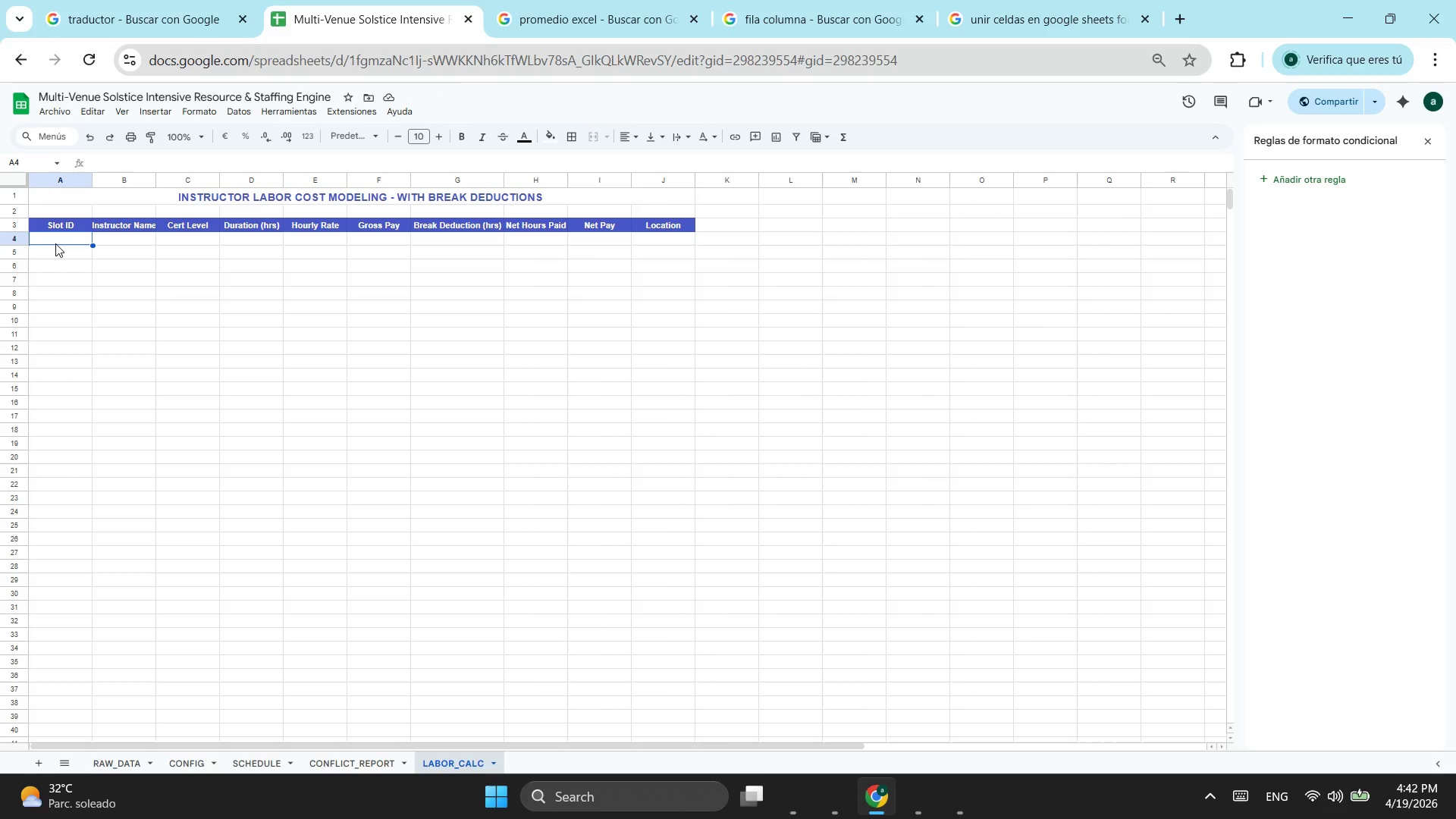 
wait(6.19)
 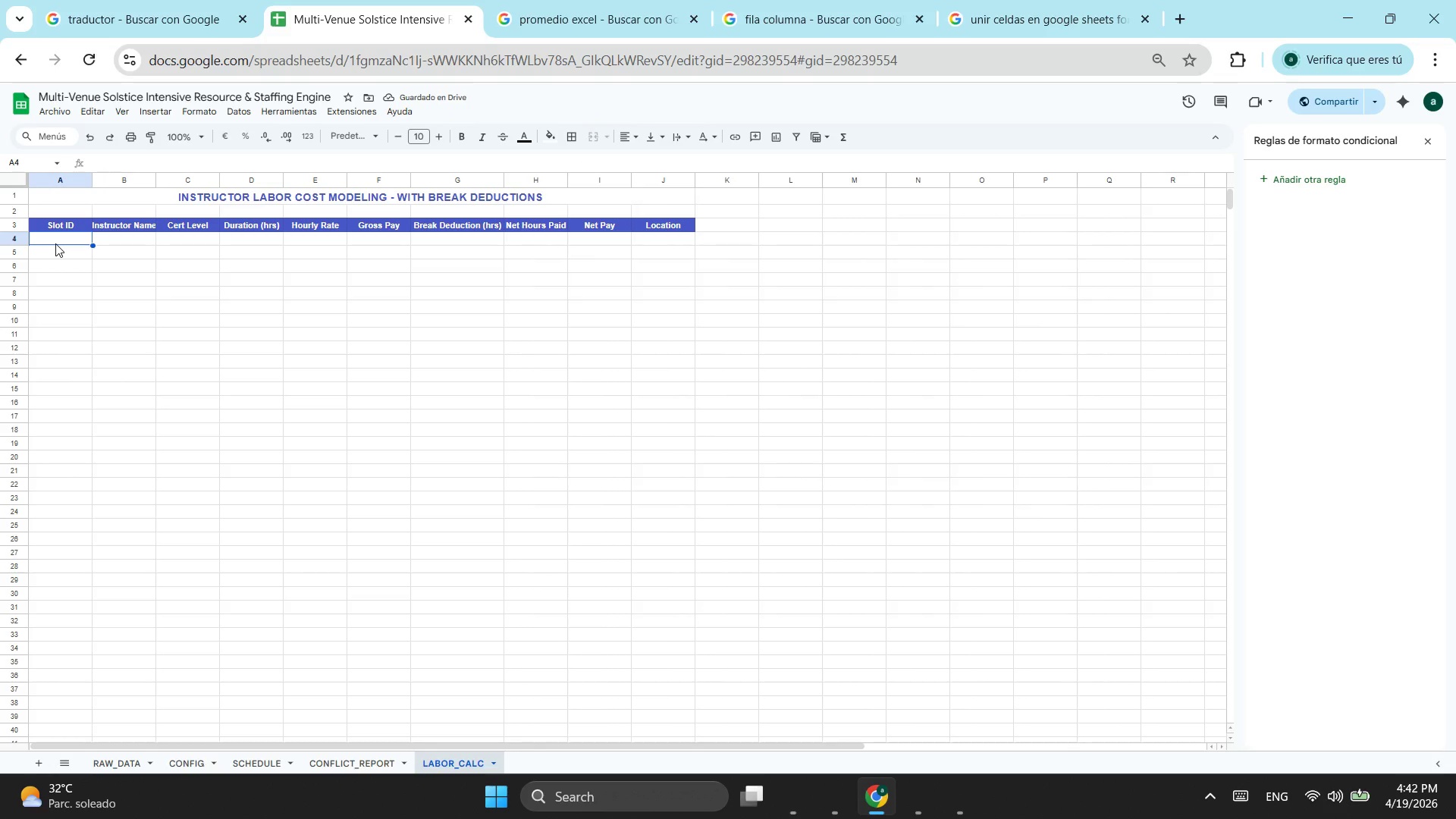 
left_click([72, 244])
 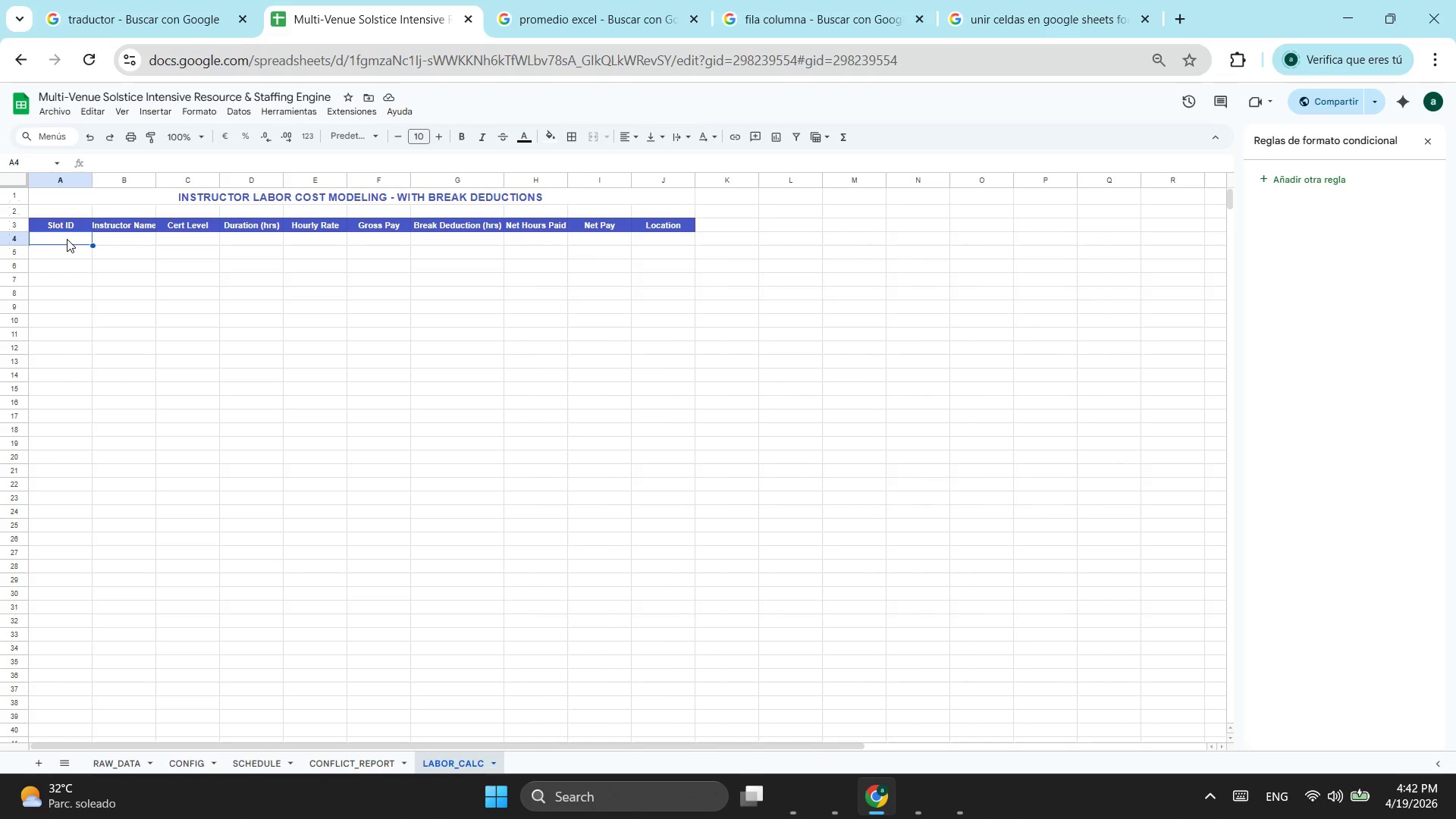 
left_click([65, 237])
 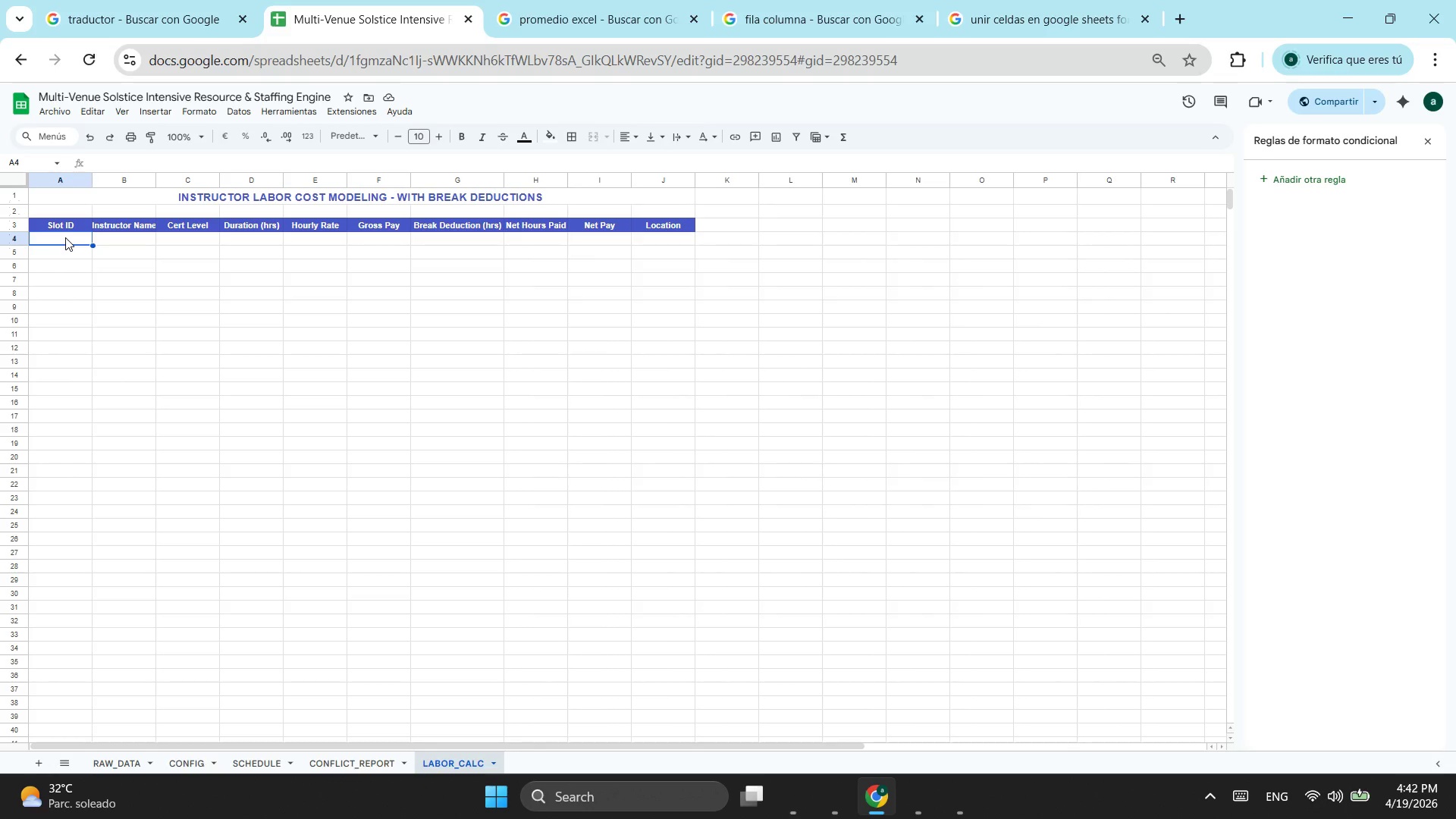 
wait(15.05)
 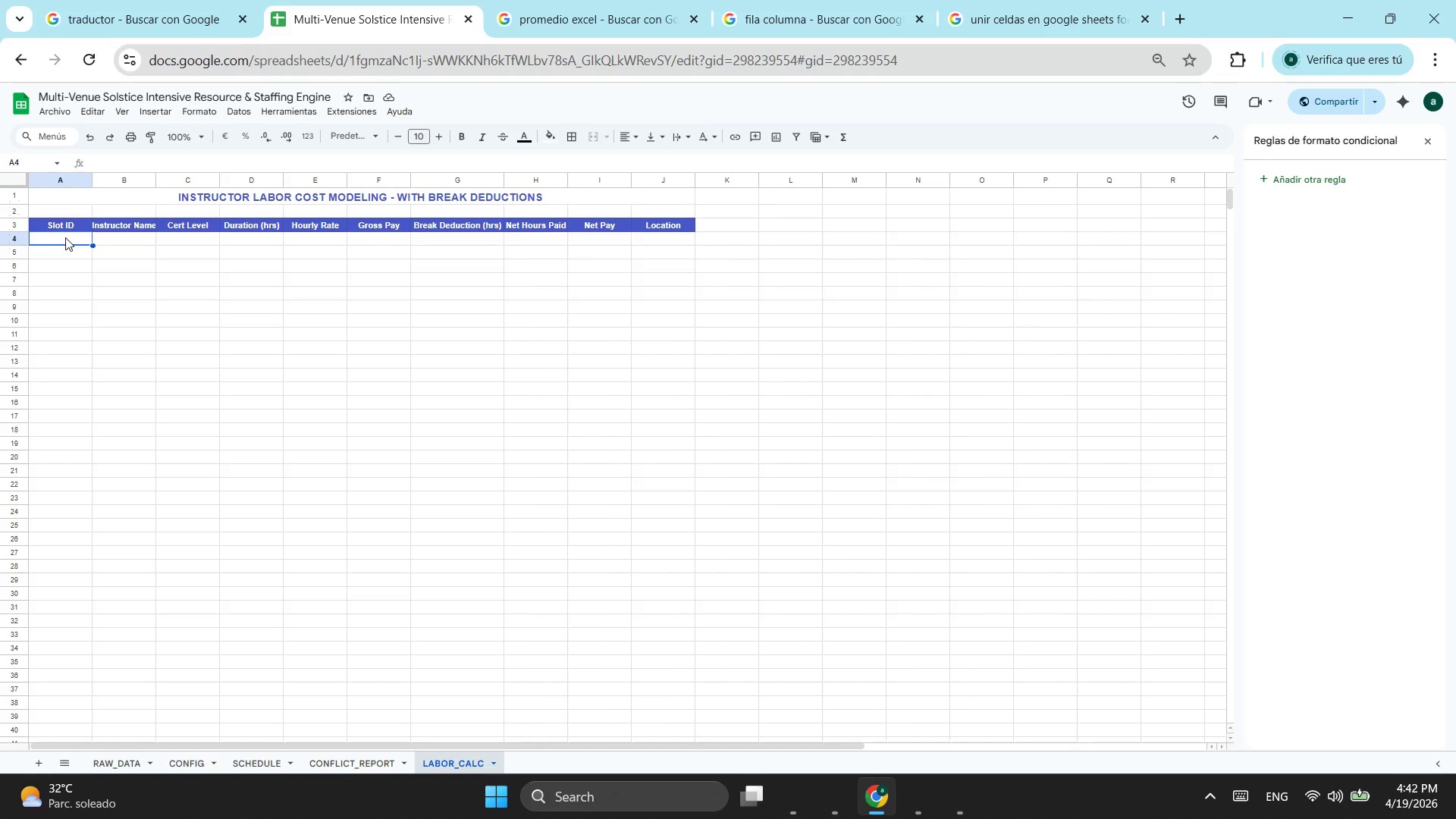 
type(si)
key(Backspace)
key(Backspace)
key(Backspace)
type(=si)
key(Tab)
type(()
key(Backspace)
 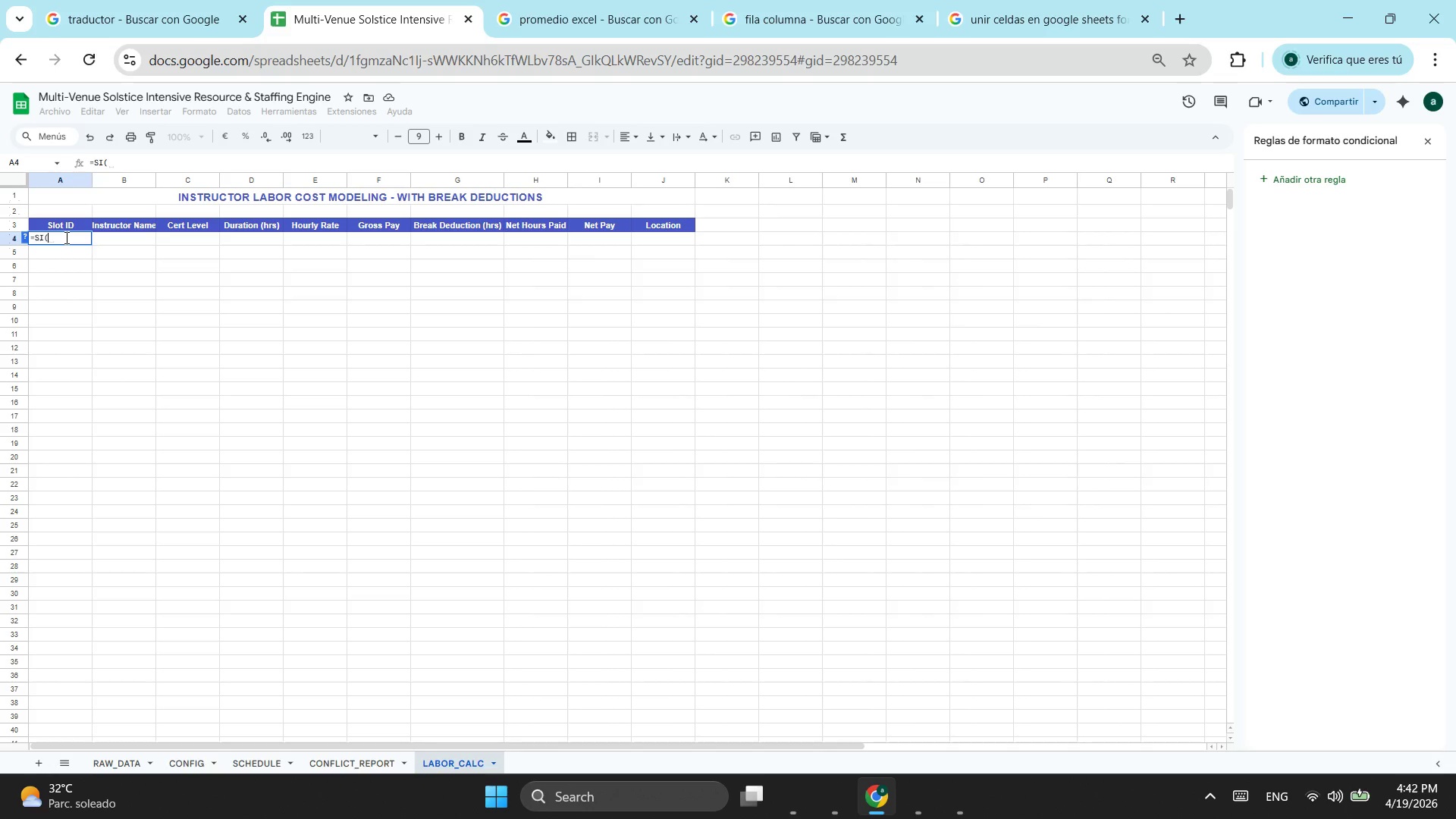 
type(SHE)
key(Backspace)
key(Backspace)
type(CHEDULE!J4=)
 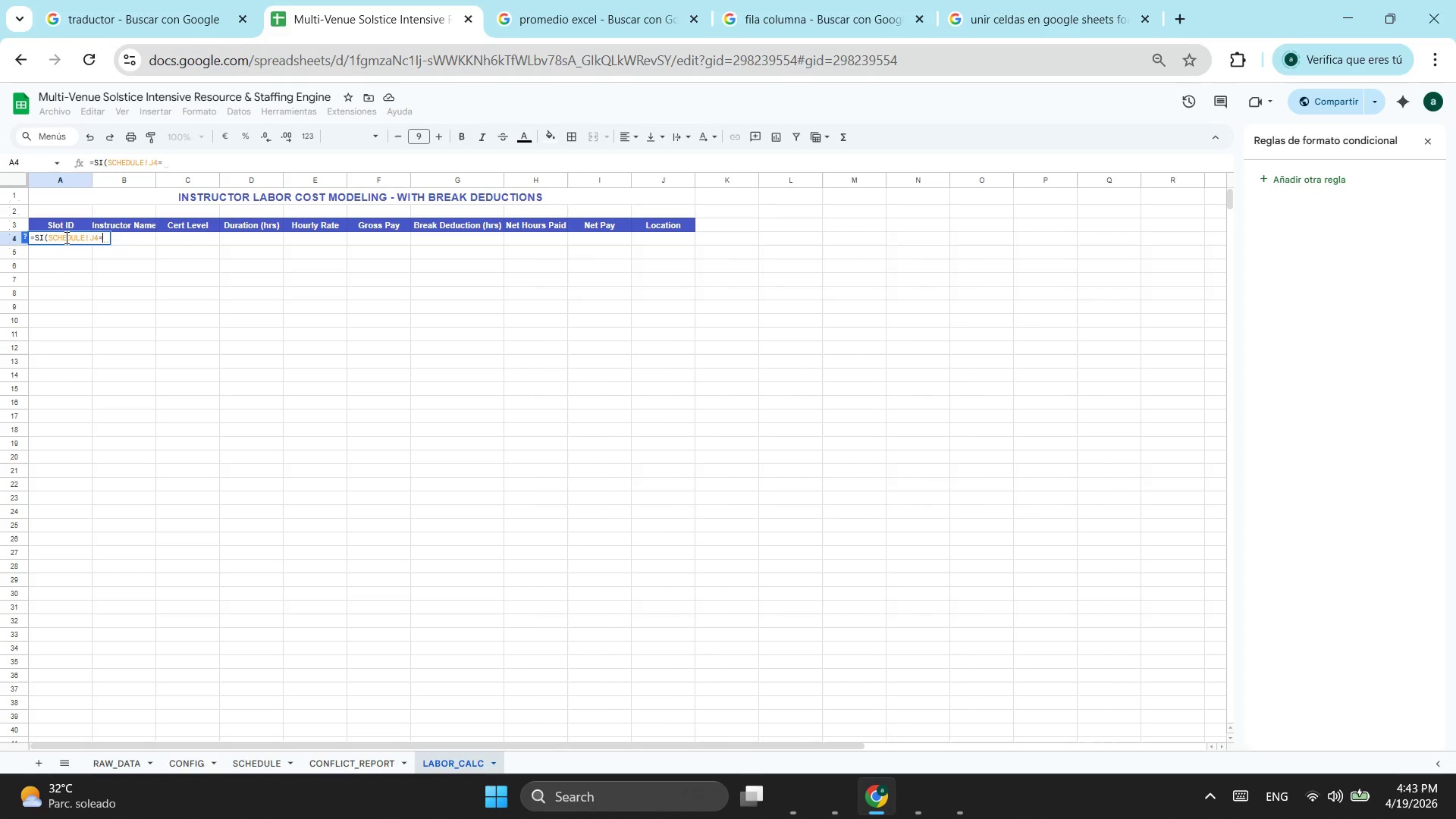 
wait(14.25)
 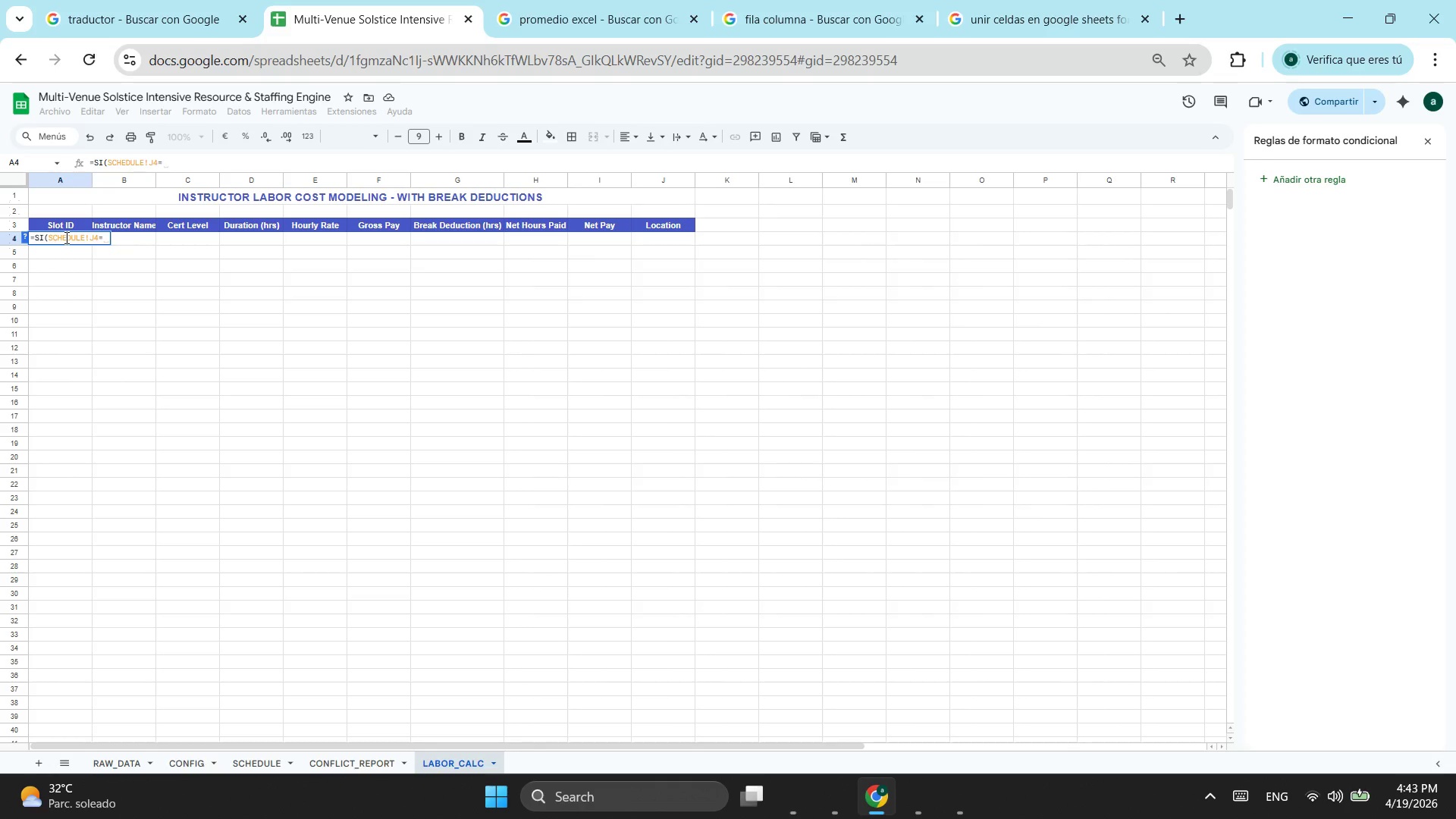 
key(Shift+Quote)
 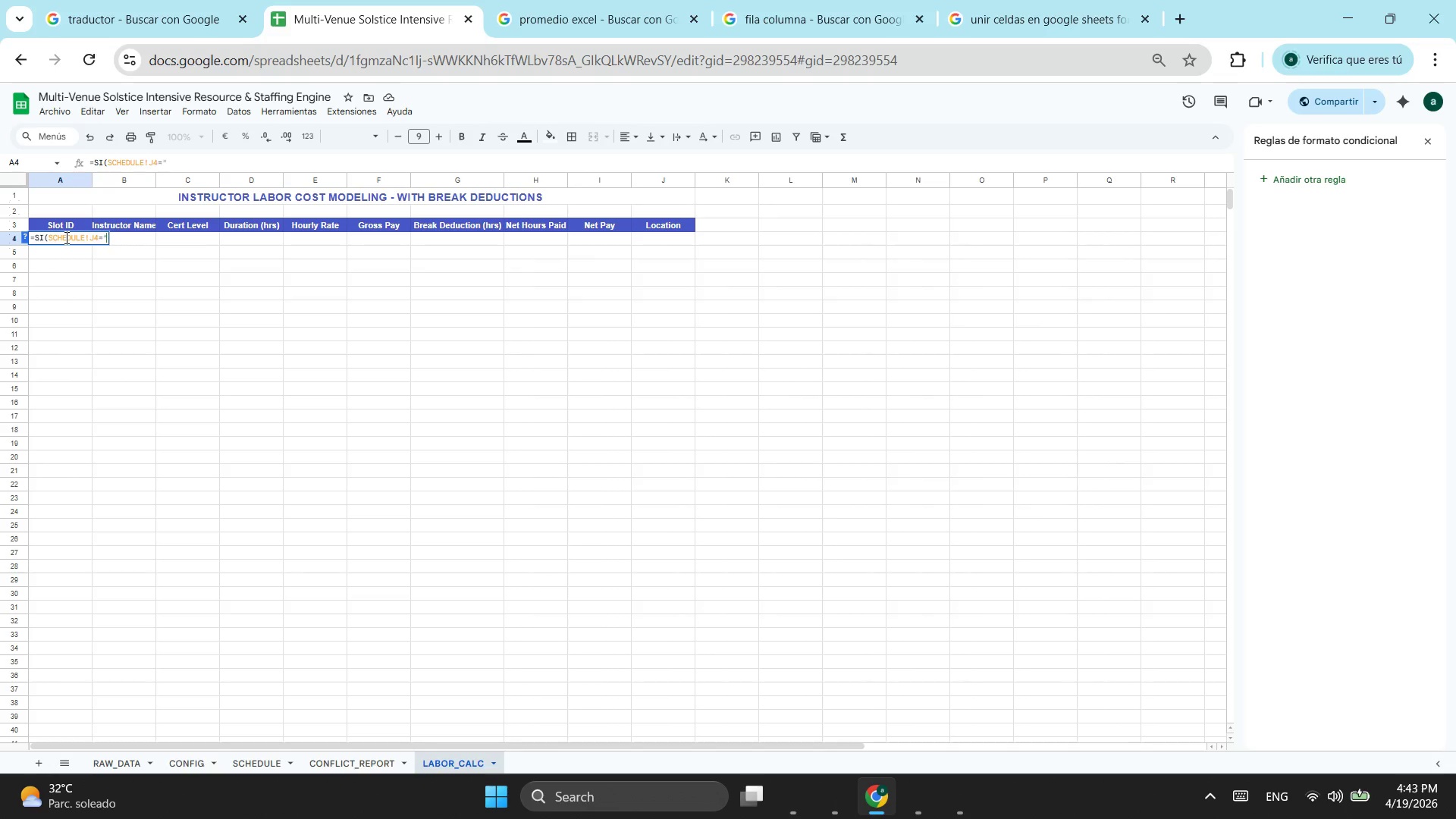 
key(Shift+Quote)
 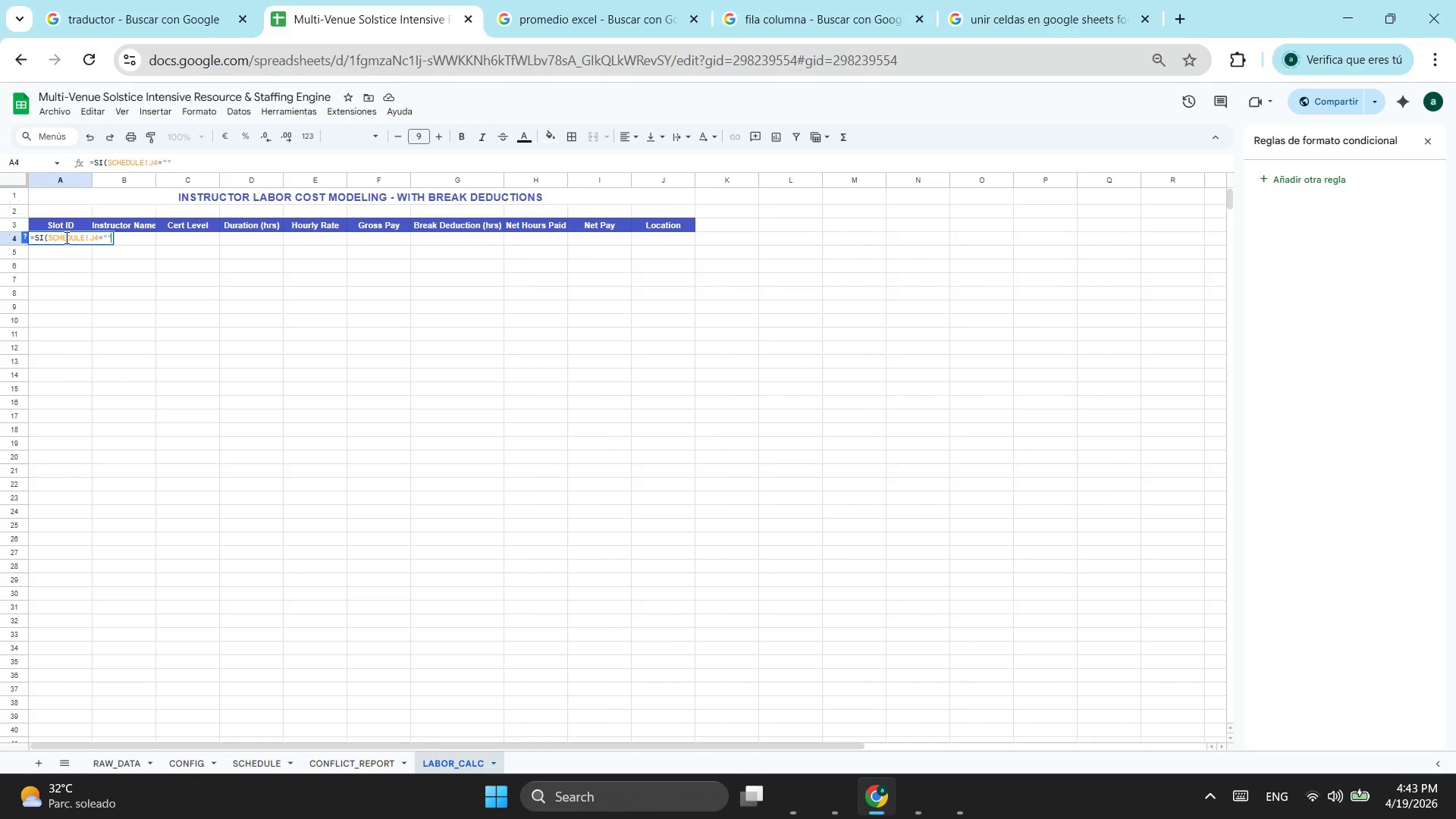 
key(Semicolon)
 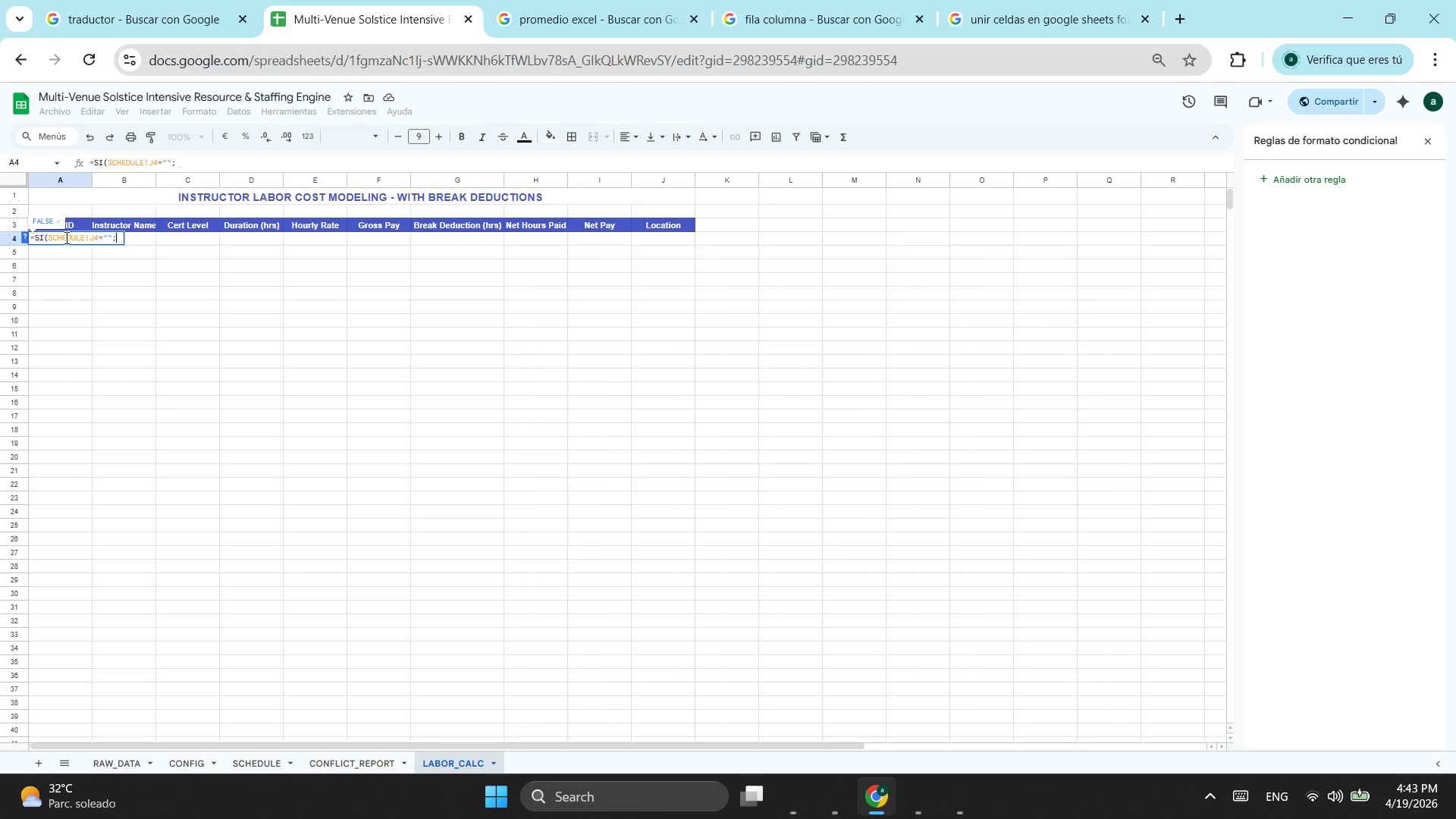 
key(Shift+Quote)
 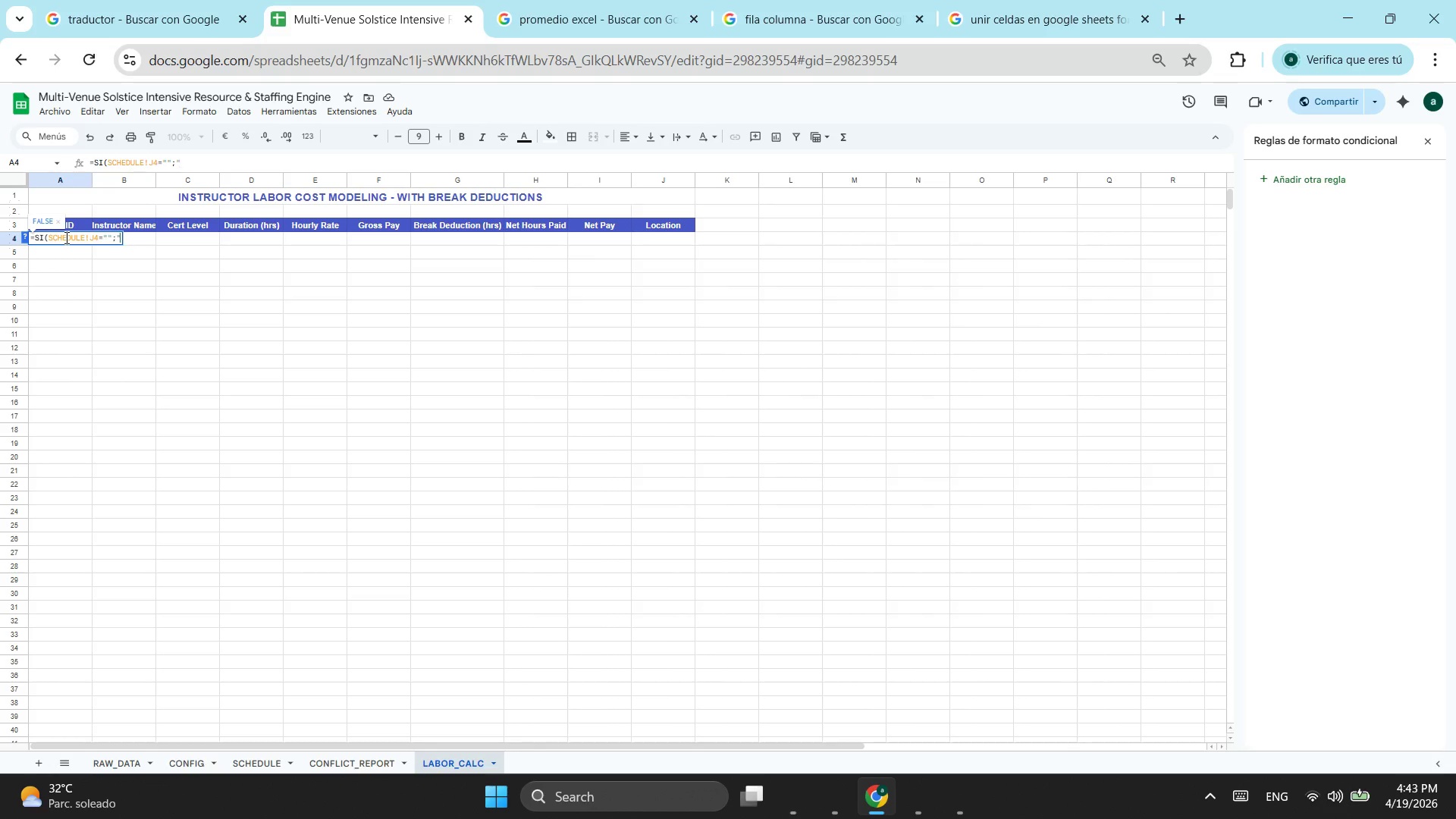 
key(Shift+Quote)
 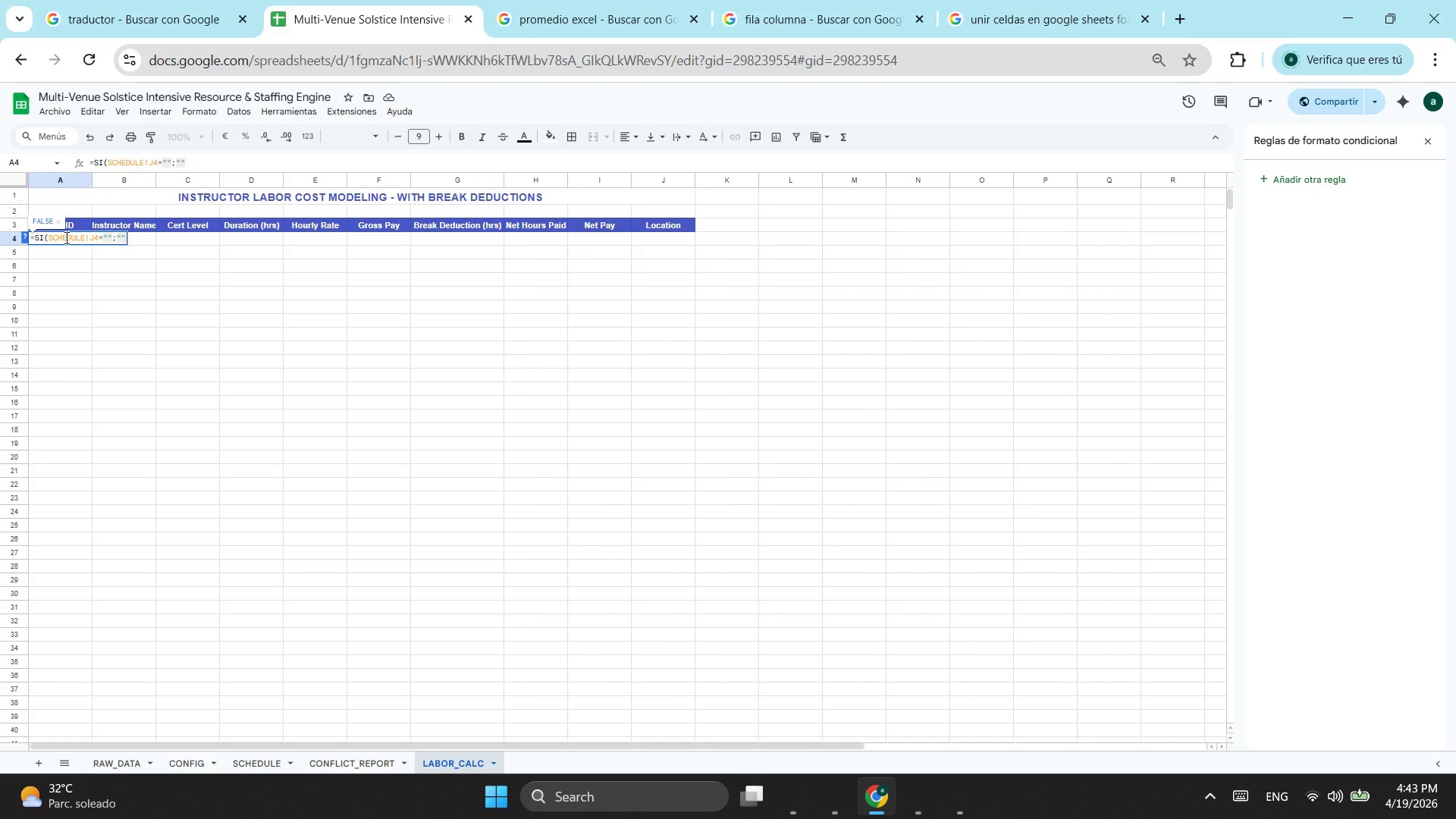 
key(Semicolon)
 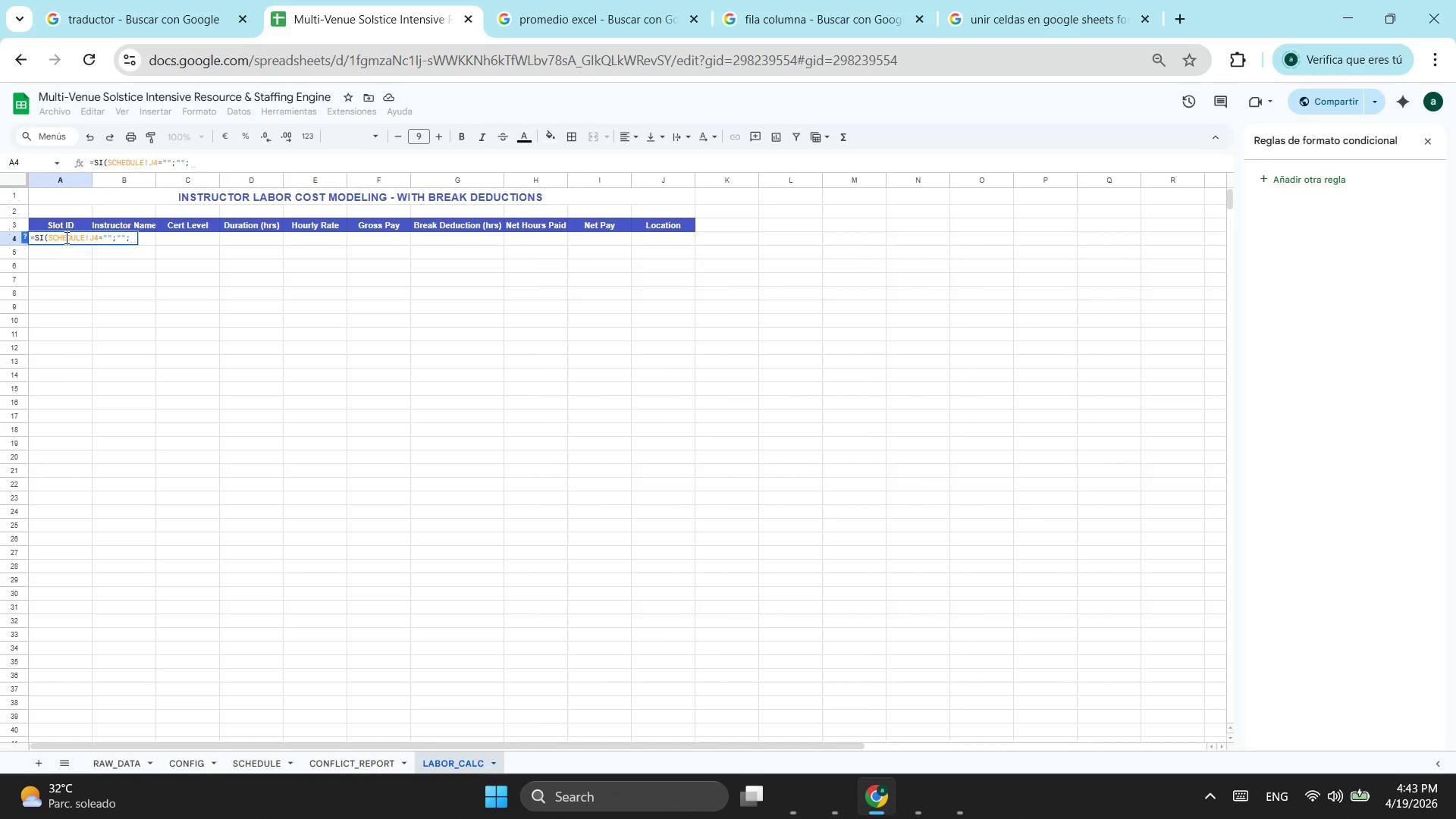 
wait(14.33)
 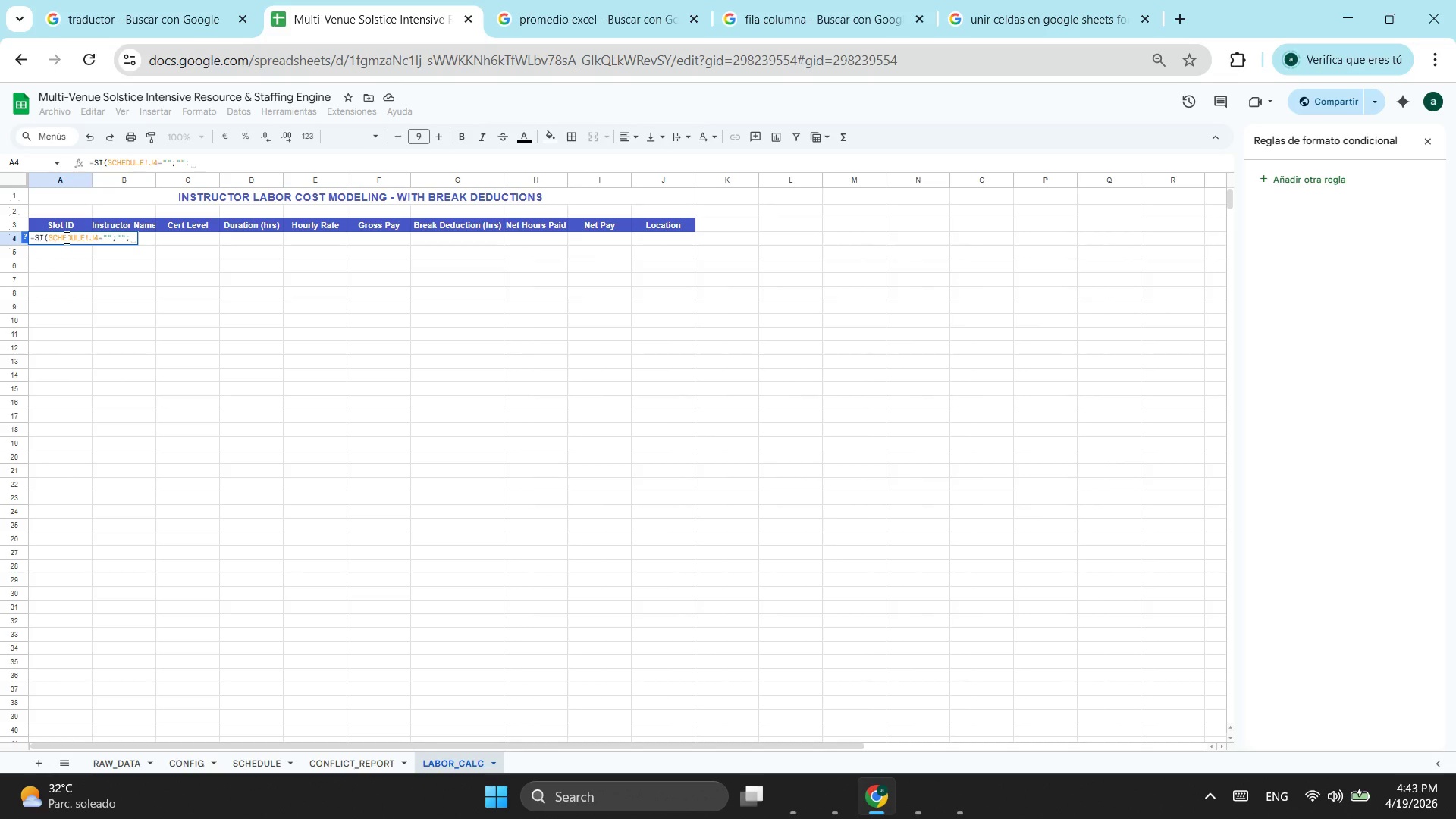 
key(S)
 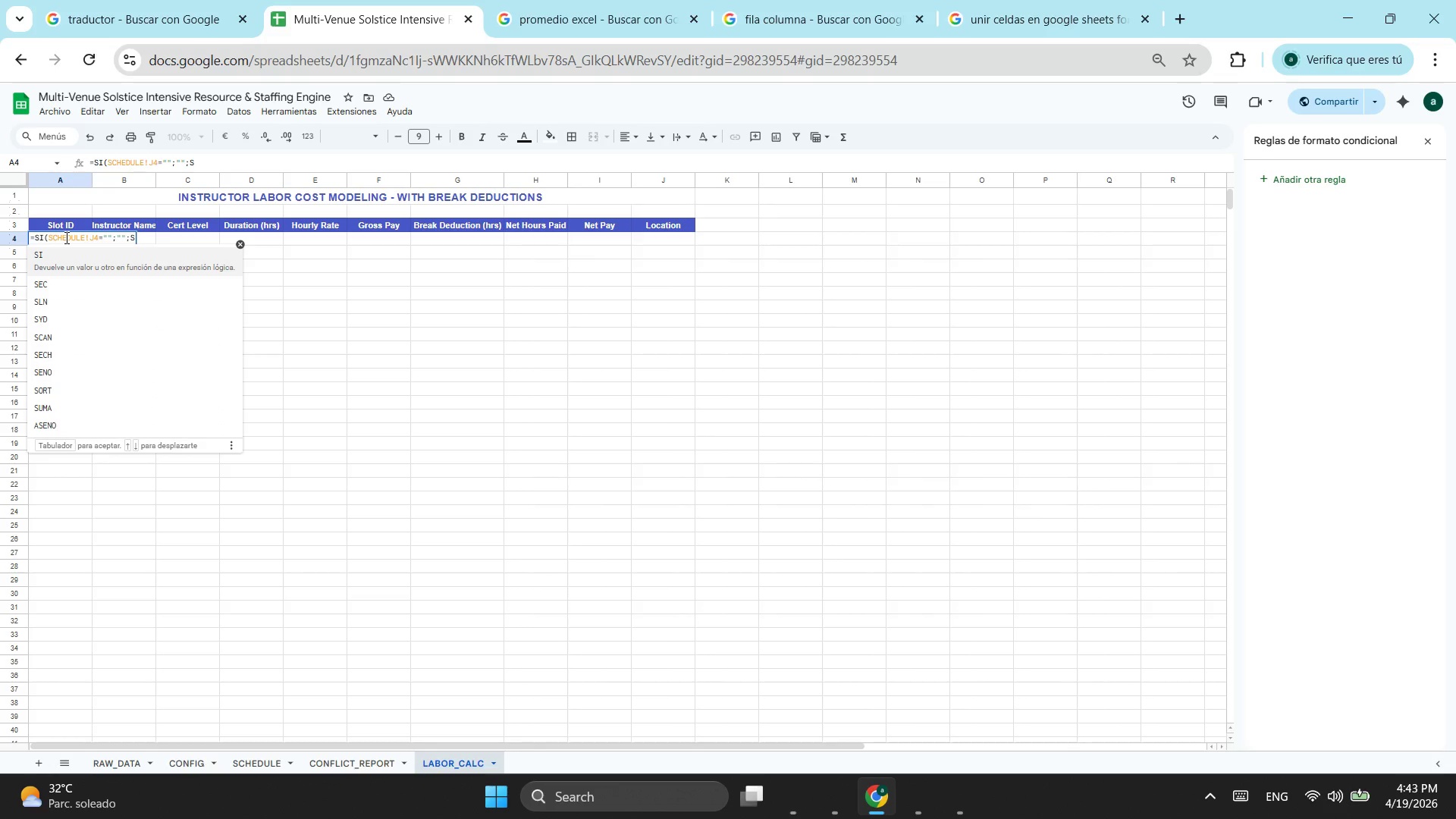 
type(CHEDULE)
 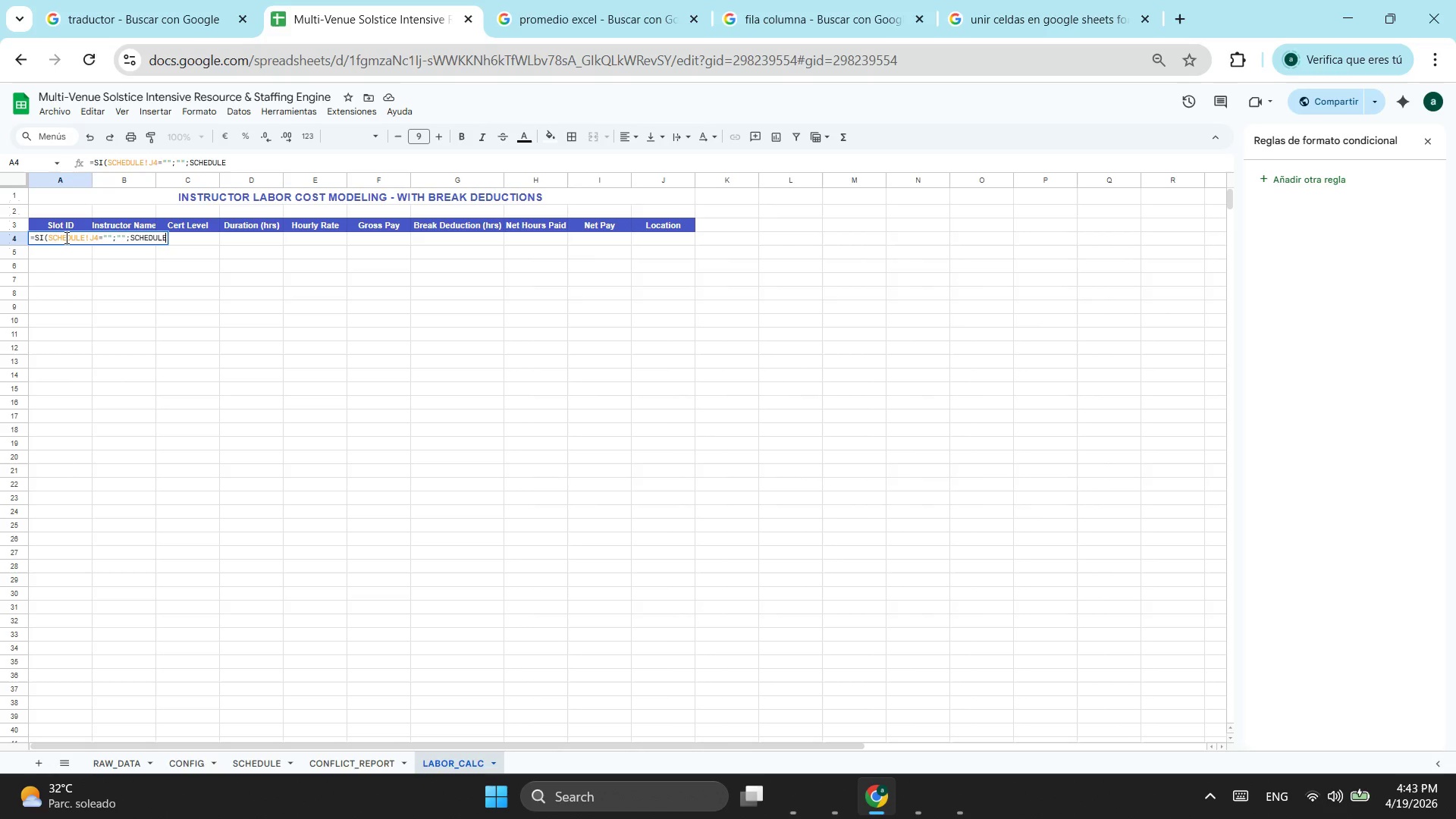 
hold_key(key=ShiftLeft, duration=1.06)
 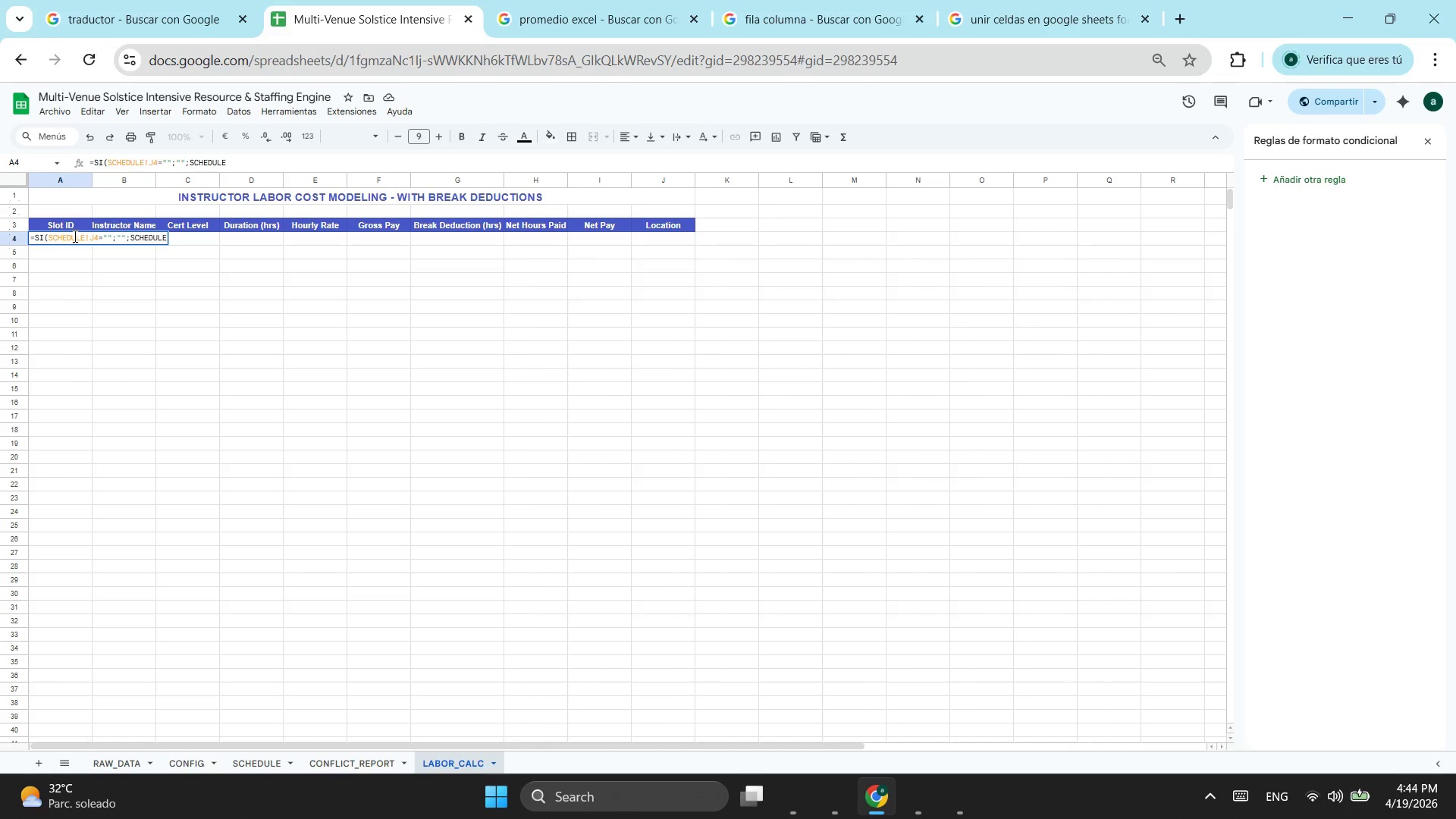 
wait(20.0)
 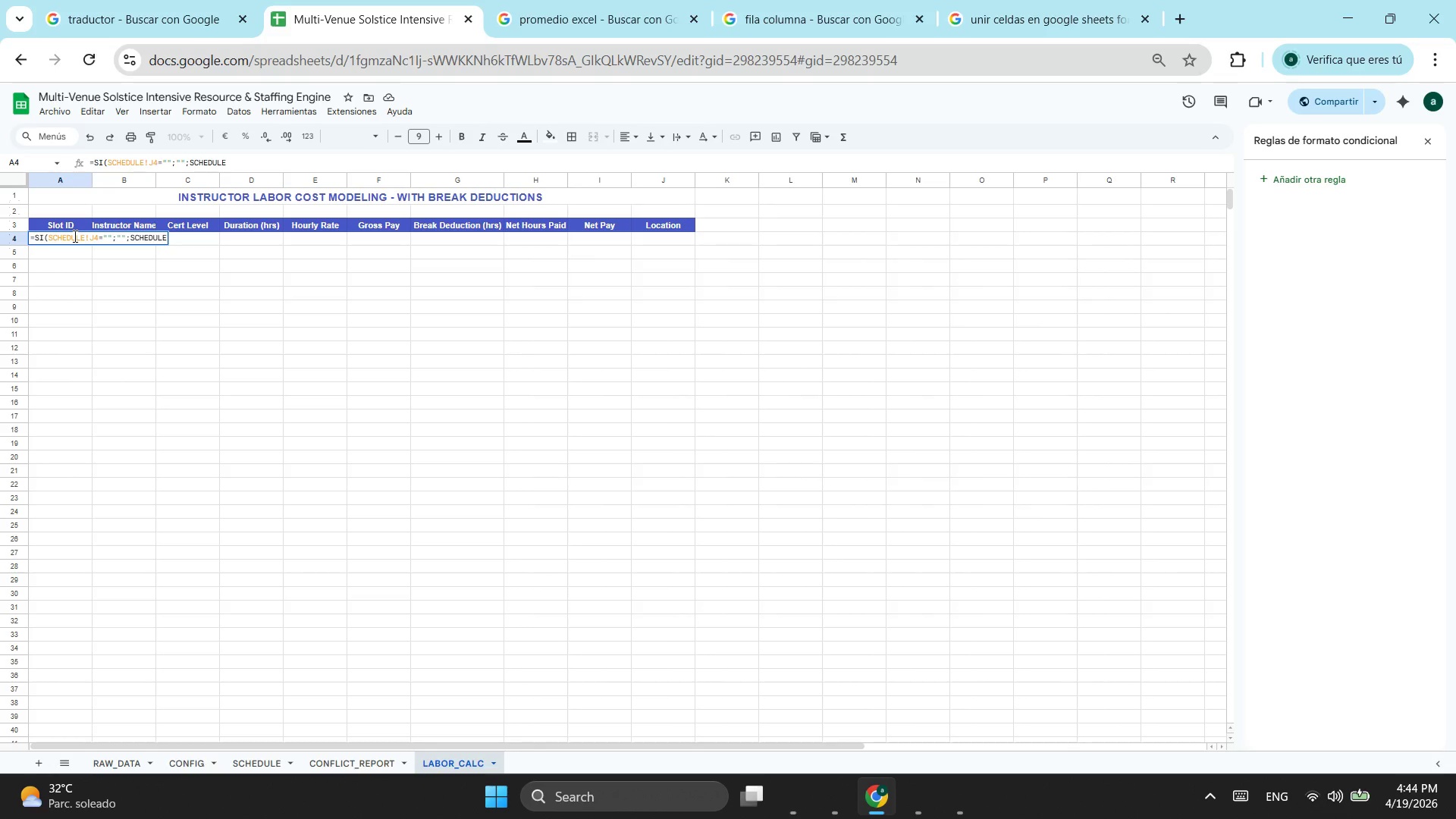 
type(!A4))
 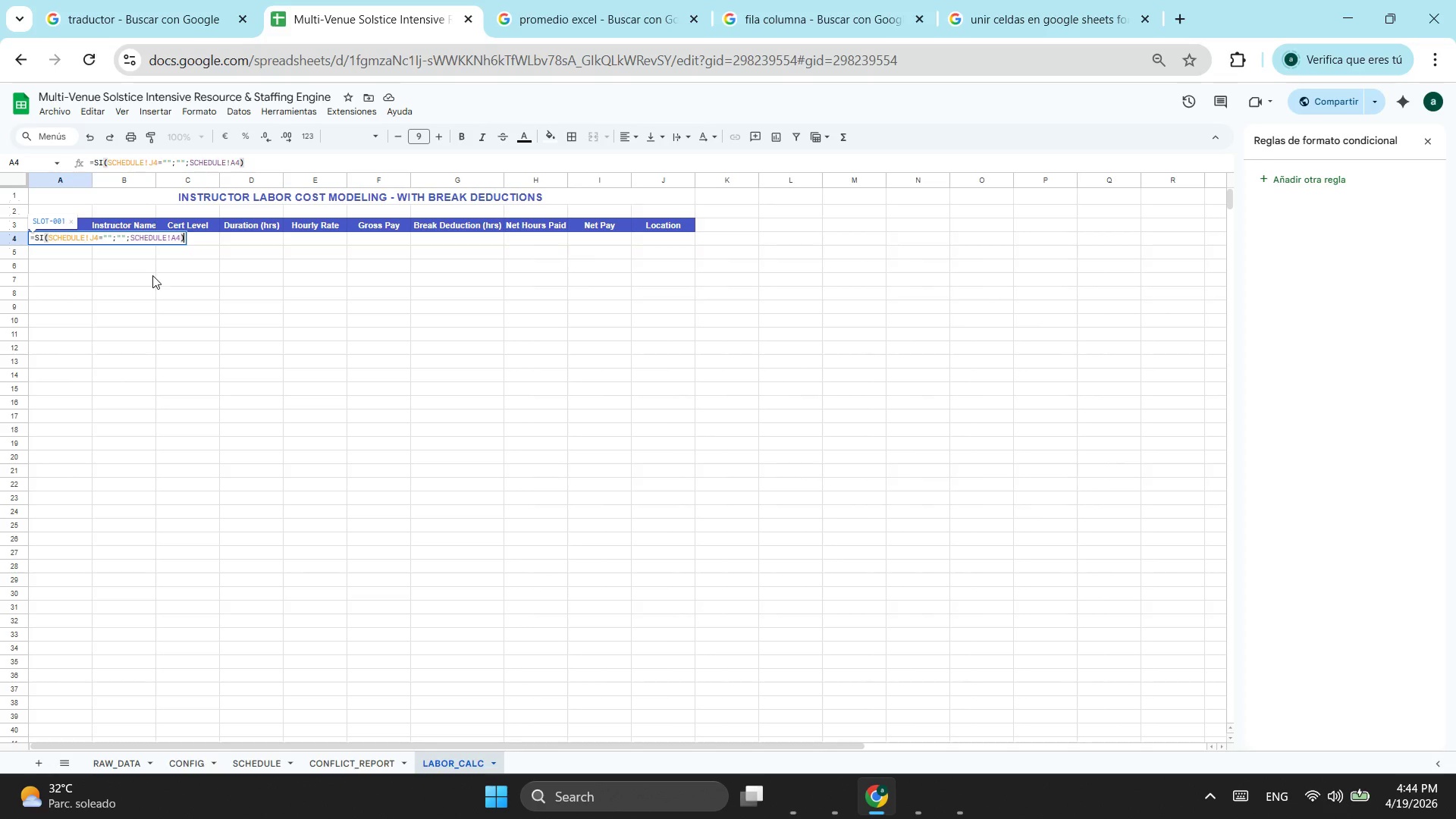 
double_click([73, 234])
 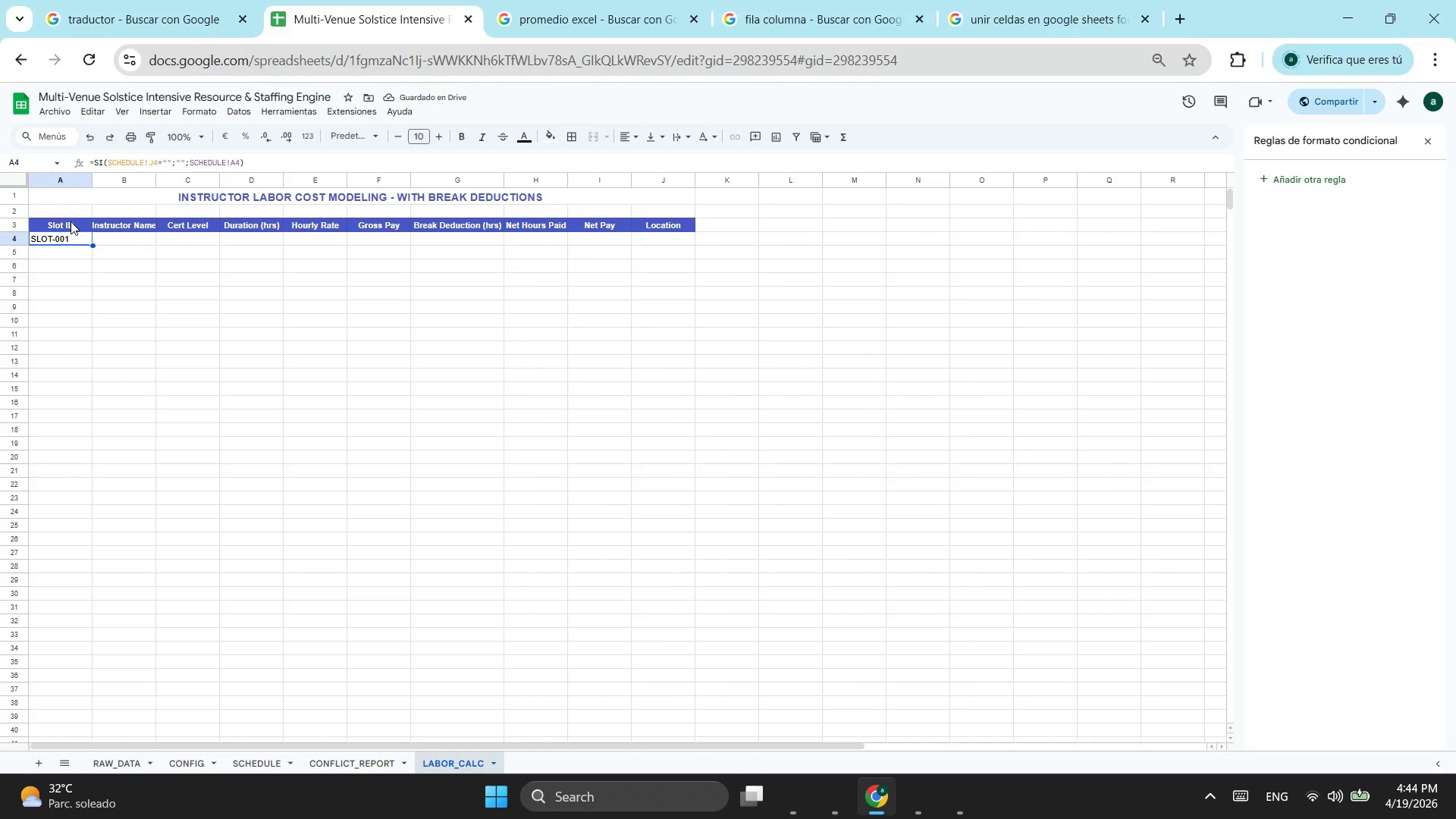 
wait(8.2)
 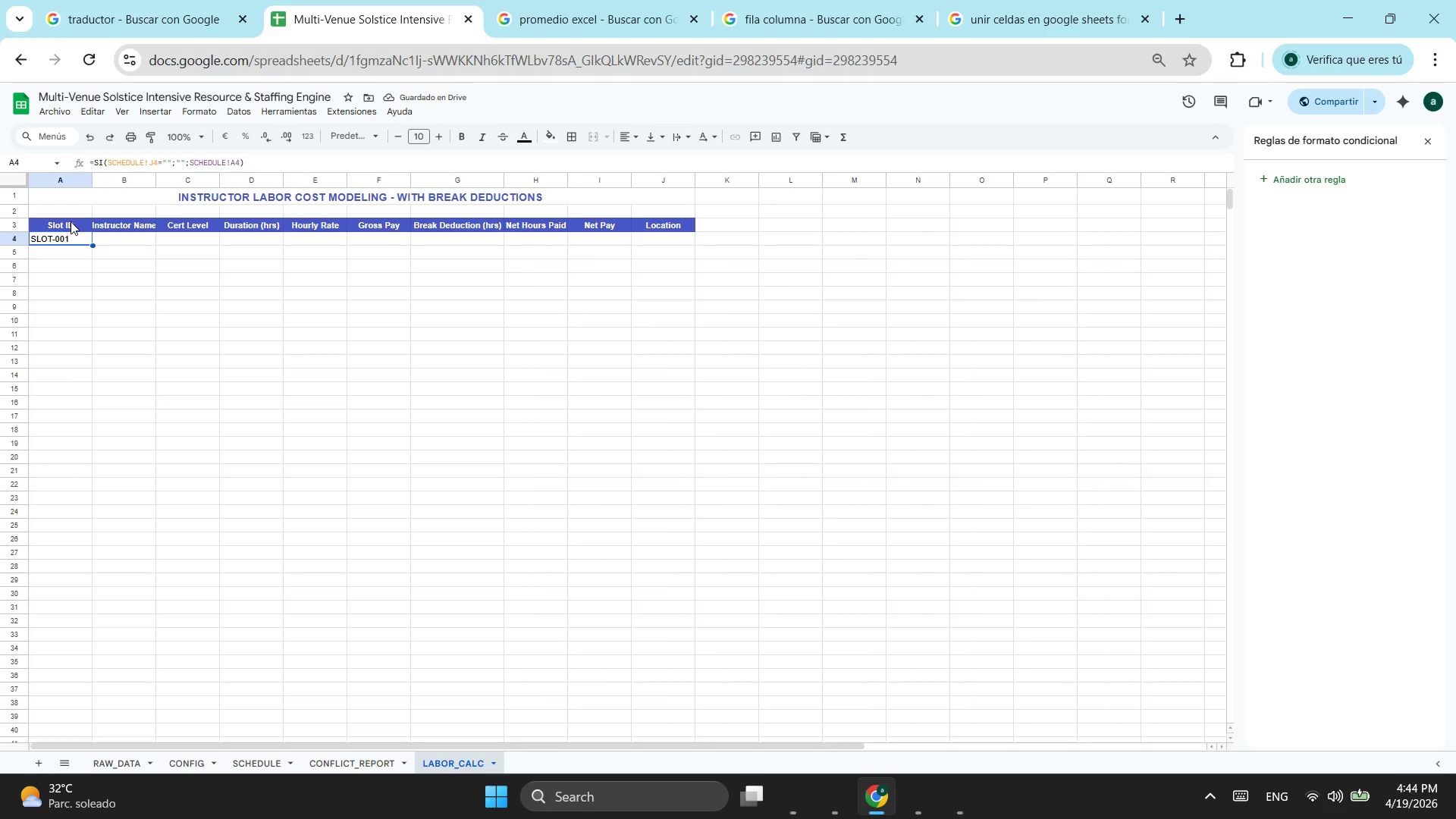 
left_click([133, 239])
 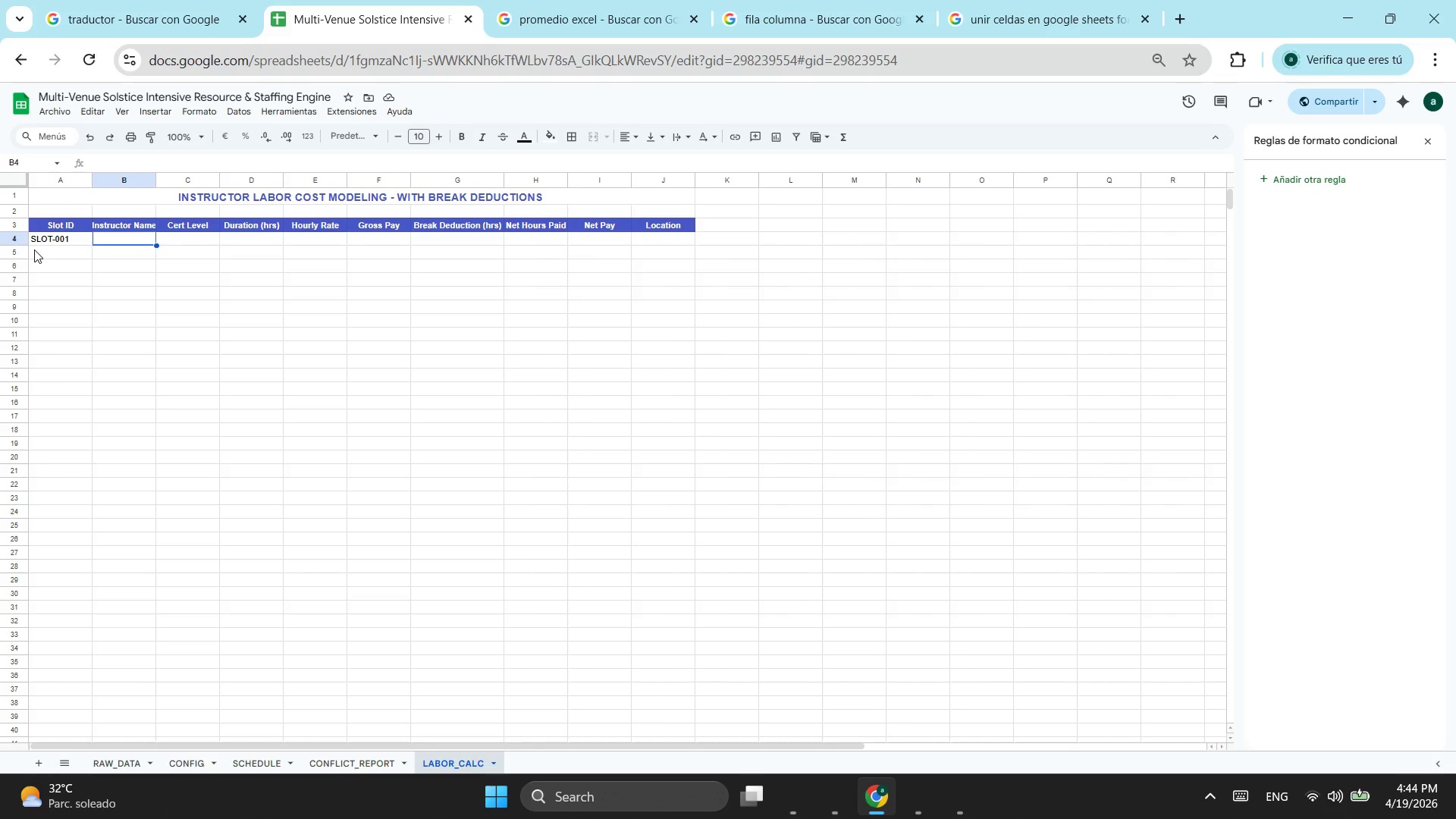 
left_click([53, 243])
 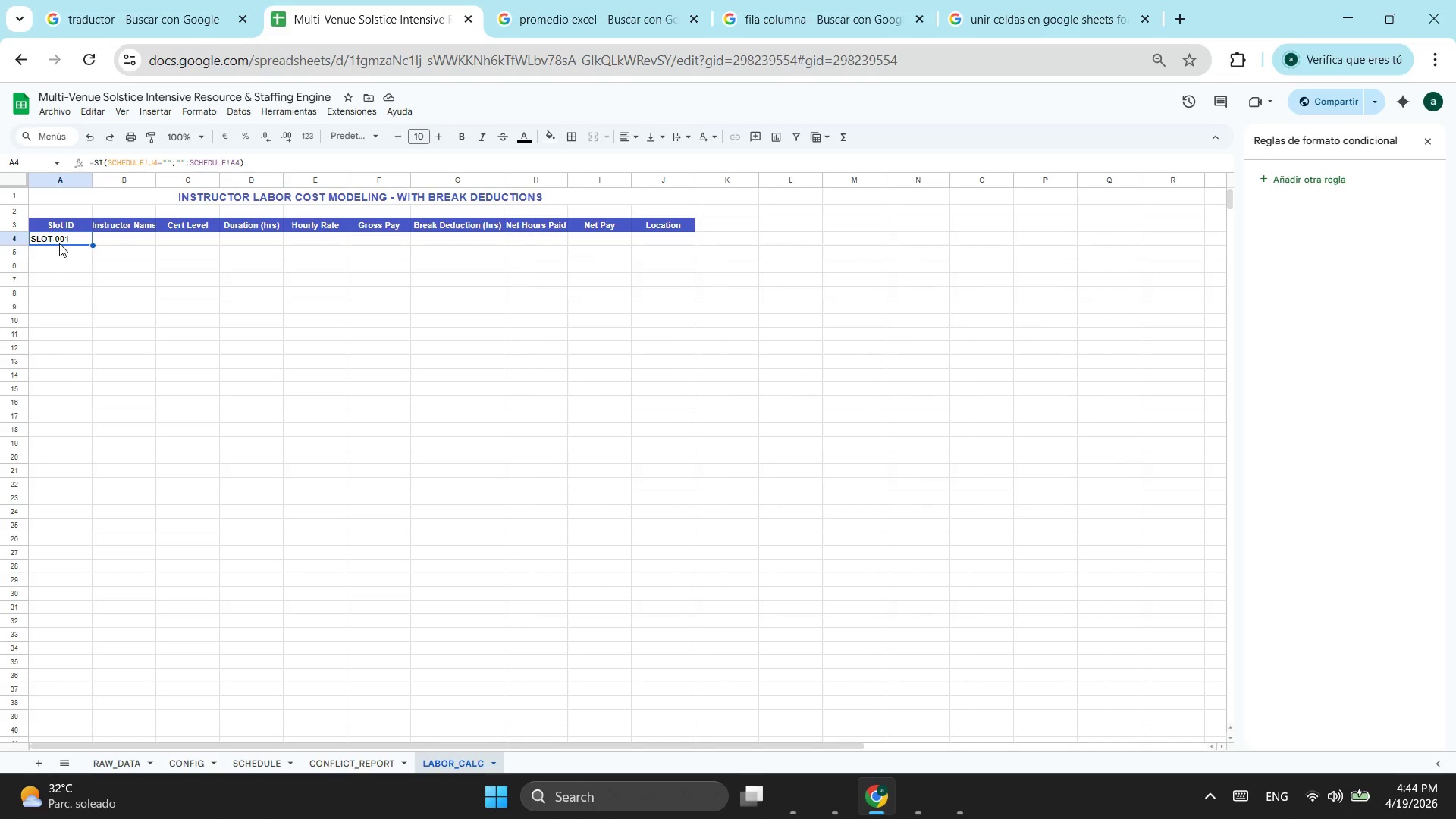 
key(Control+ControlLeft)
 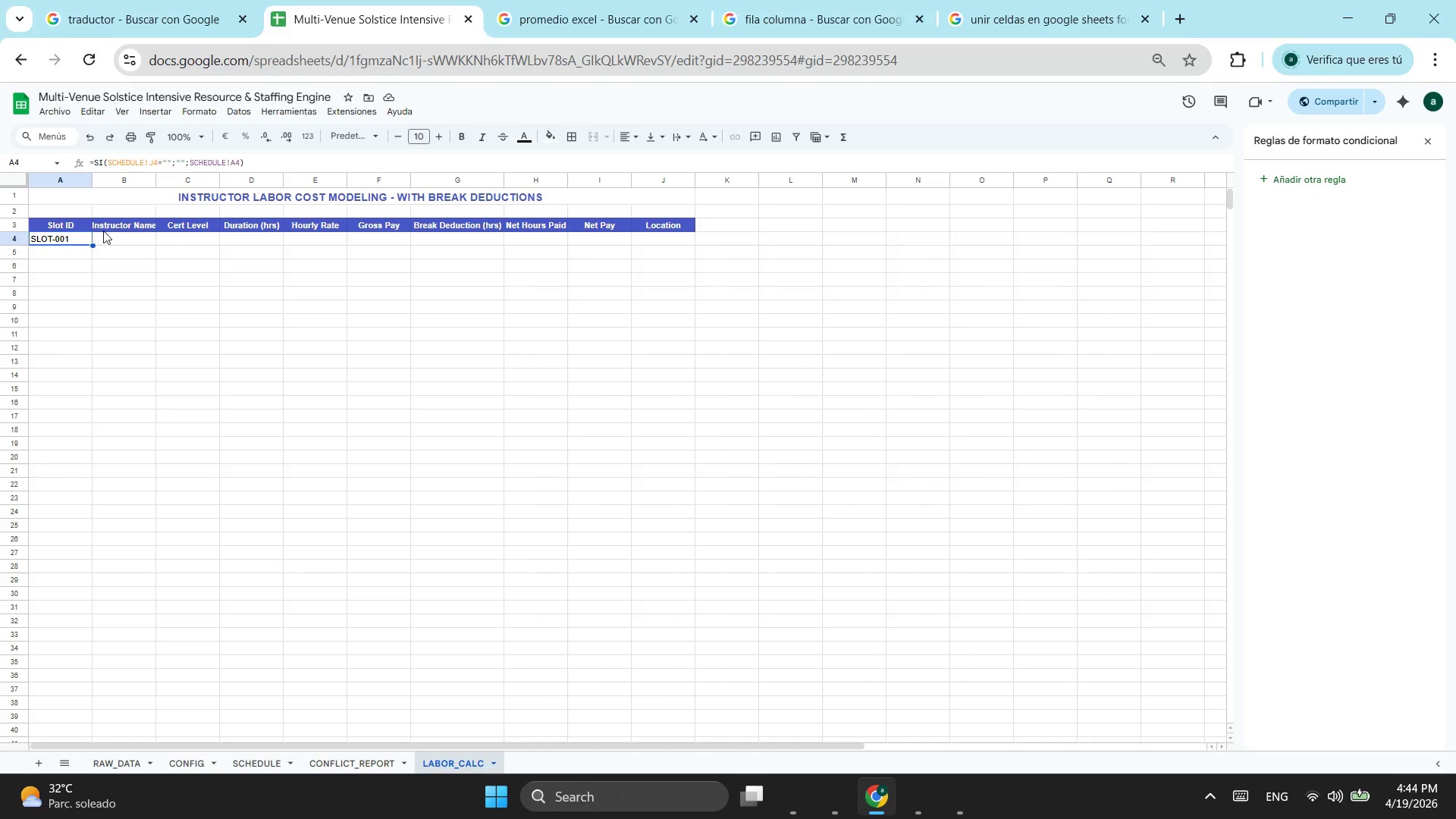 
key(Control+C)
 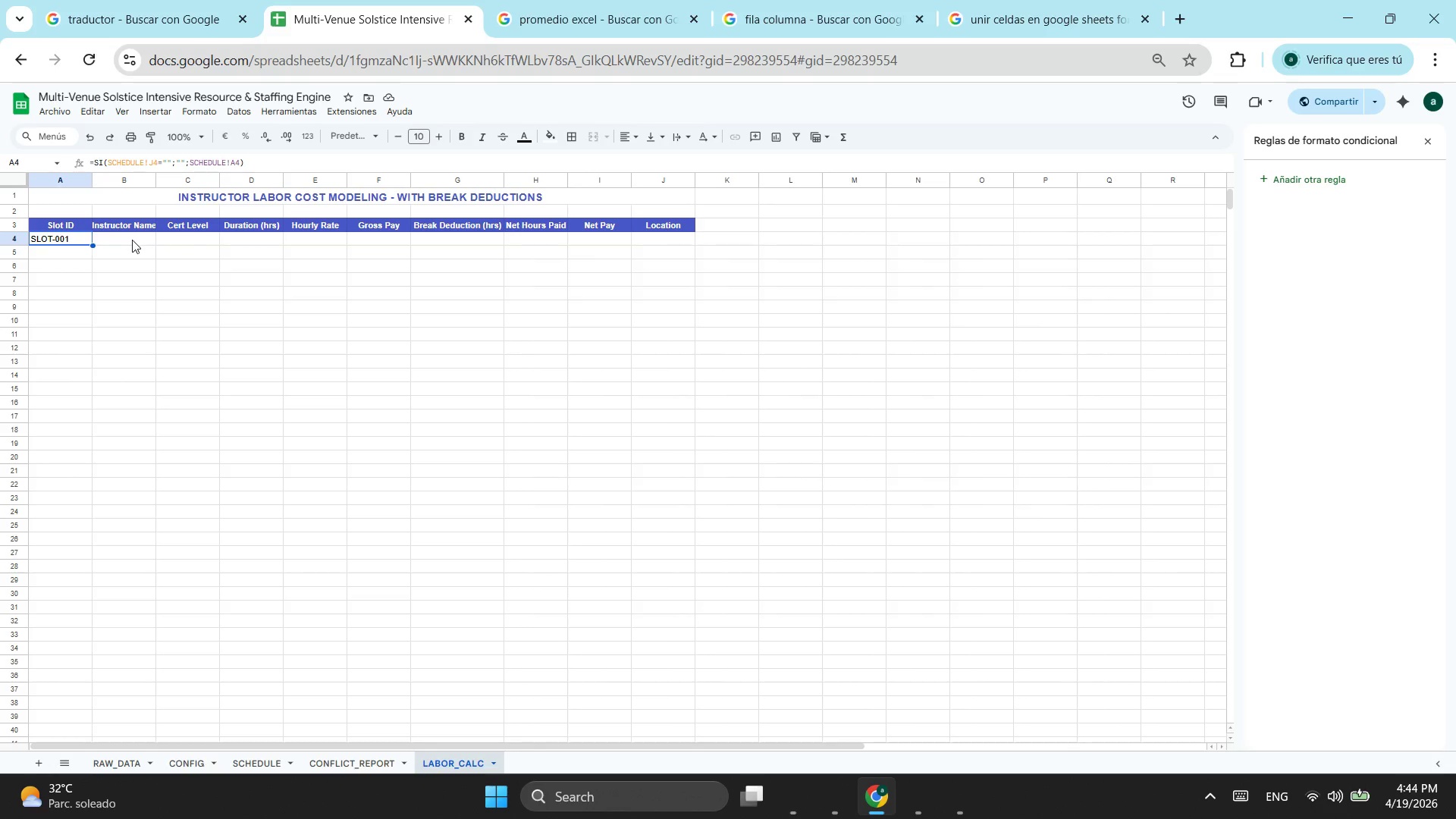 
left_click([133, 240])
 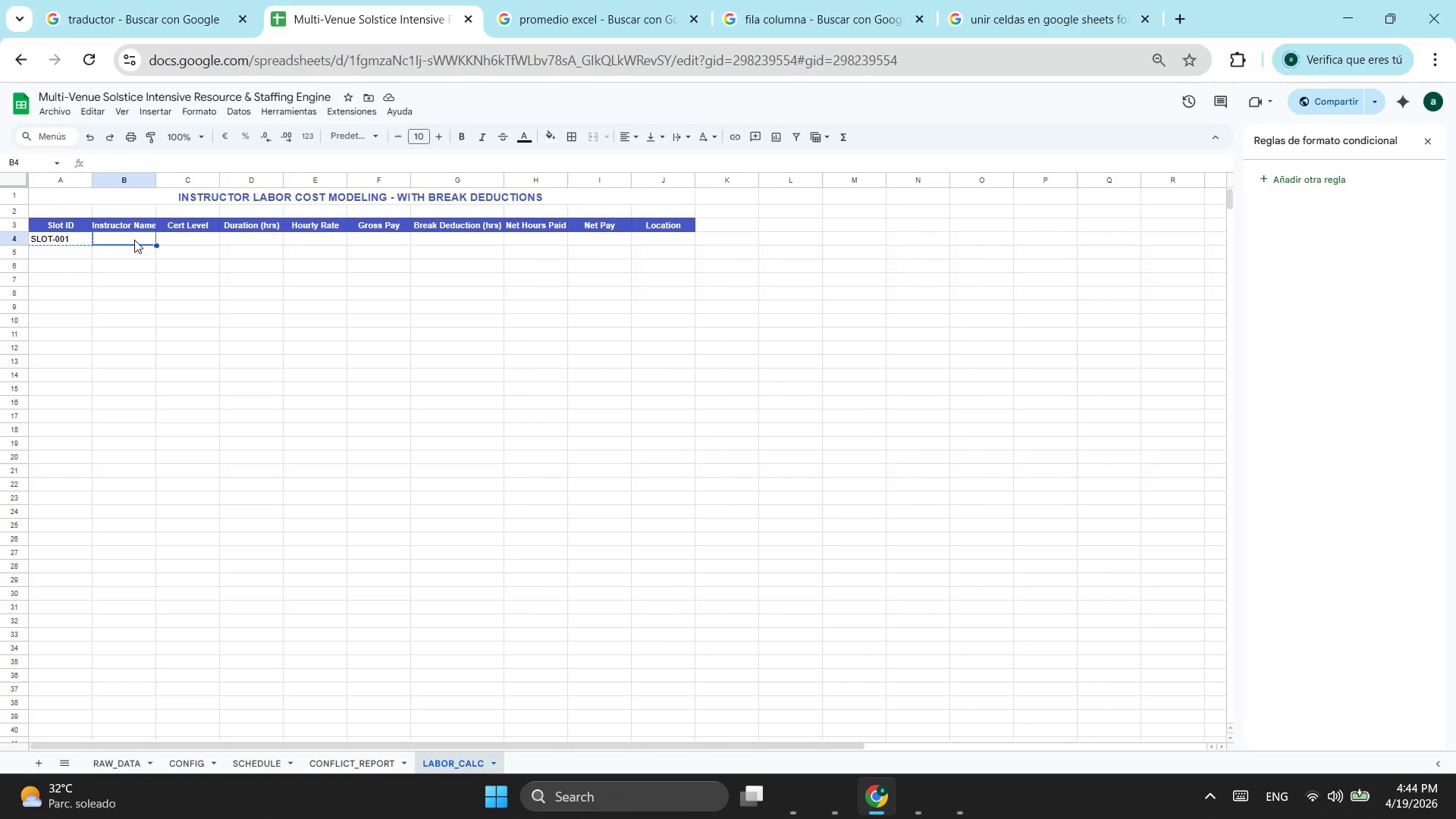 
key(Control+ControlLeft)
 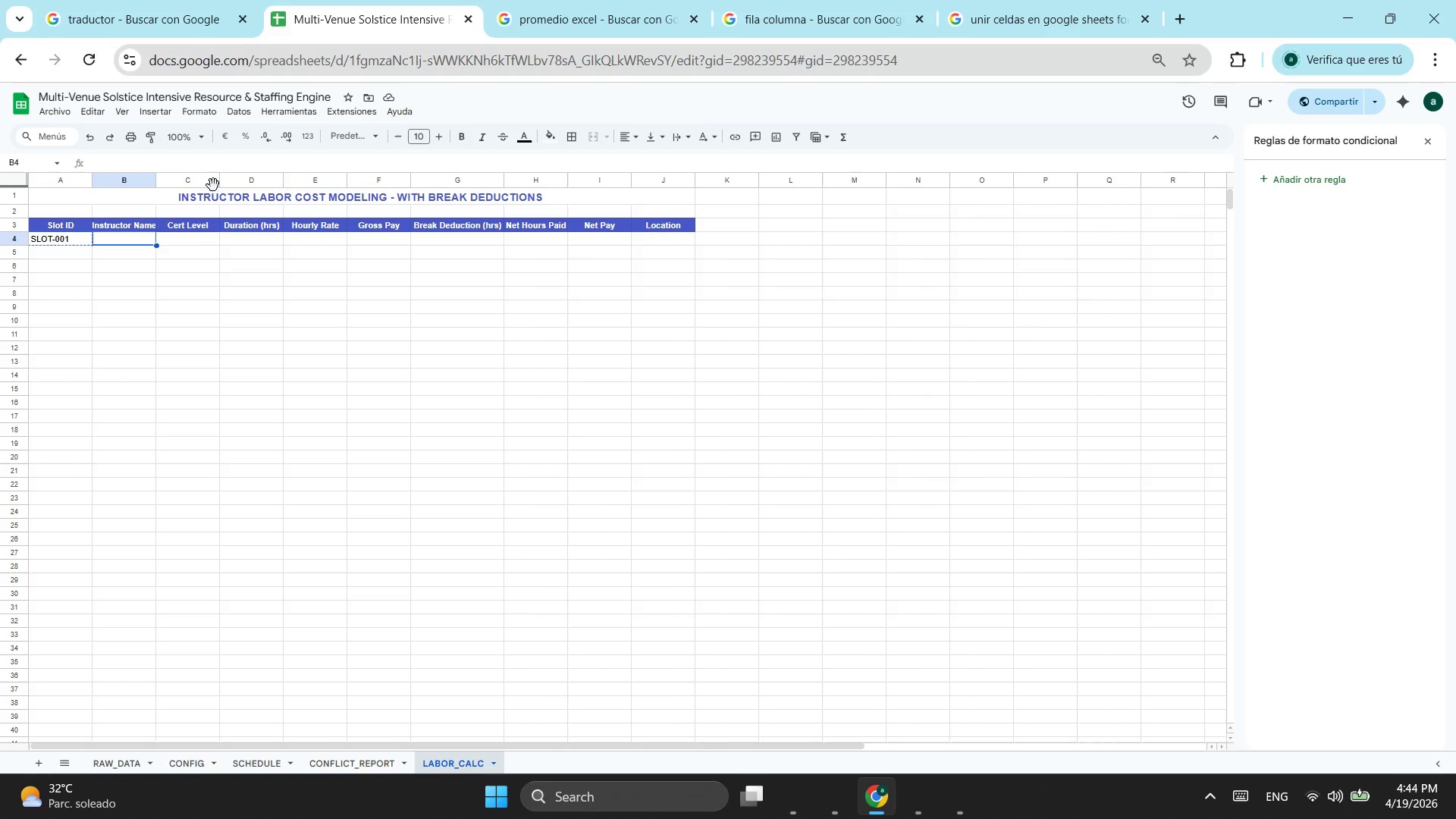 
key(Control+V)
 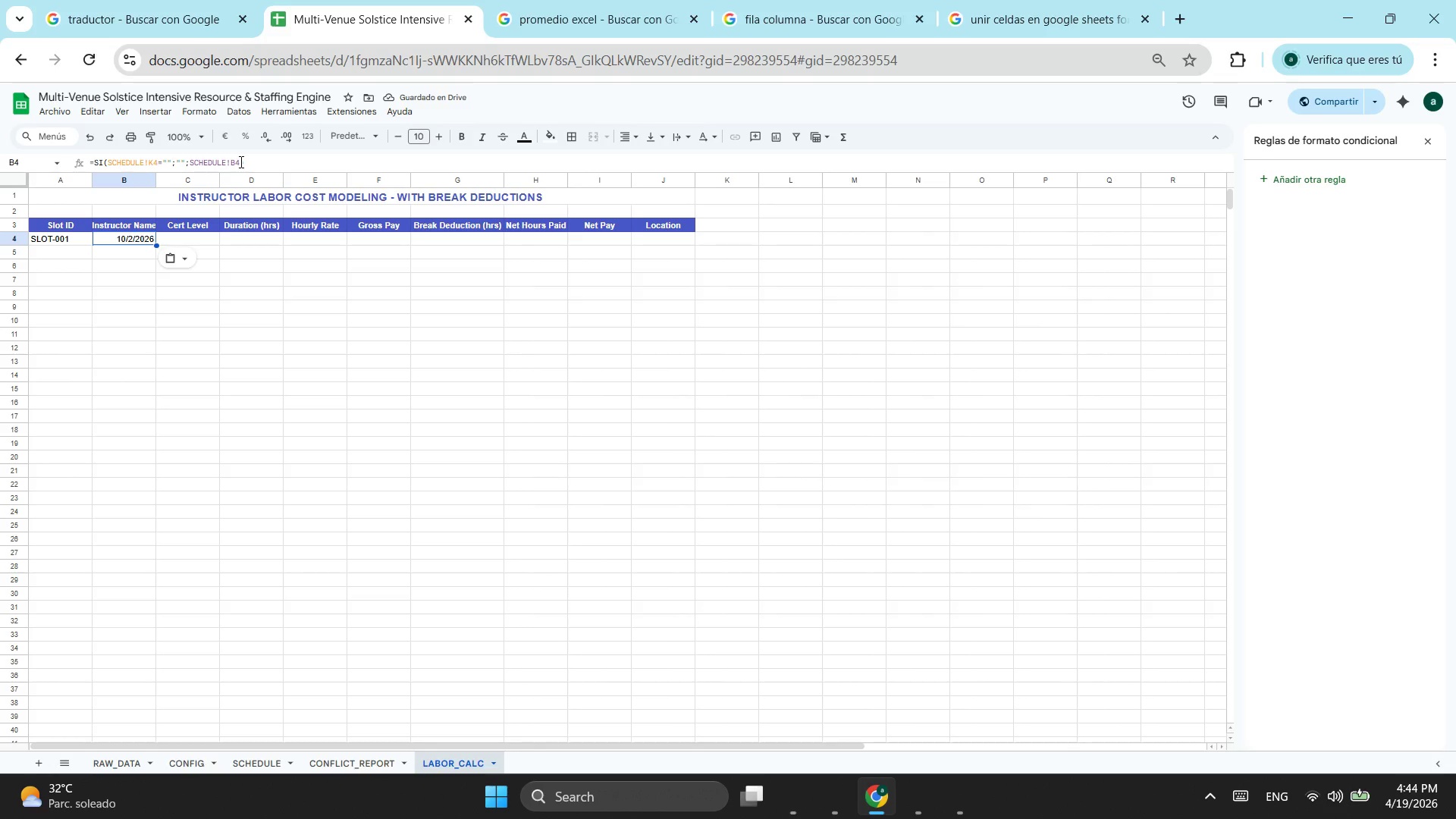 
left_click([229, 165])
 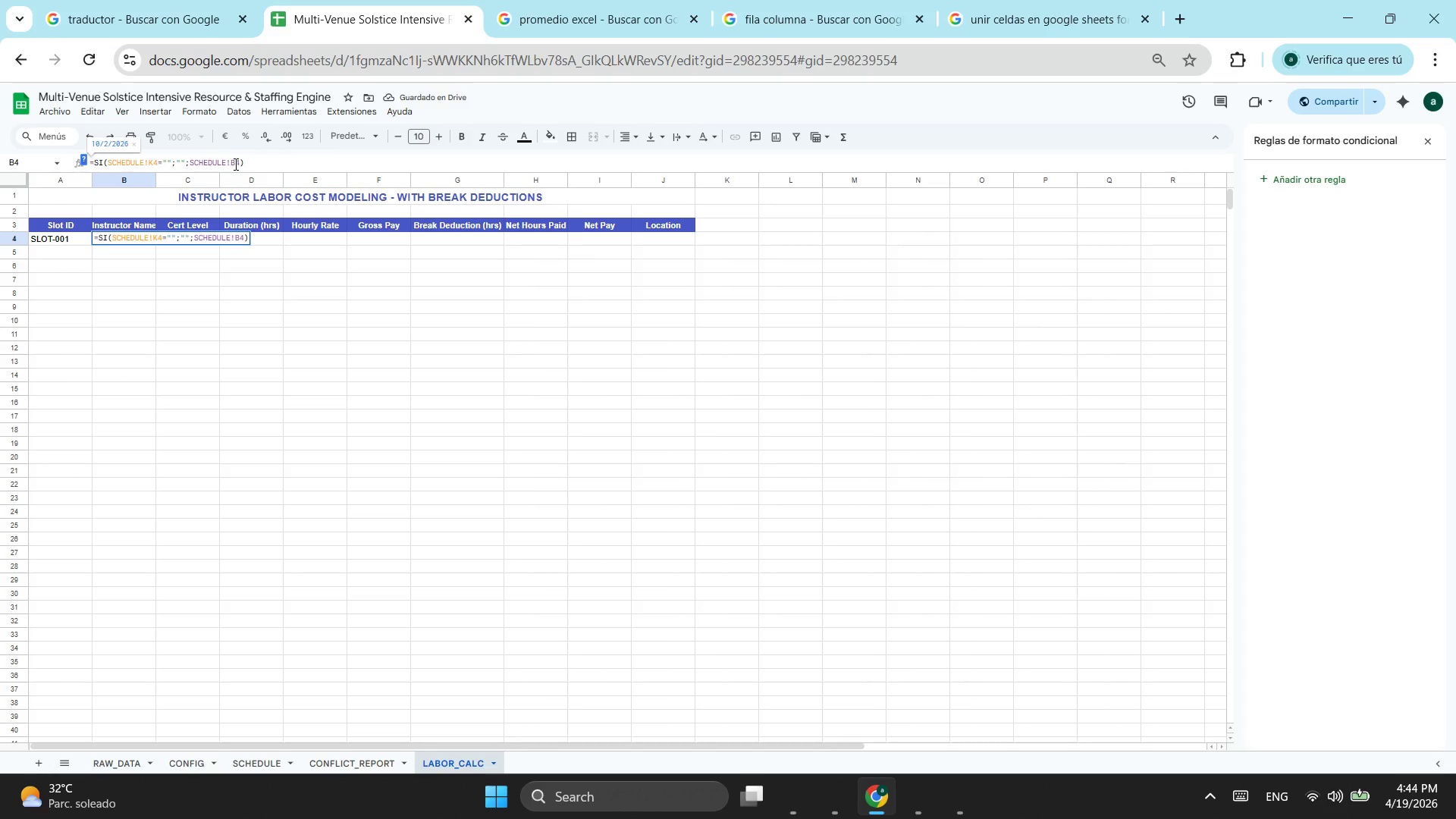 
left_click([234, 164])
 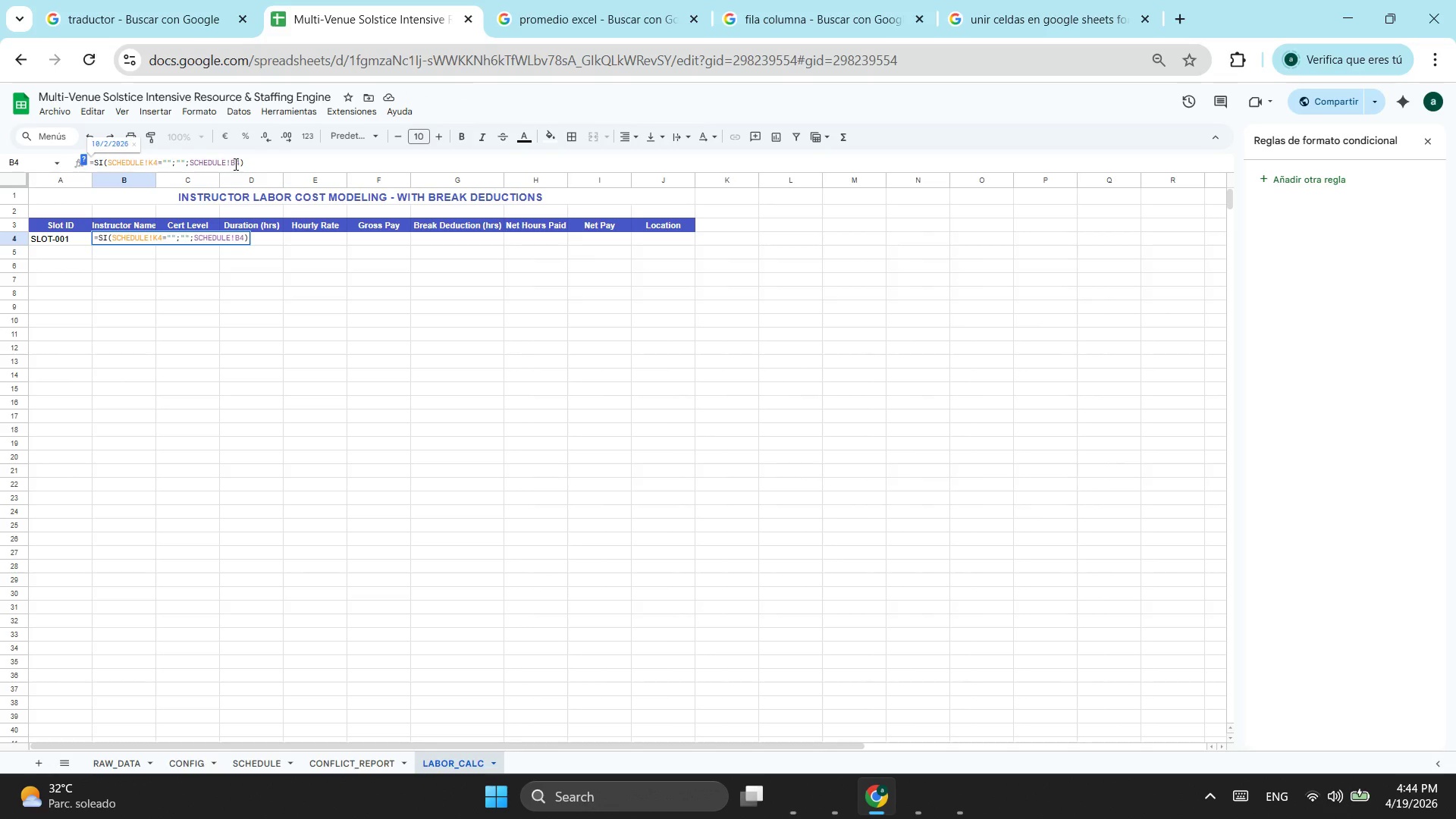 
key(Backspace)
 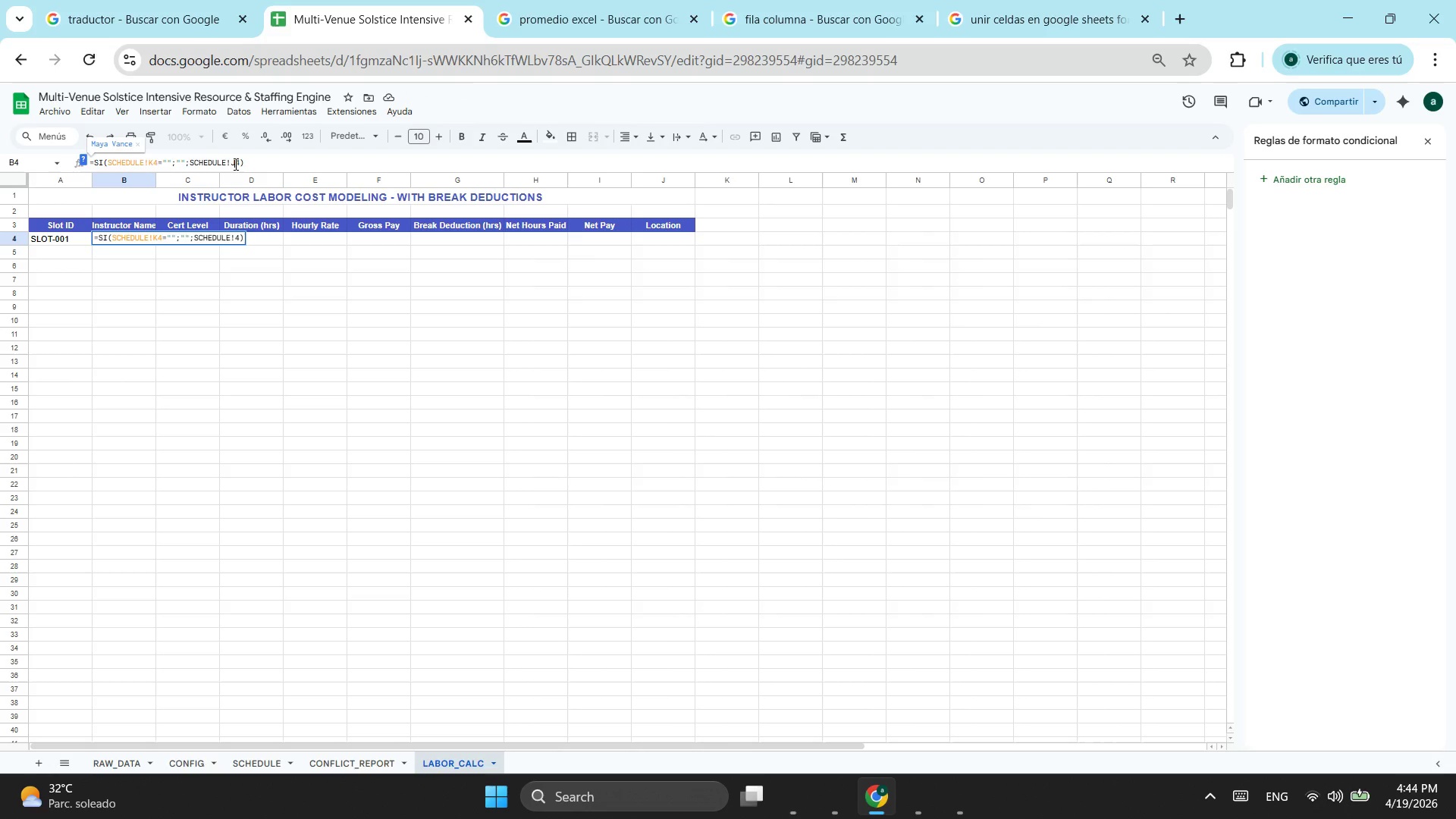 
key(J)
 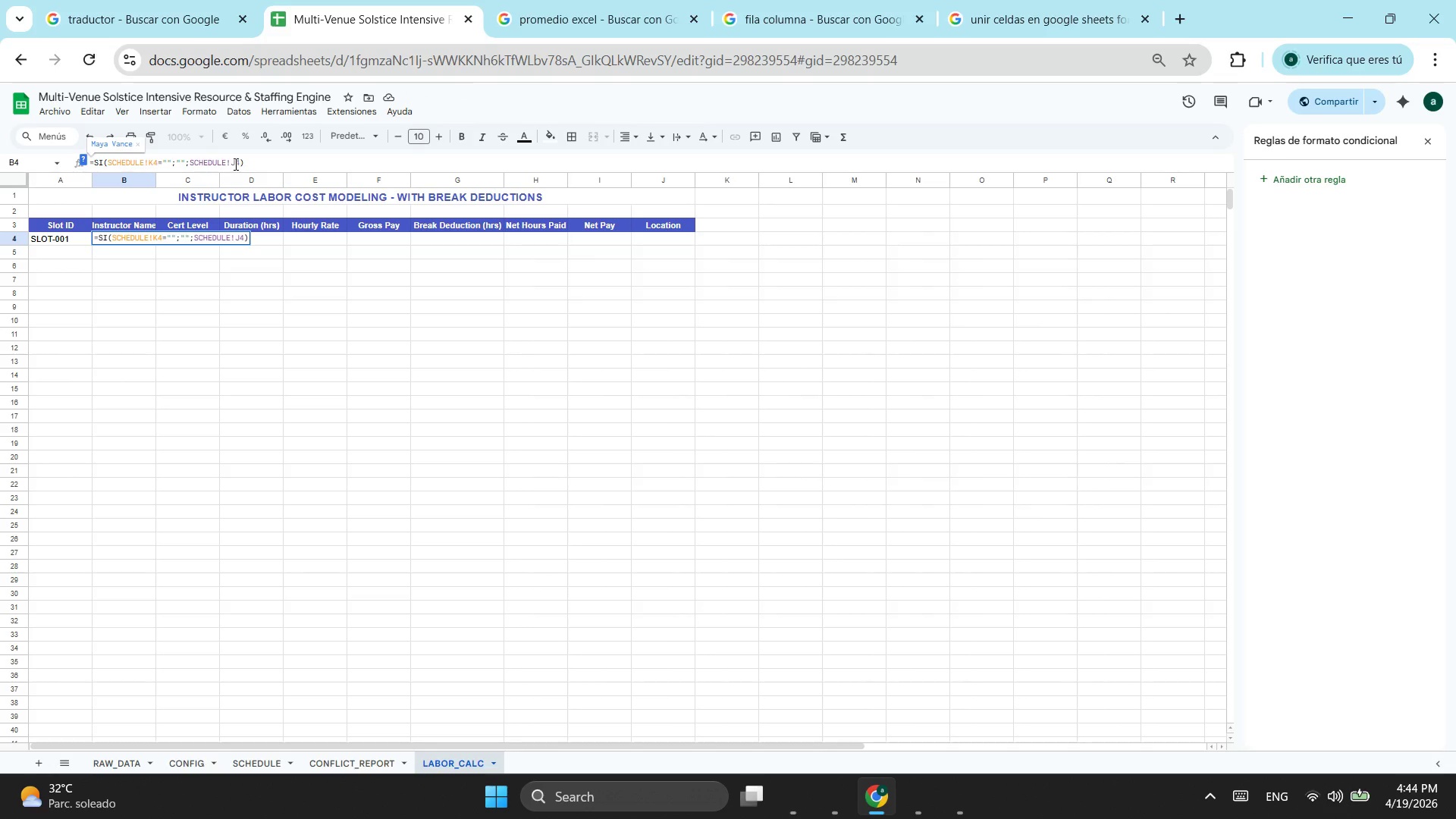 
key(Enter)
 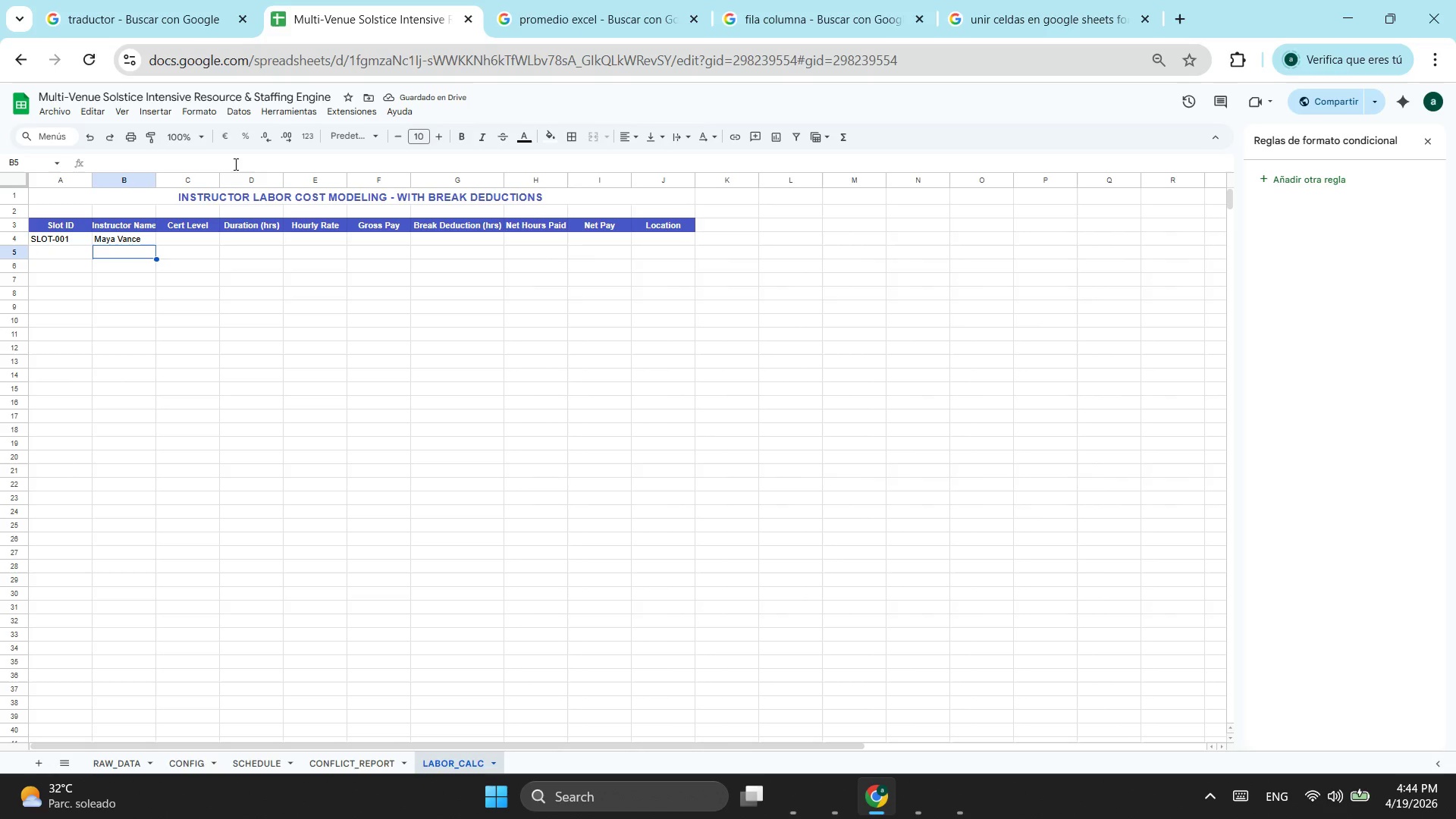 
left_click([187, 241])
 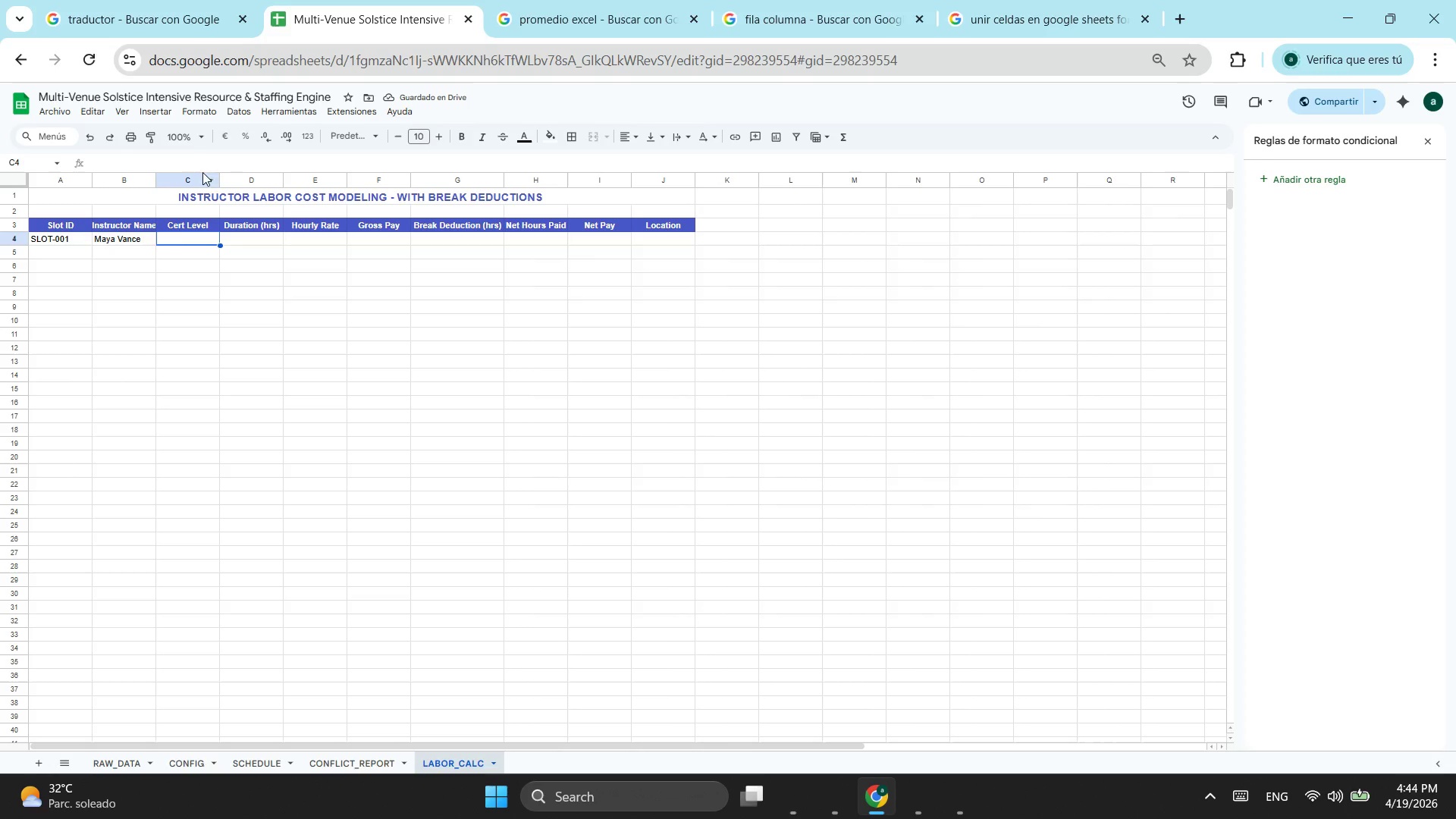 
left_click_drag(start_coordinate=[212, 180], to_coordinate=[212, 184])
 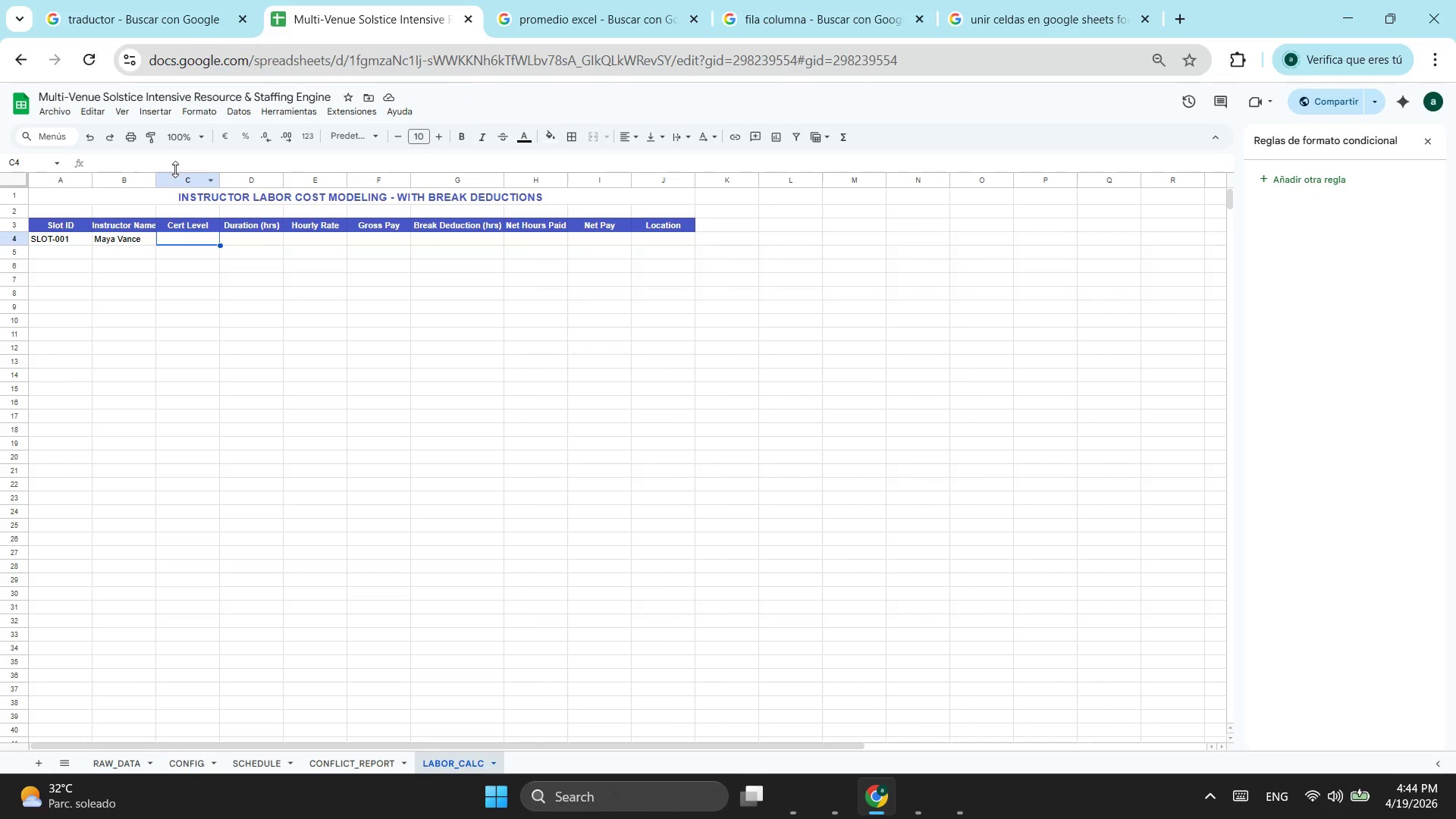 
left_click([169, 165])
 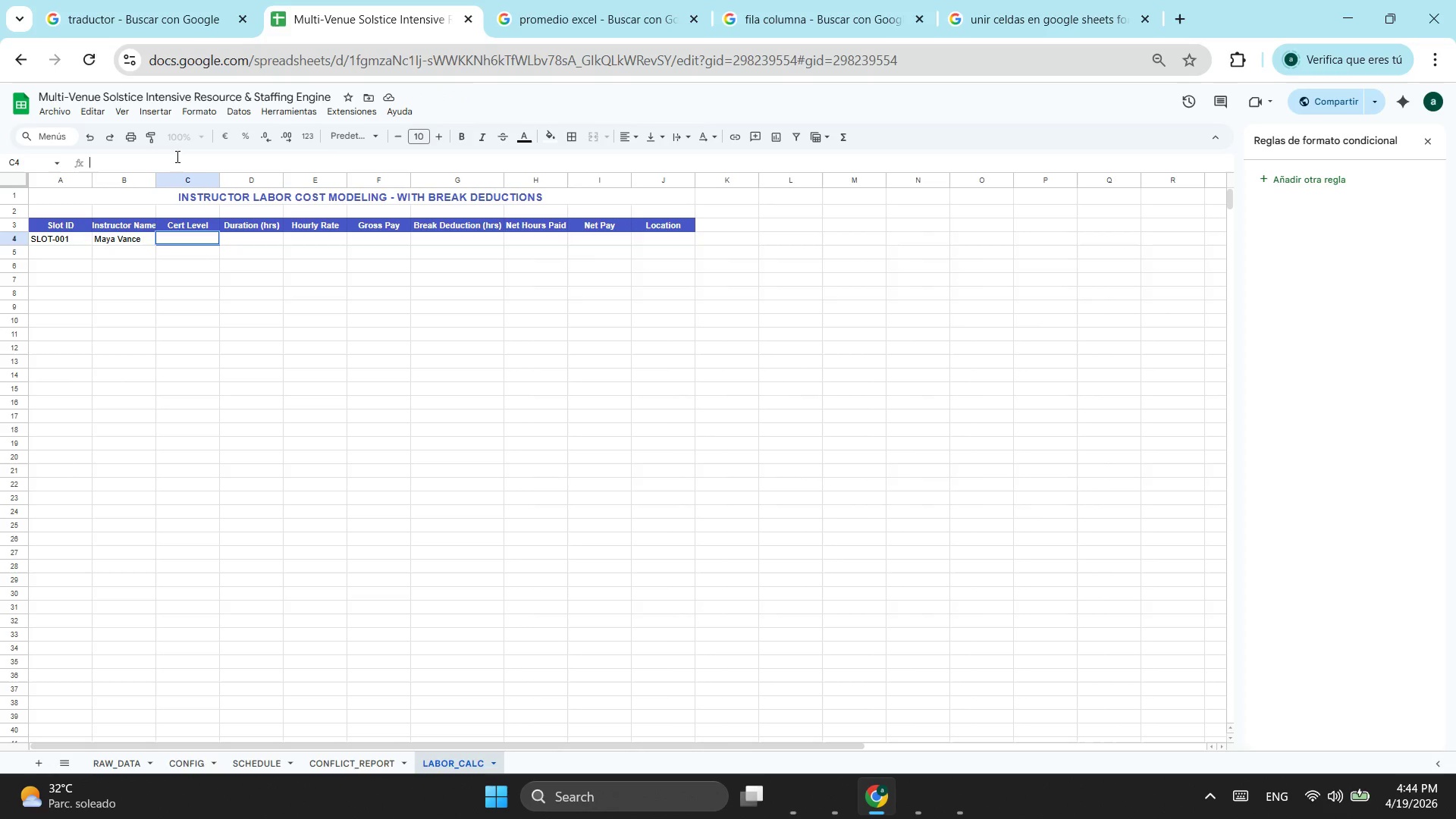 
key(Control+ControlLeft)
 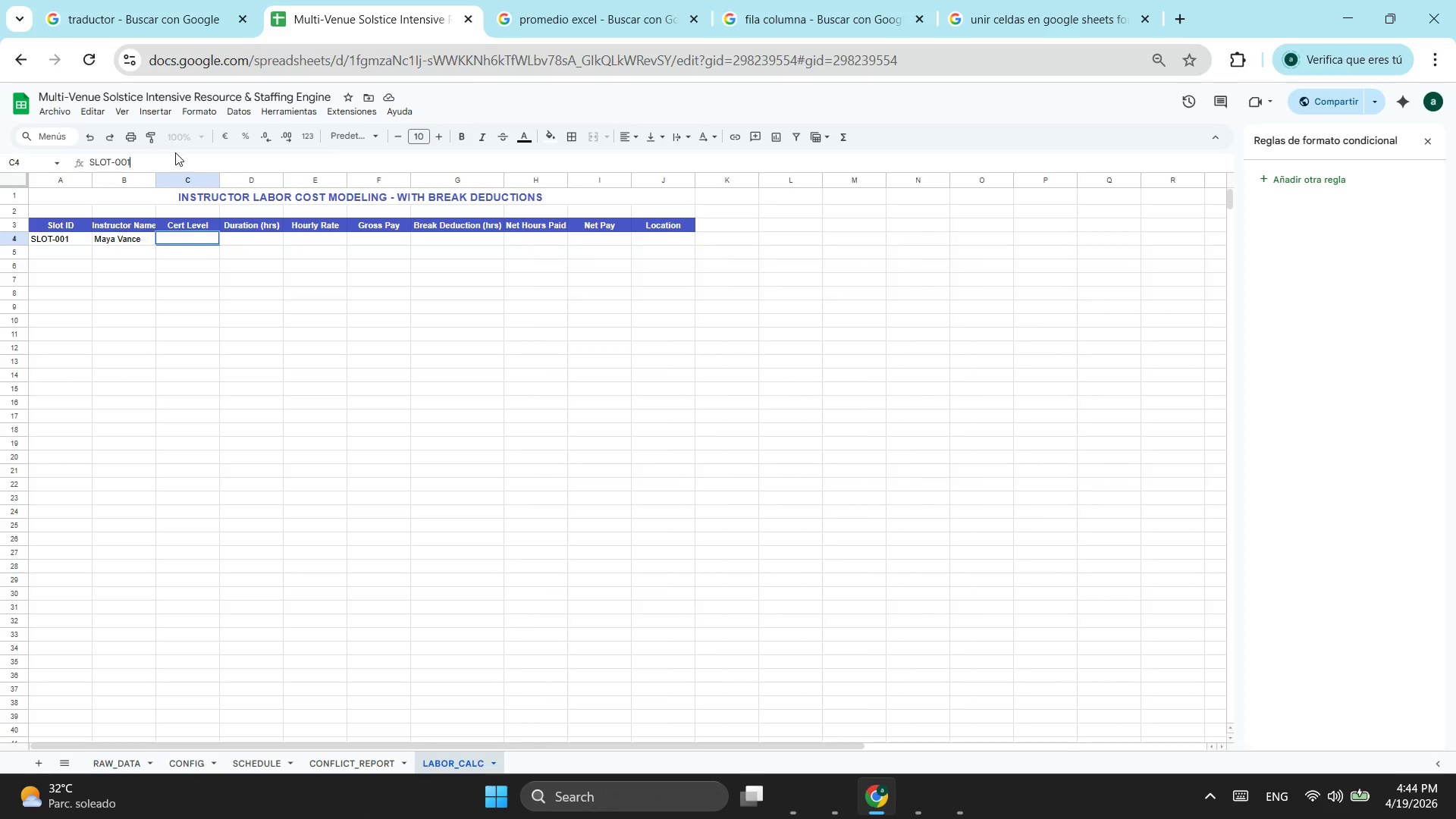 
key(Control+V)
 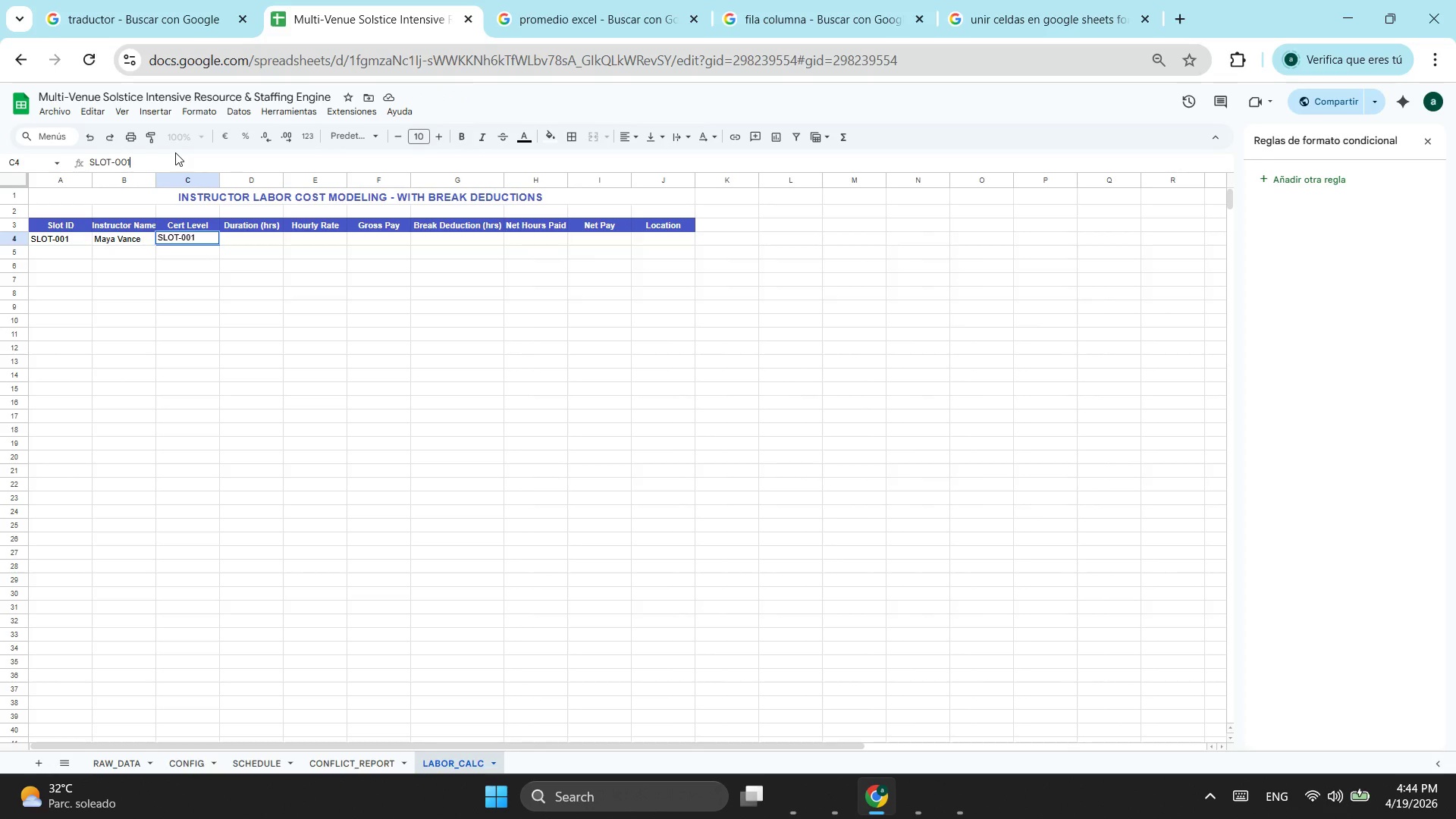 
left_click([175, 152])
 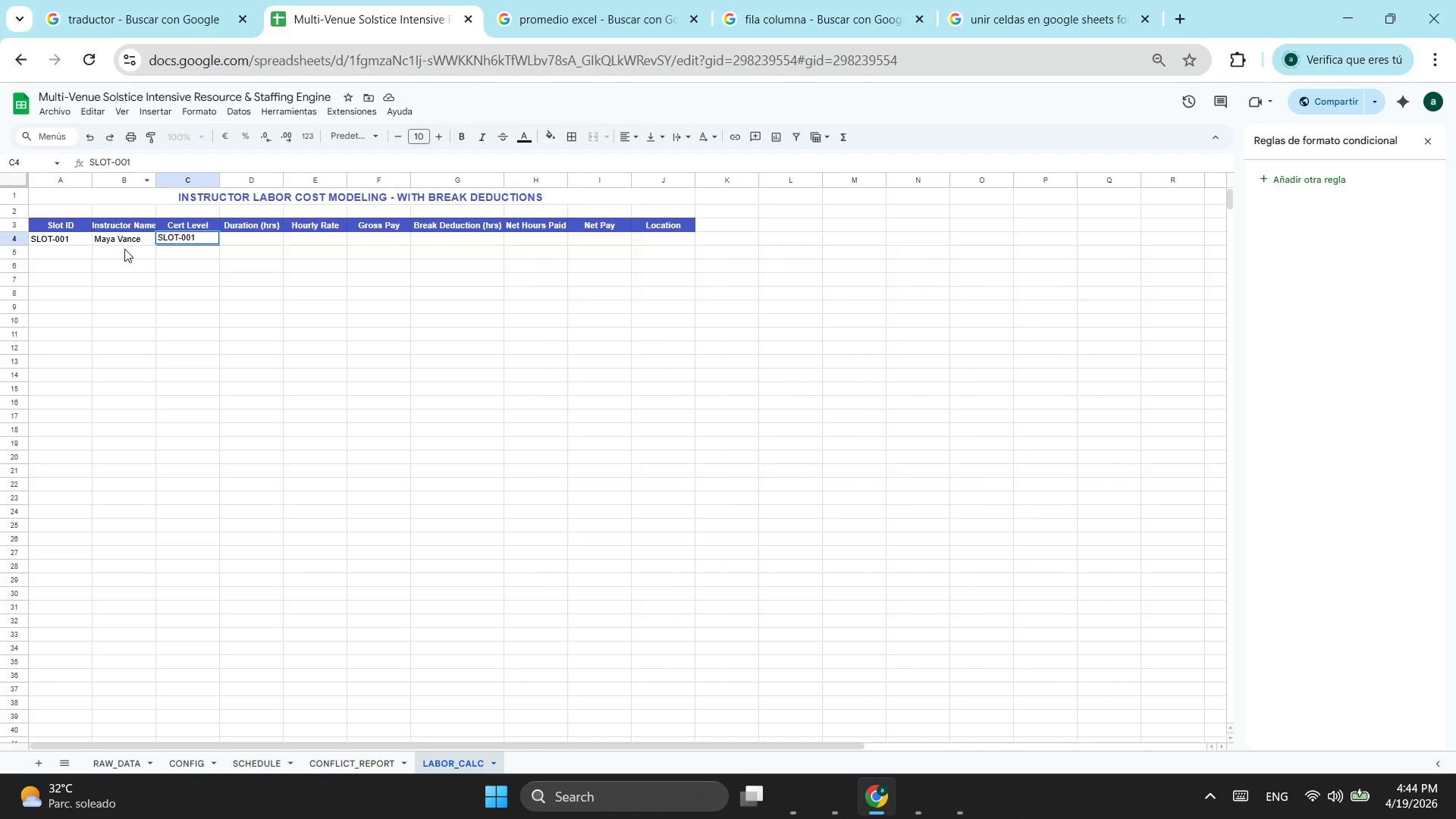 
left_click([130, 243])
 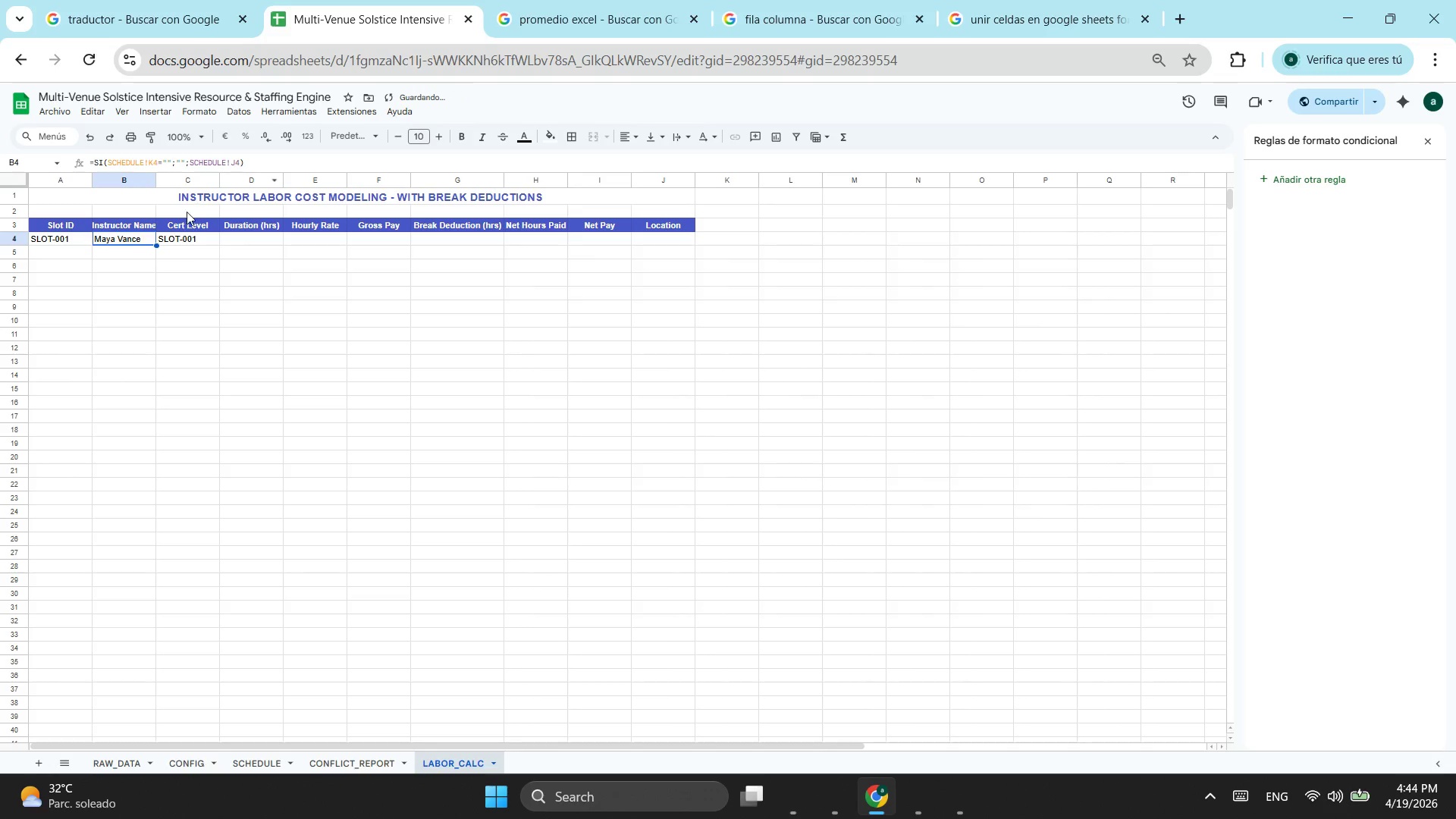 
left_click([210, 236])
 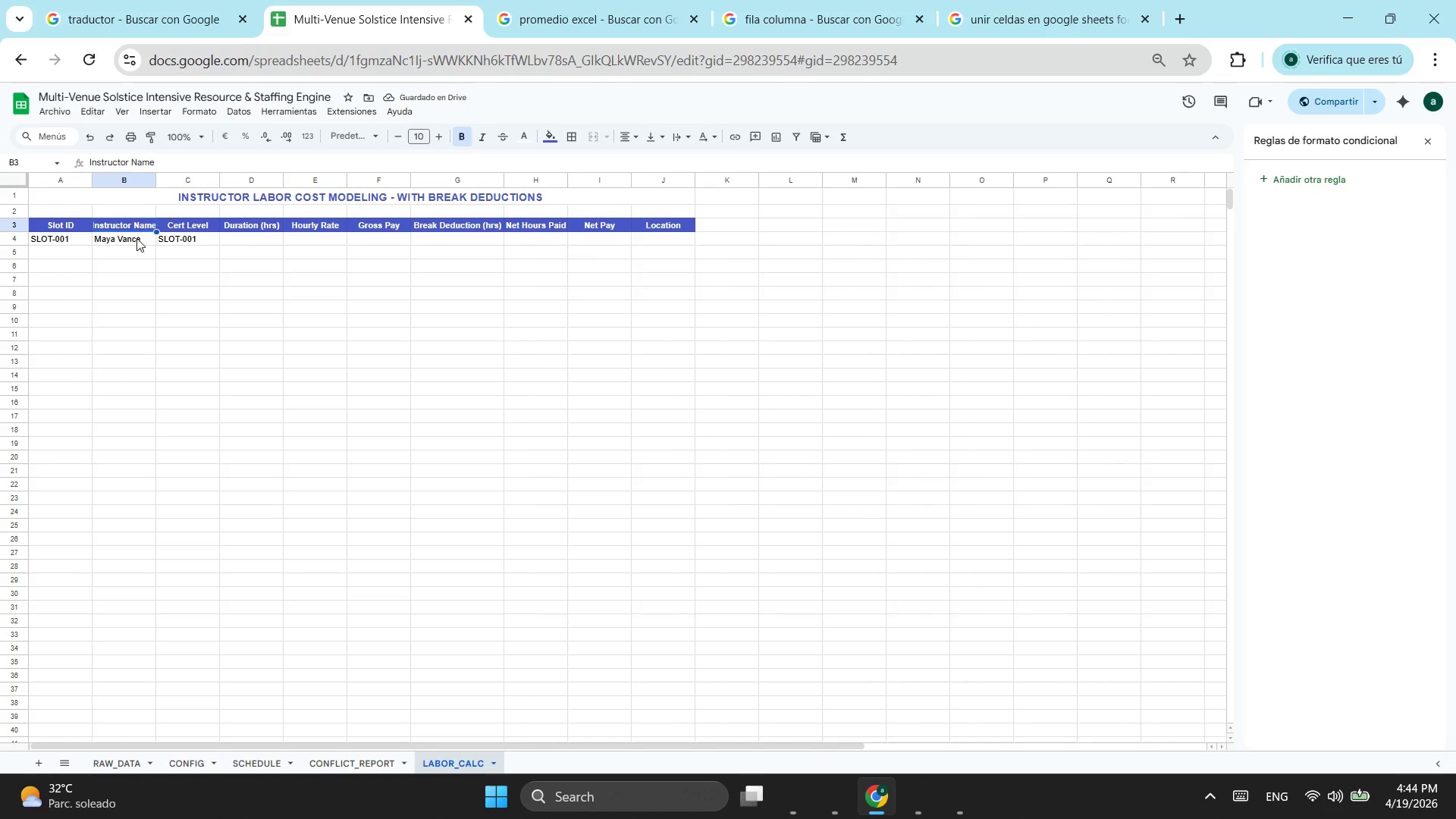 
double_click([136, 240])
 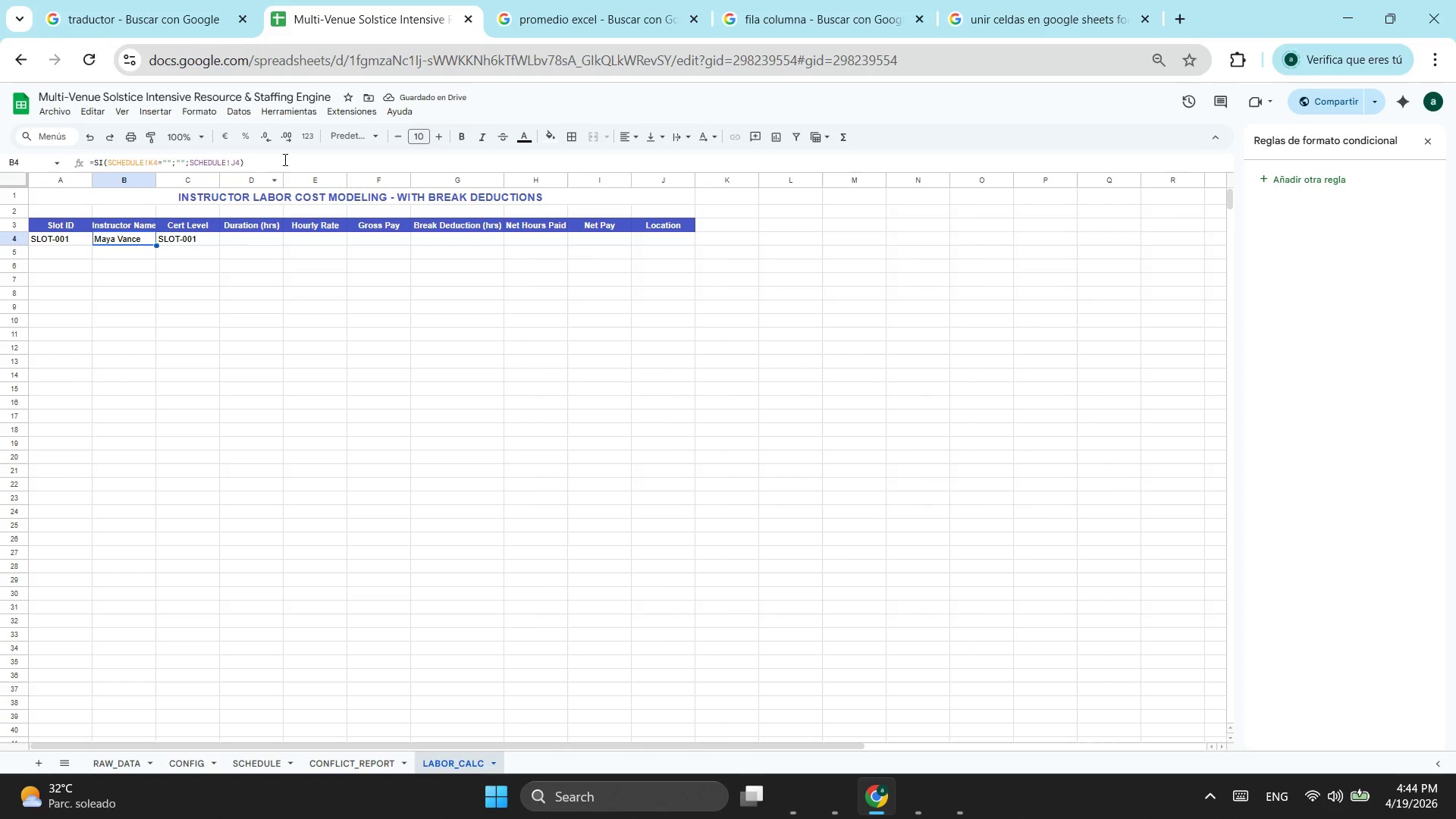 
left_click_drag(start_coordinate=[284, 159], to_coordinate=[40, 170])
 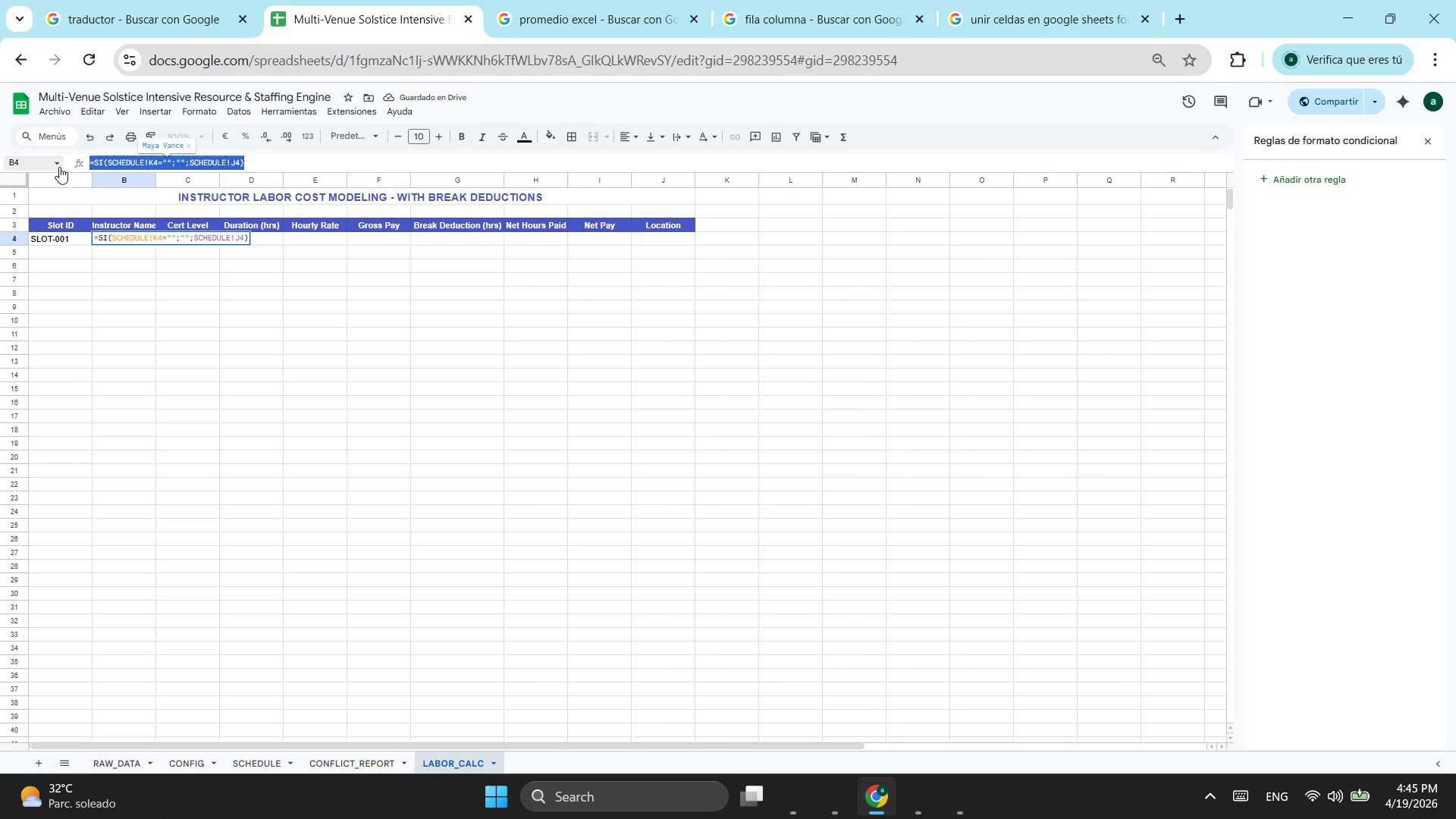 
key(Control+ControlLeft)
 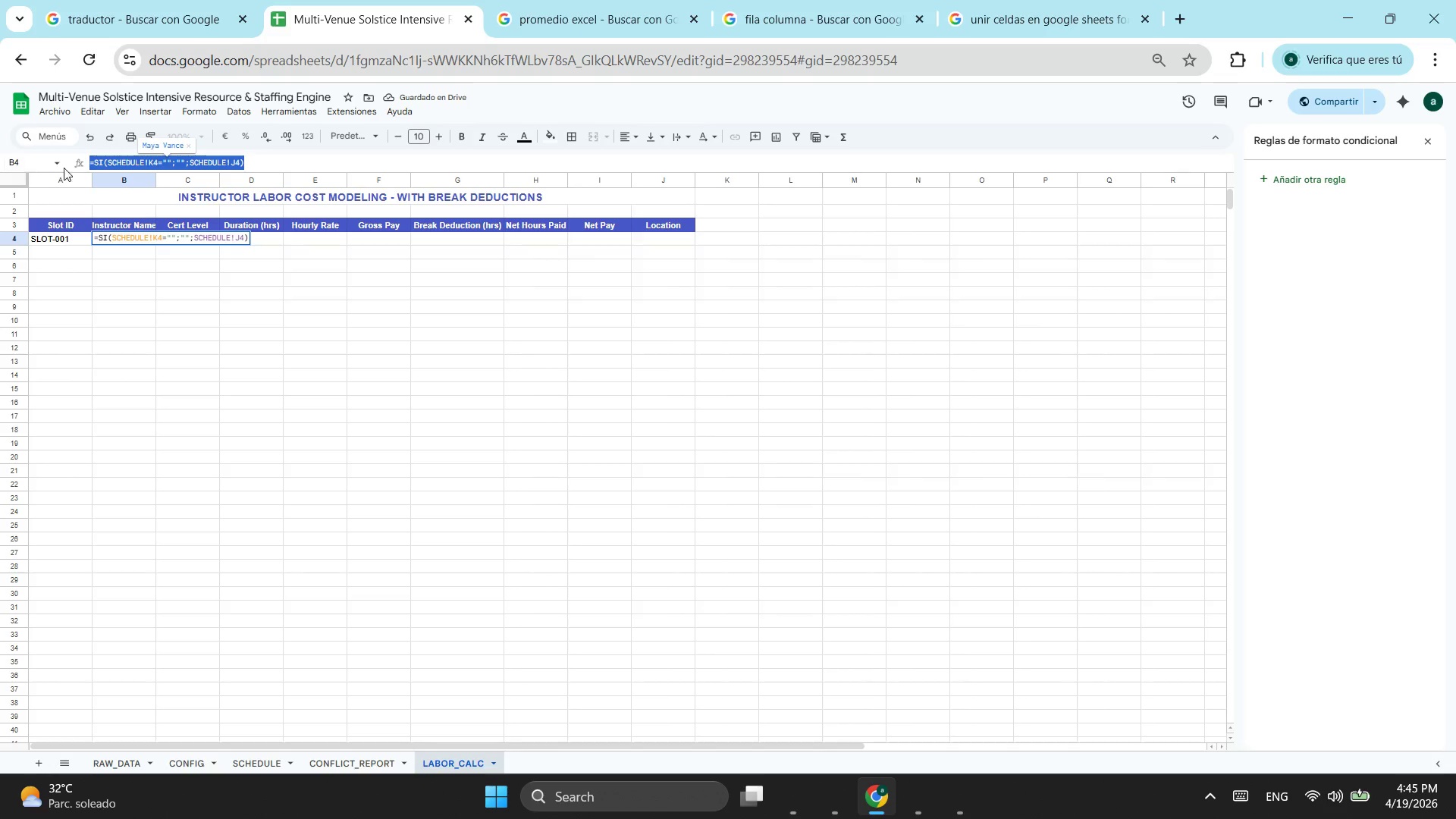 
key(Control+C)
 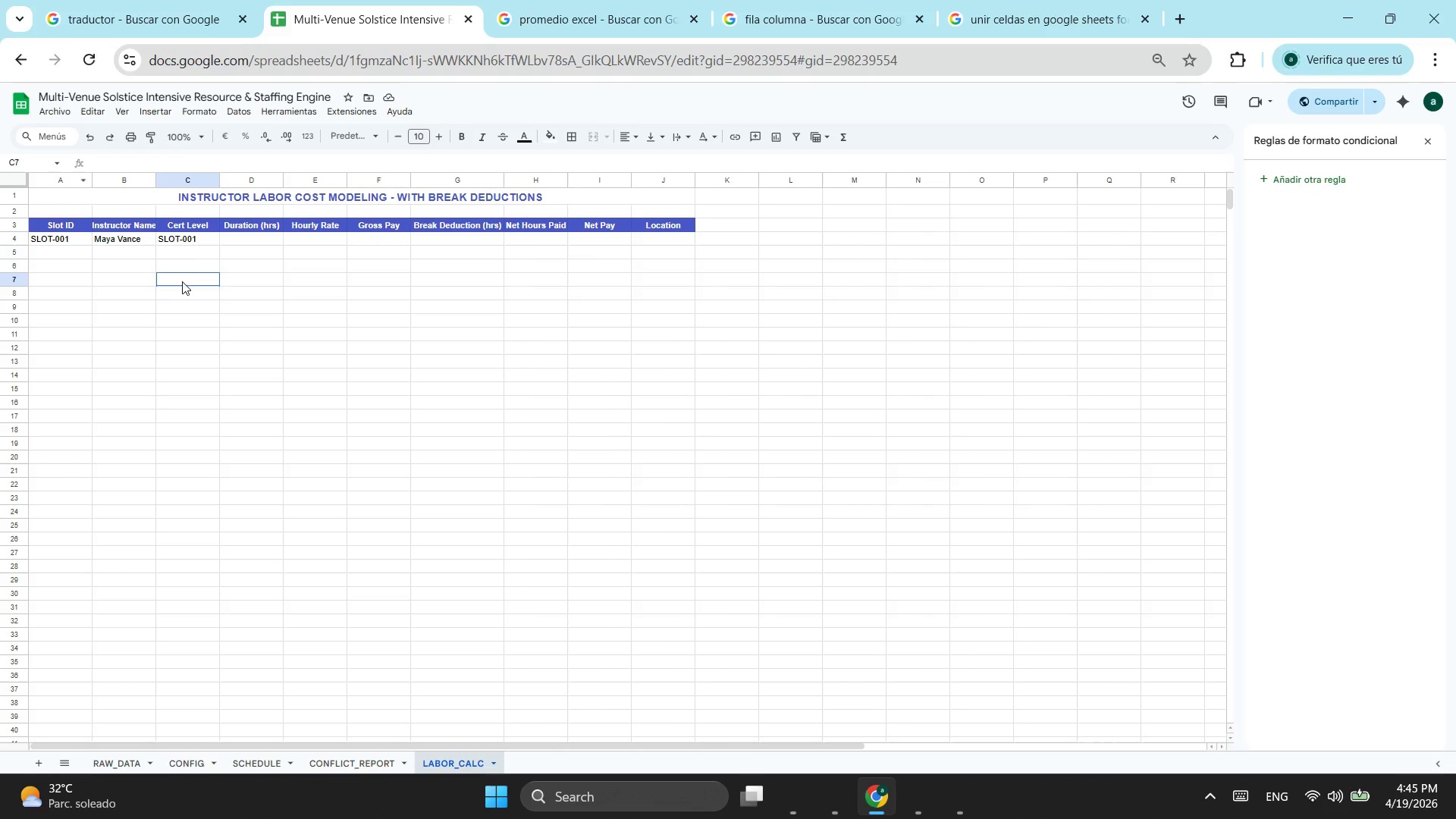 
double_click([186, 245])
 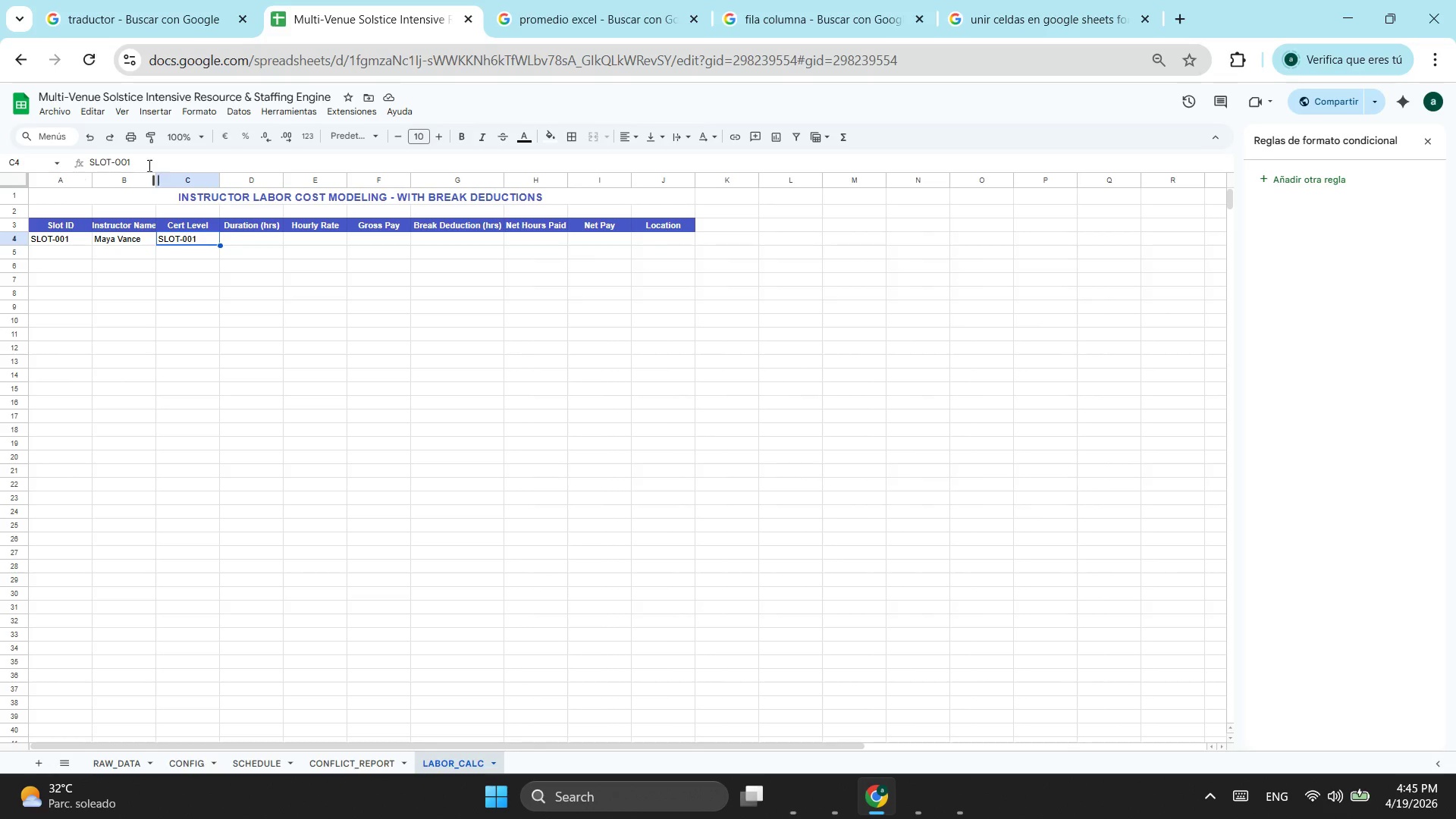 
left_click_drag(start_coordinate=[146, 164], to_coordinate=[52, 164])
 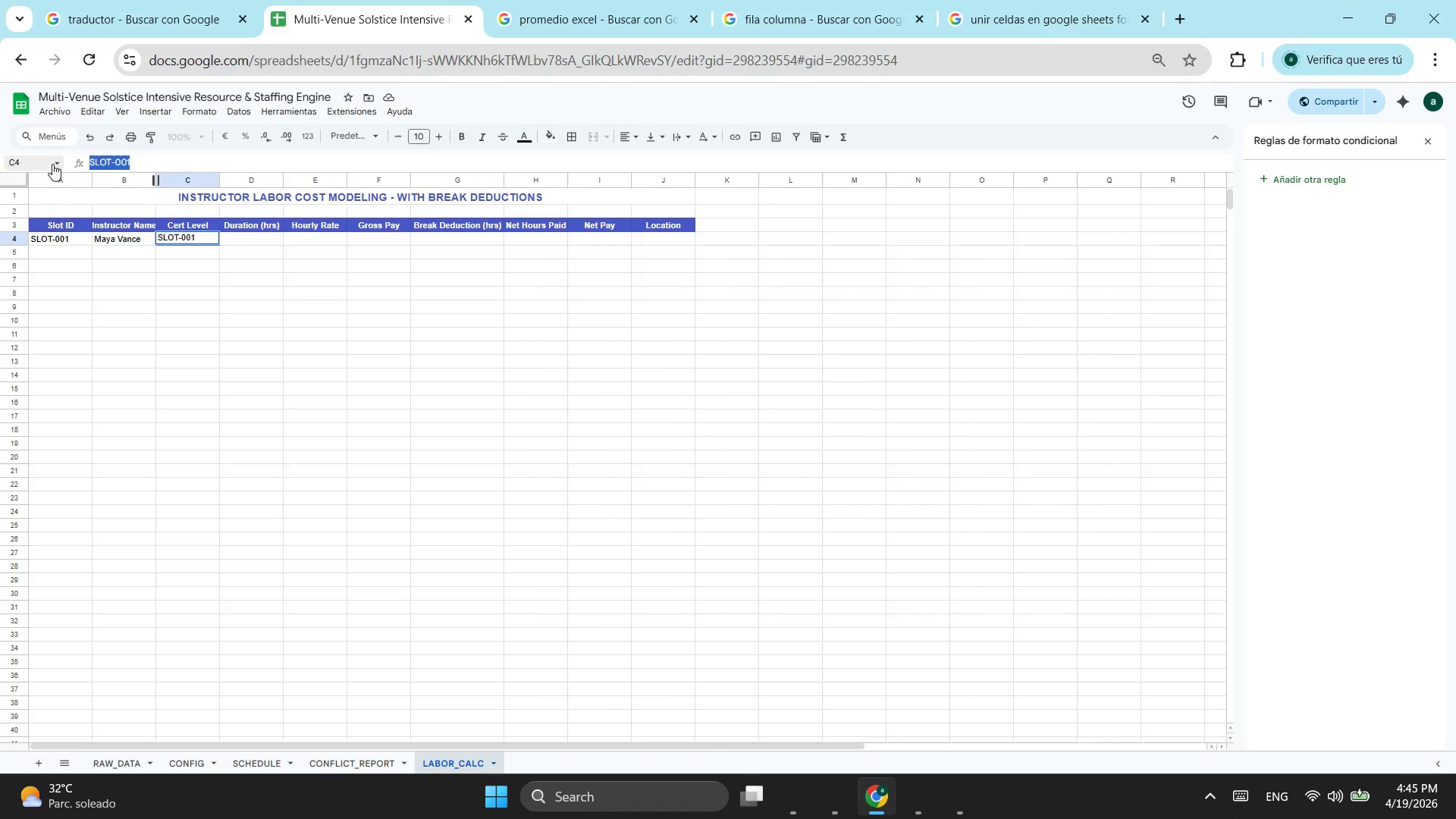 
key(Control+ControlLeft)
 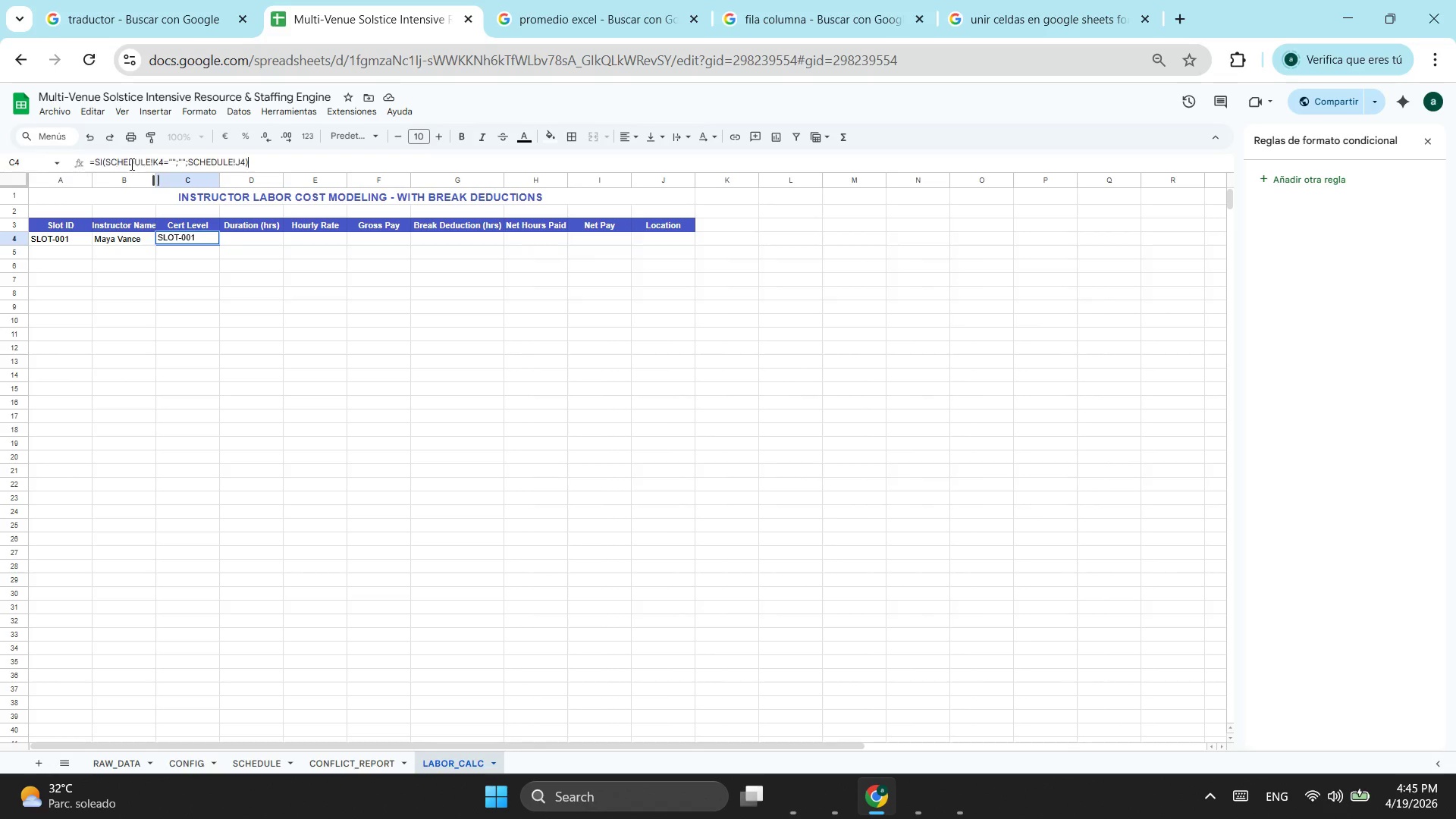 
key(Control+V)
 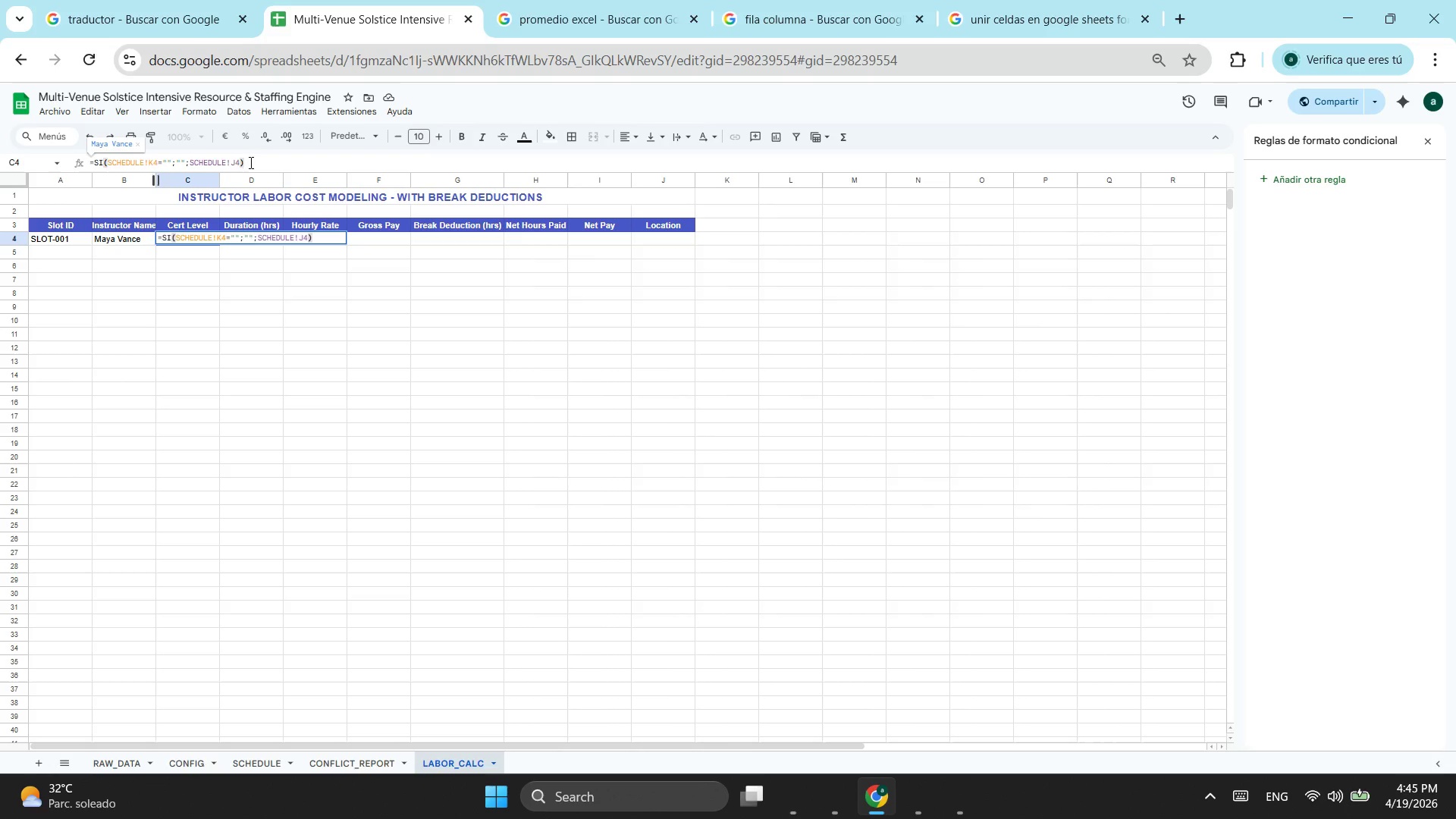 
left_click([236, 159])
 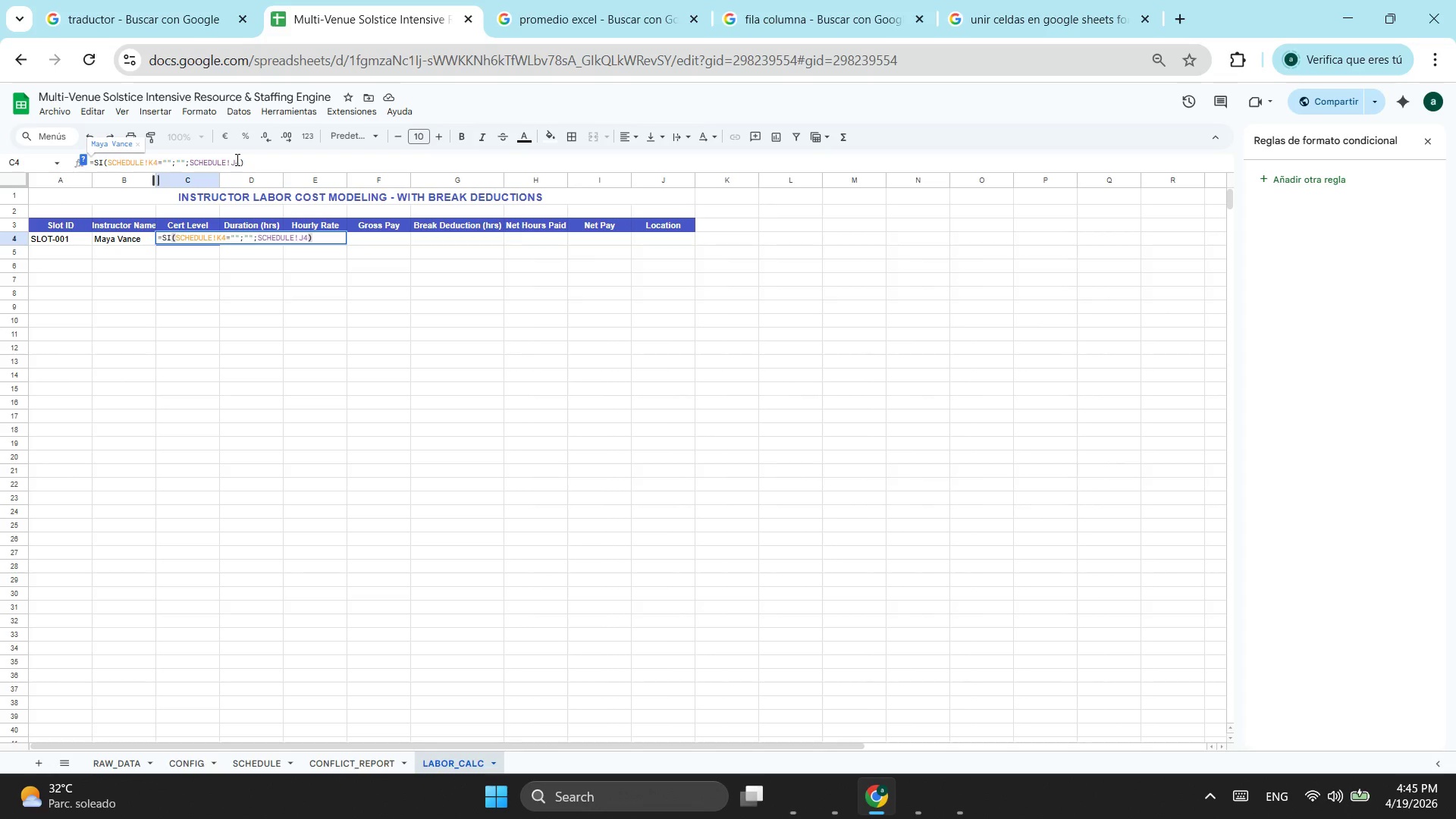 
key(Backspace)
 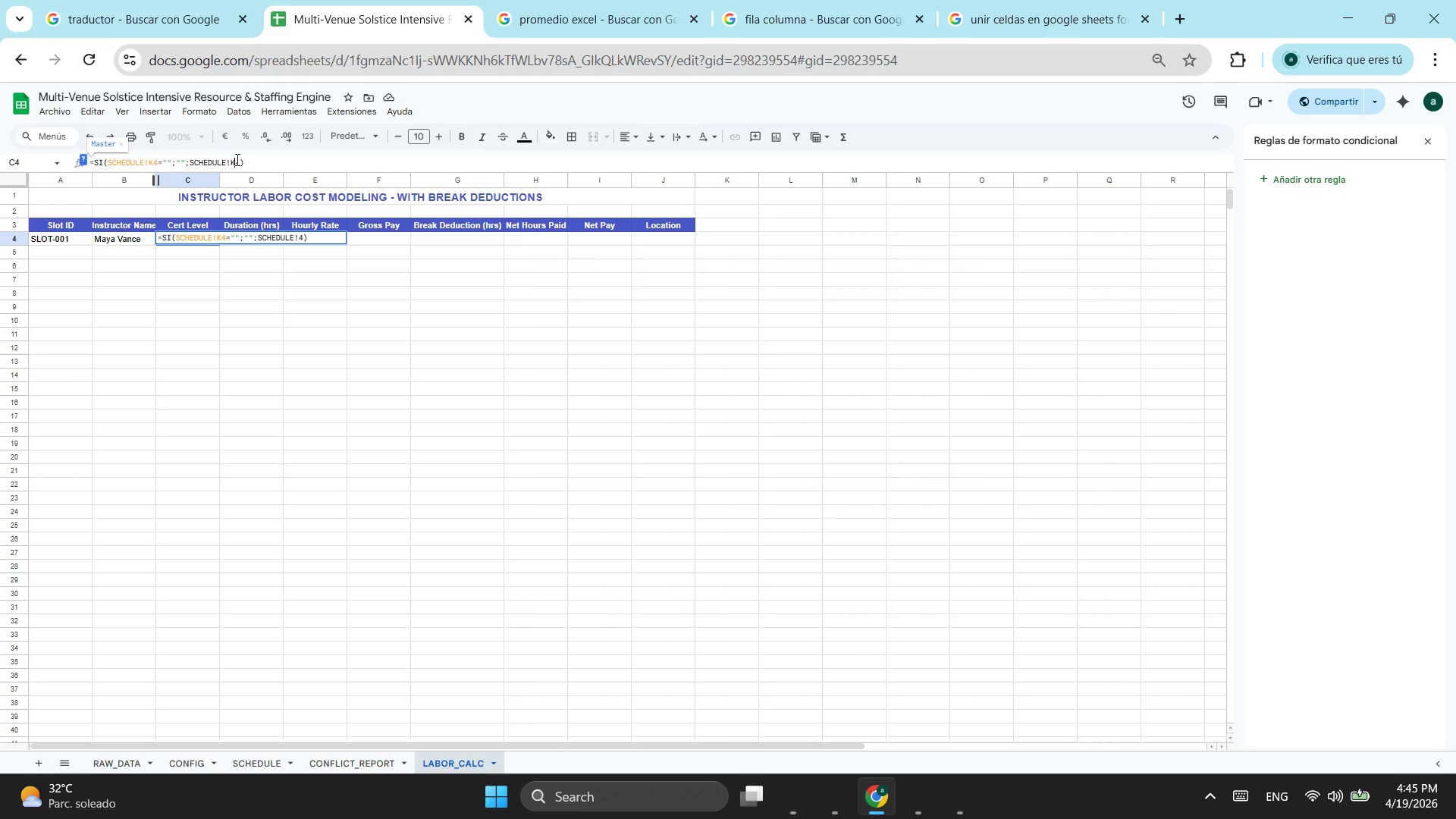 
key(K)
 